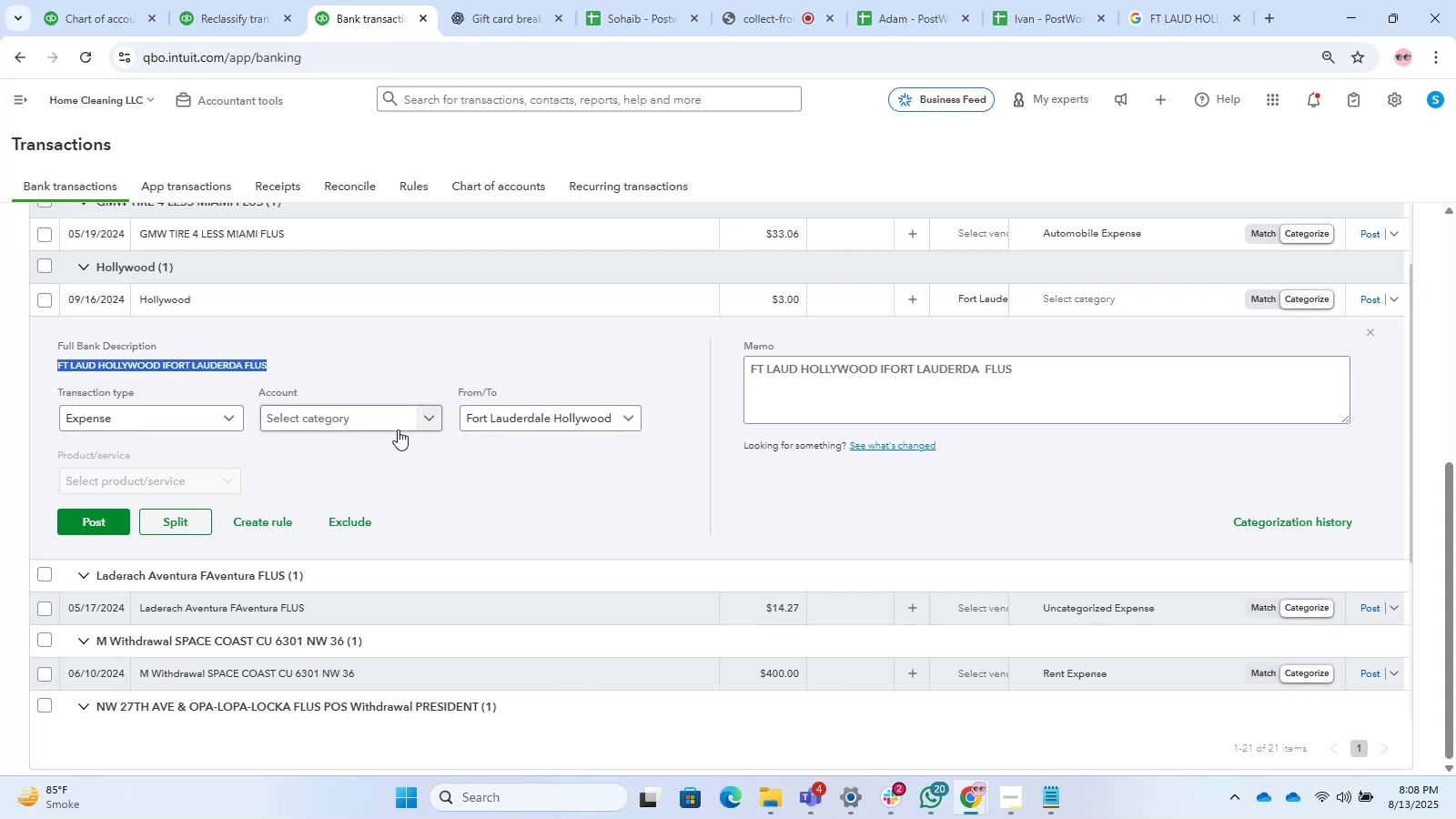 
left_click([370, 418])
 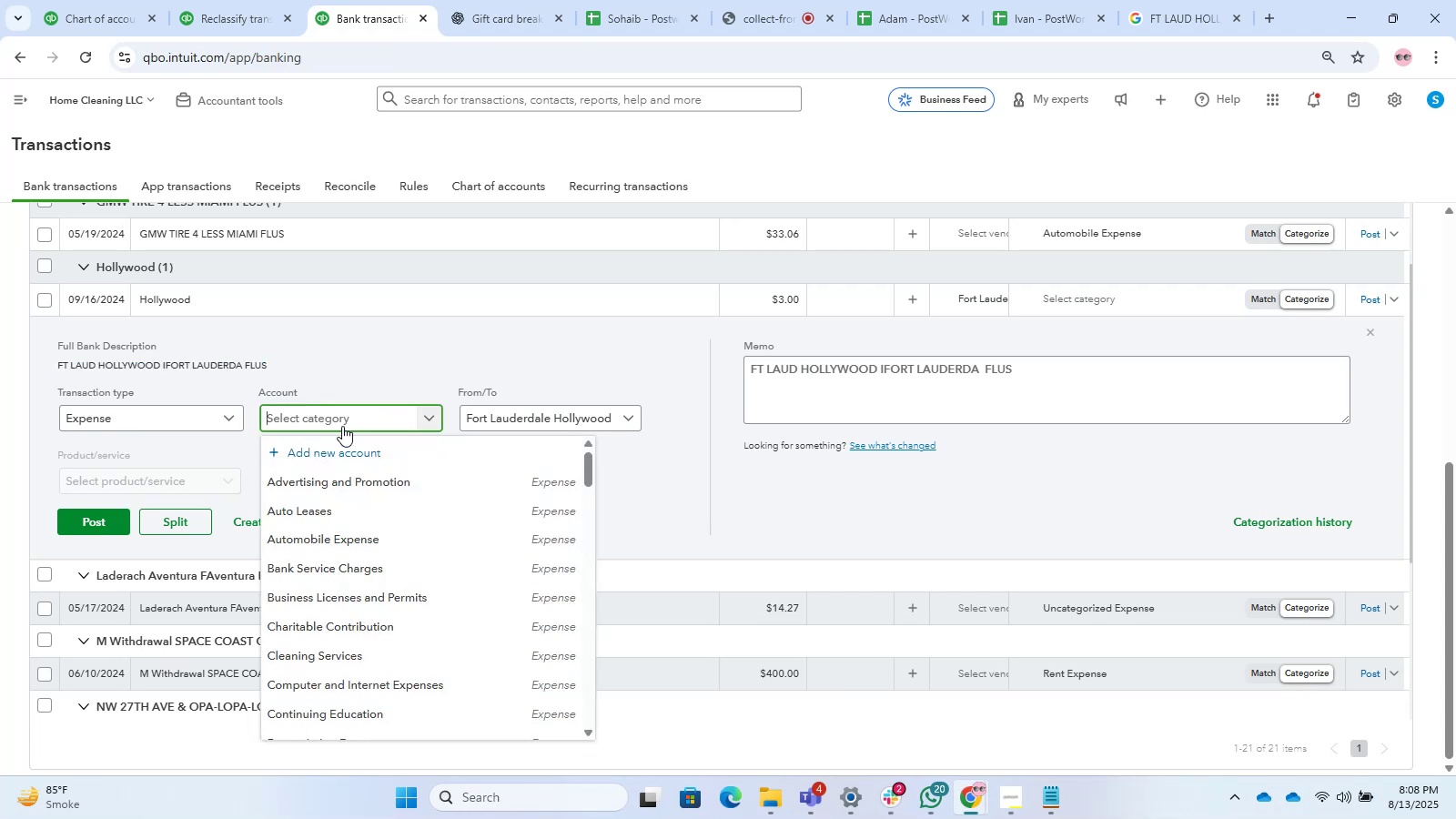 
type(travel)
 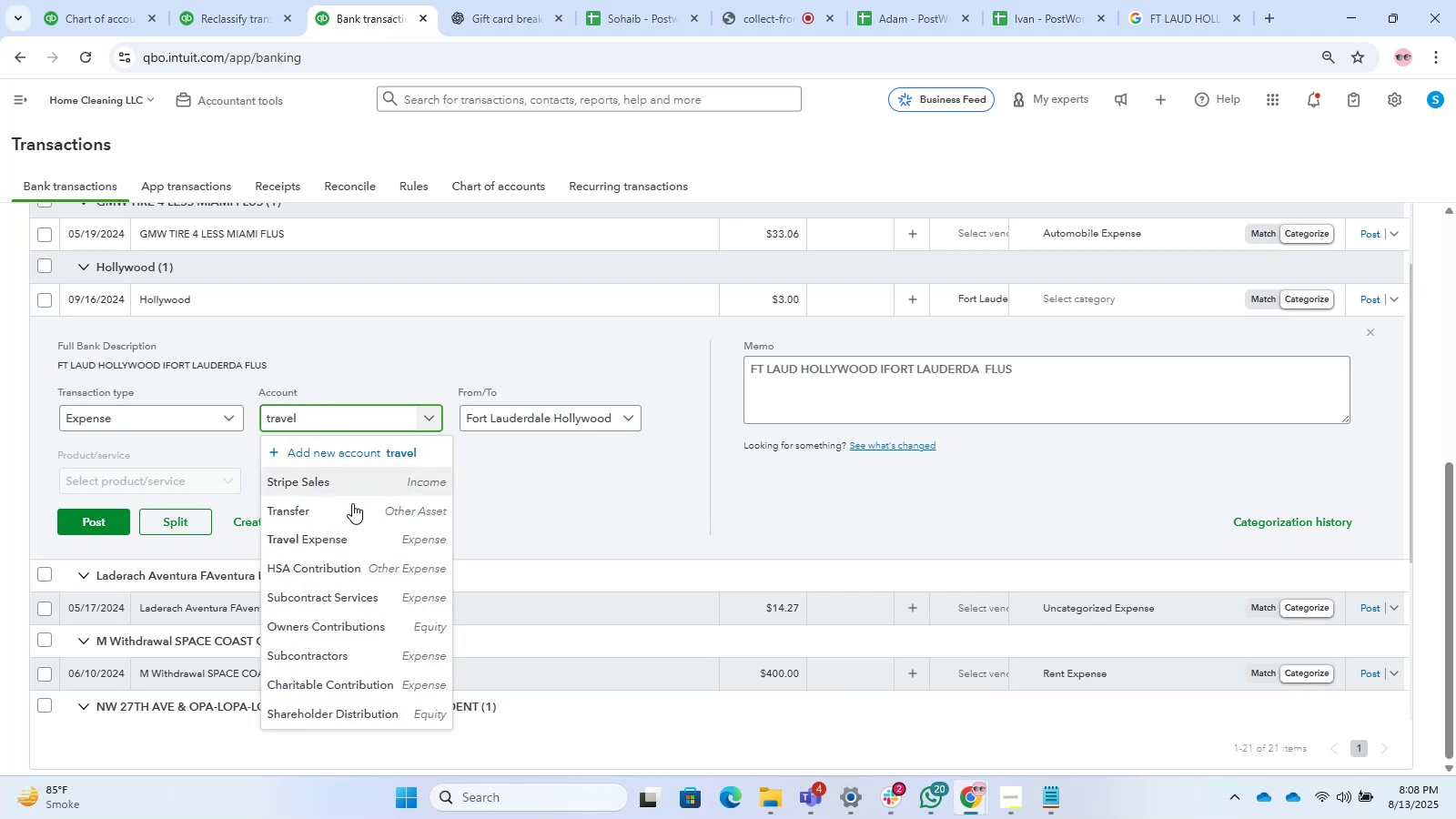 
left_click([359, 541])
 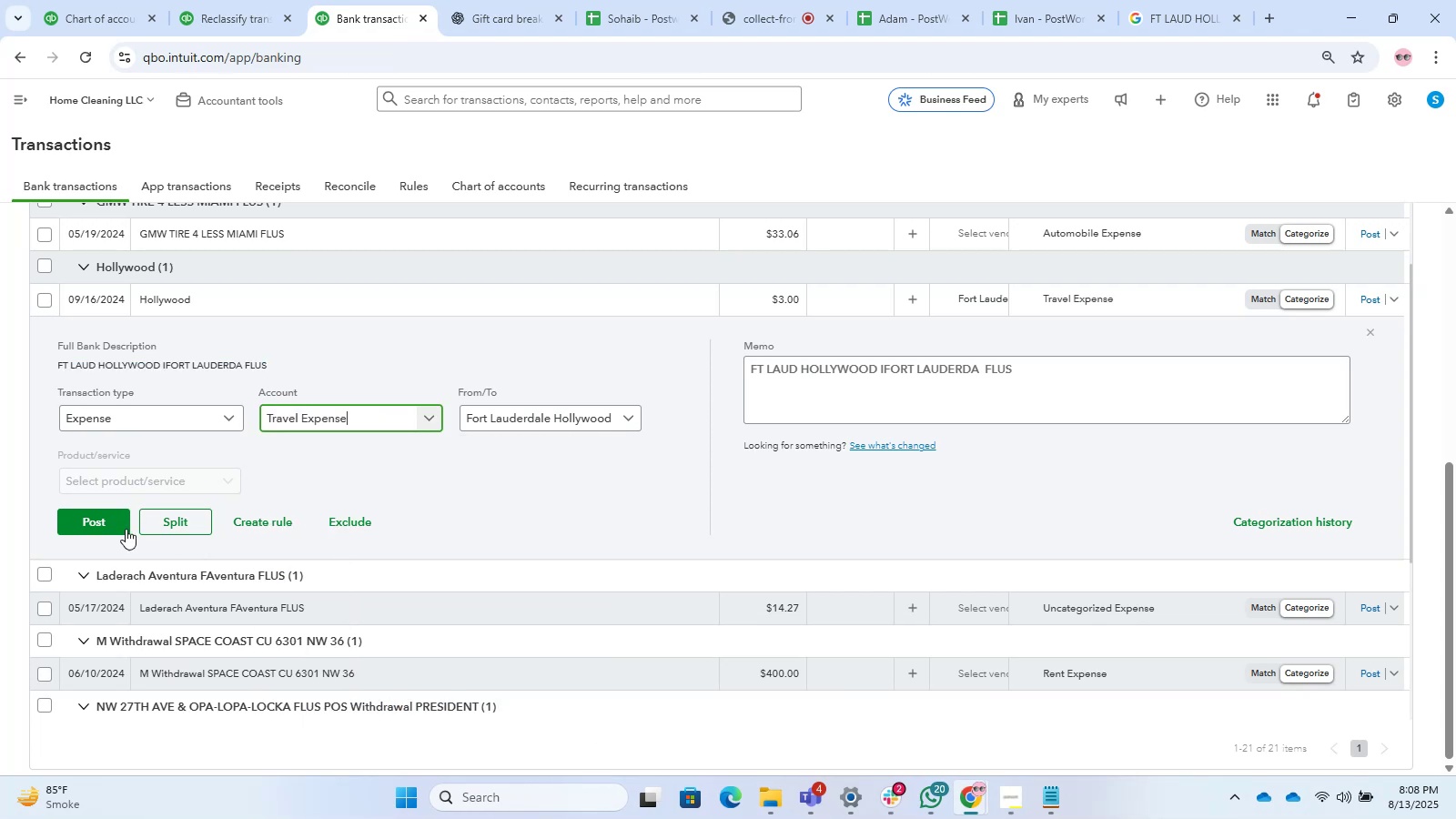 
left_click([106, 524])
 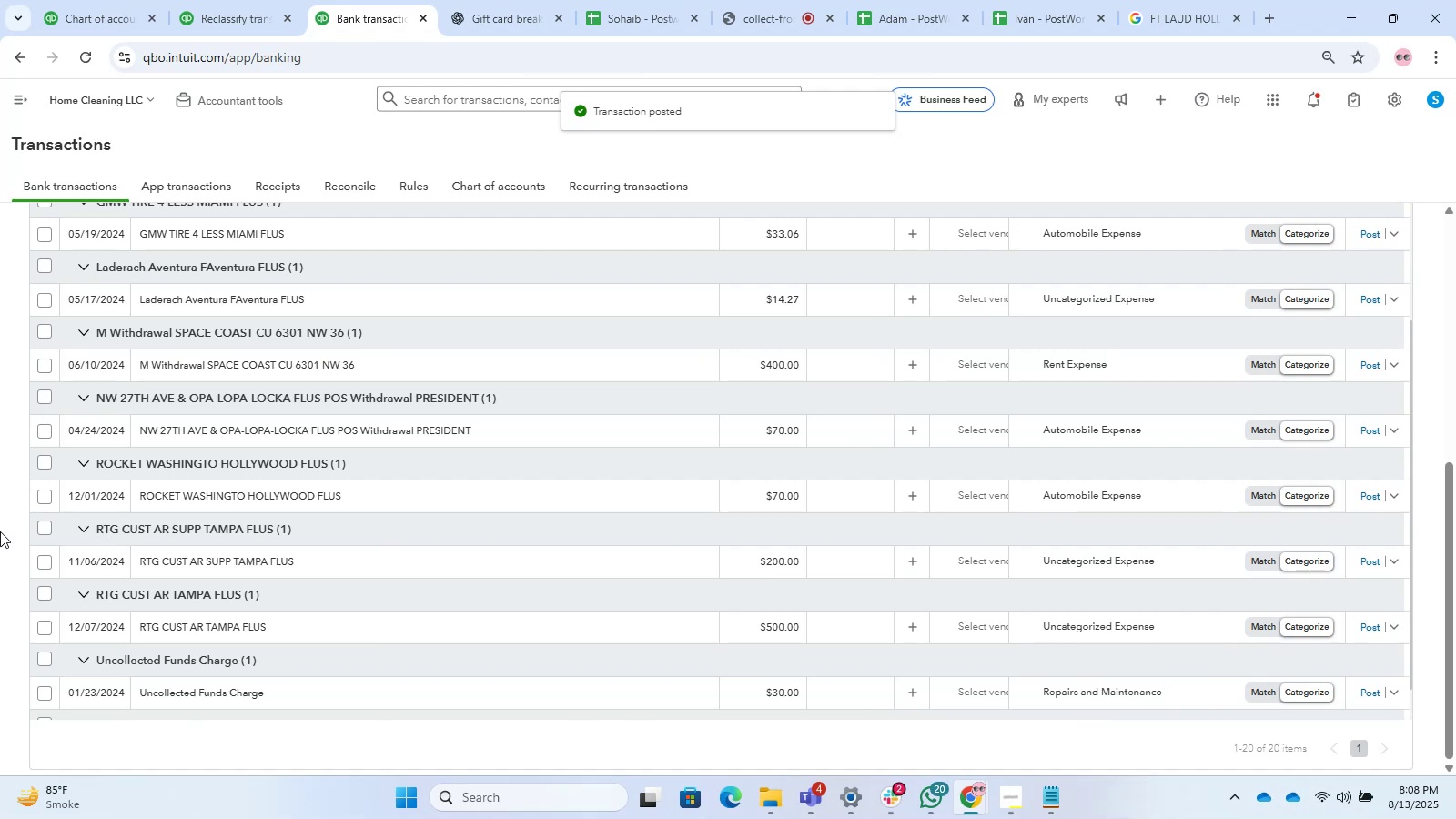 
wait(10.17)
 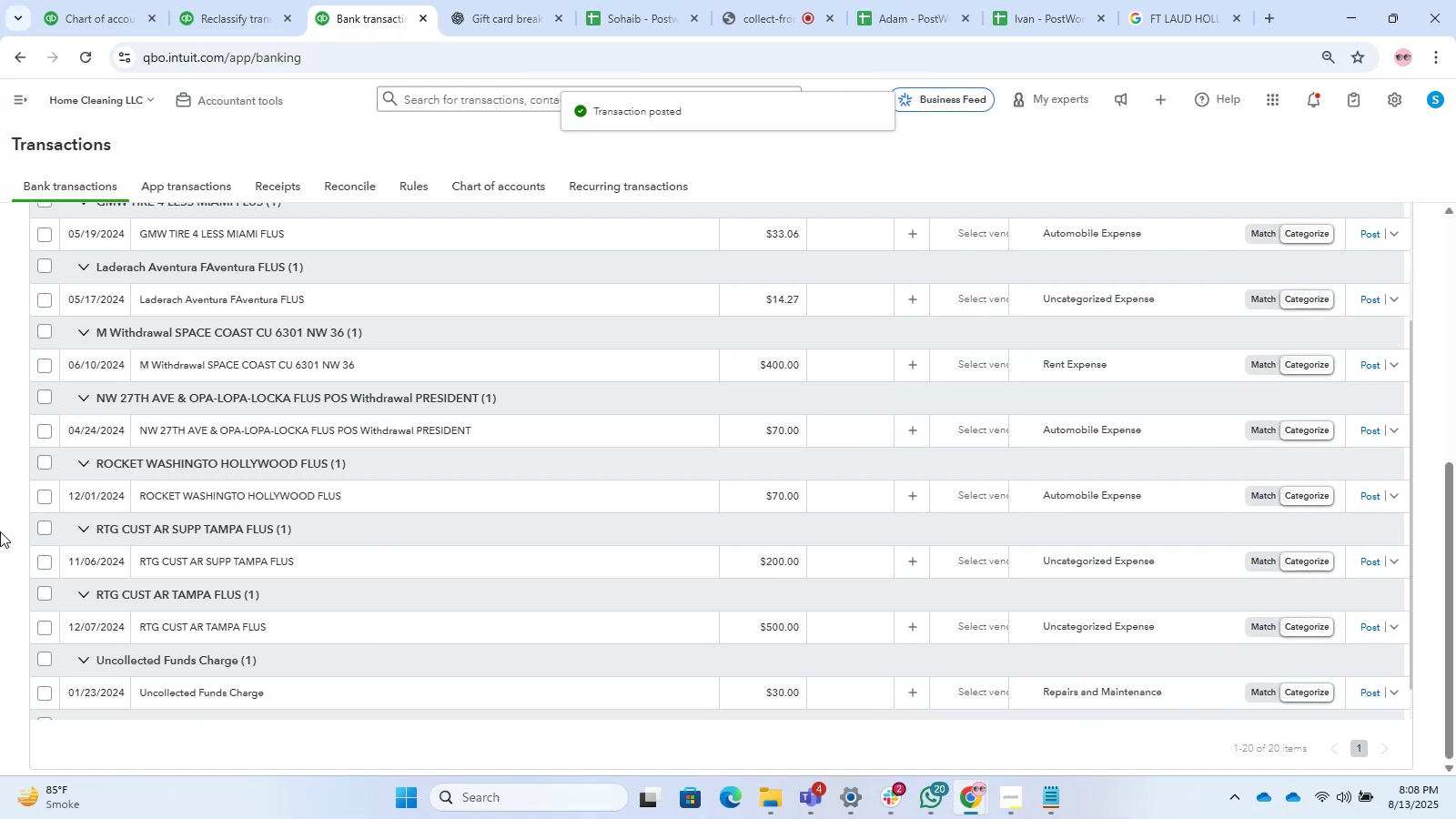 
scroll: coordinate [340, 440], scroll_direction: down, amount: 3.0
 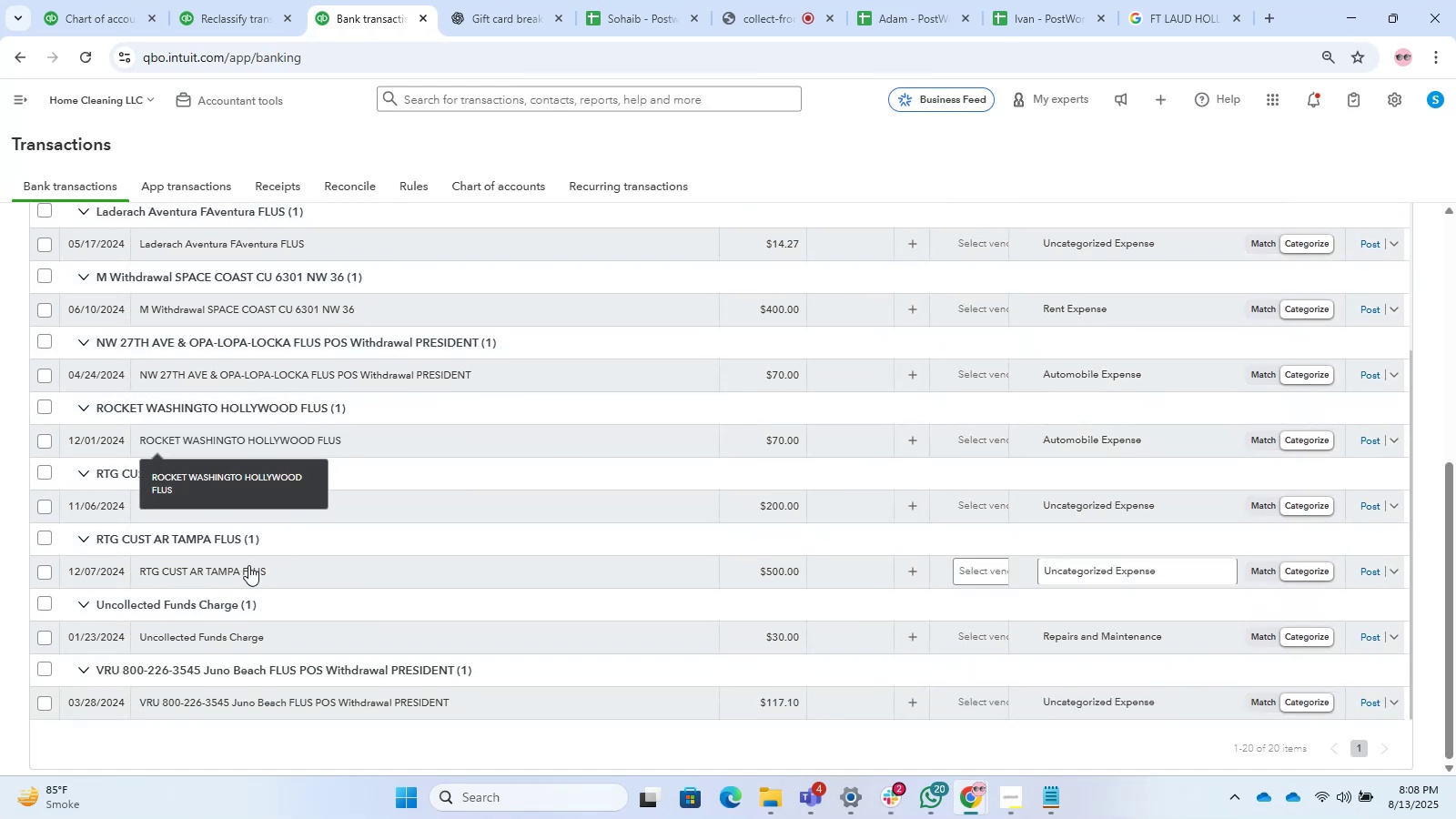 
left_click([242, 578])
 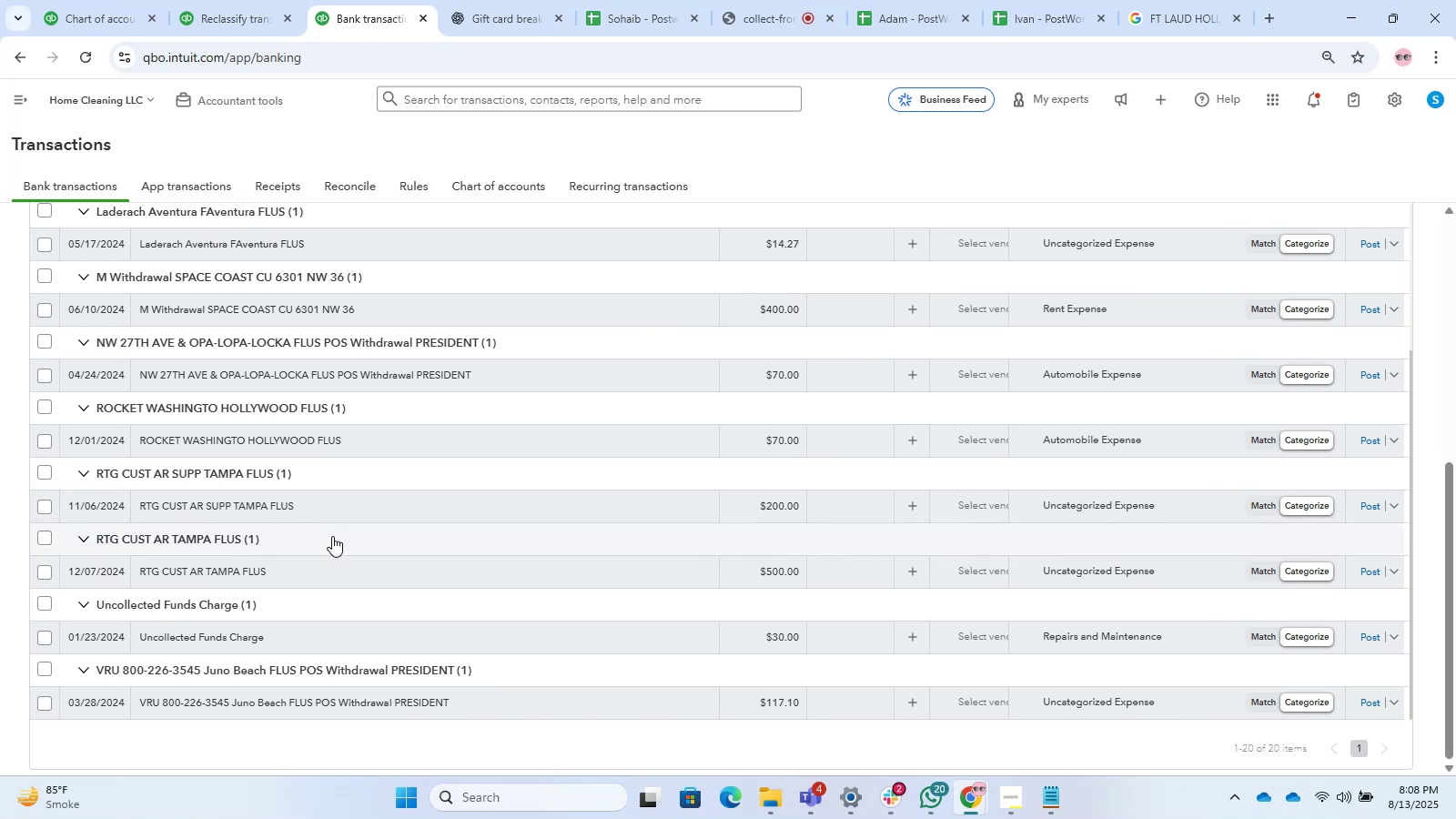 
left_click([300, 559])
 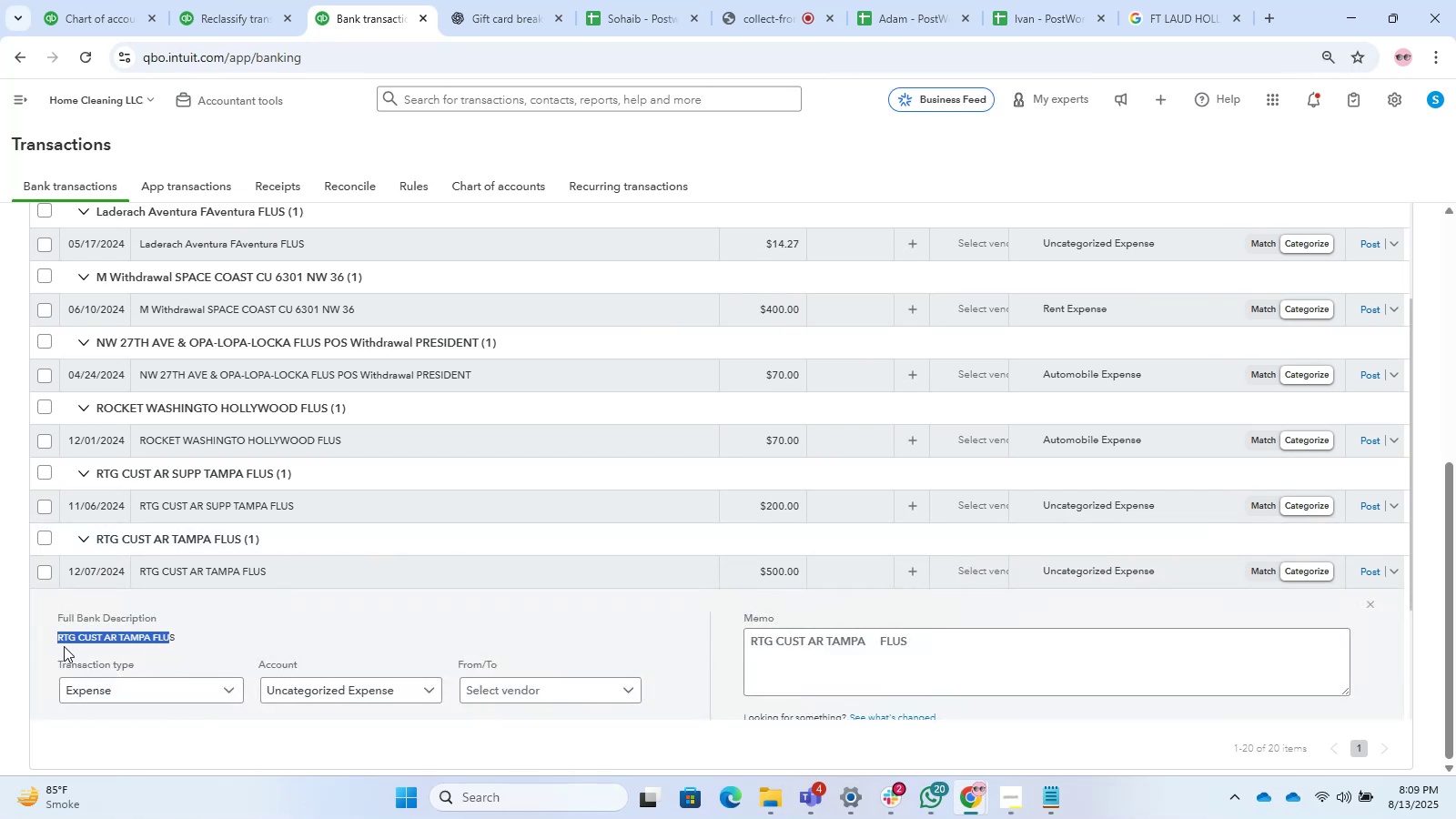 
left_click([169, 642])
 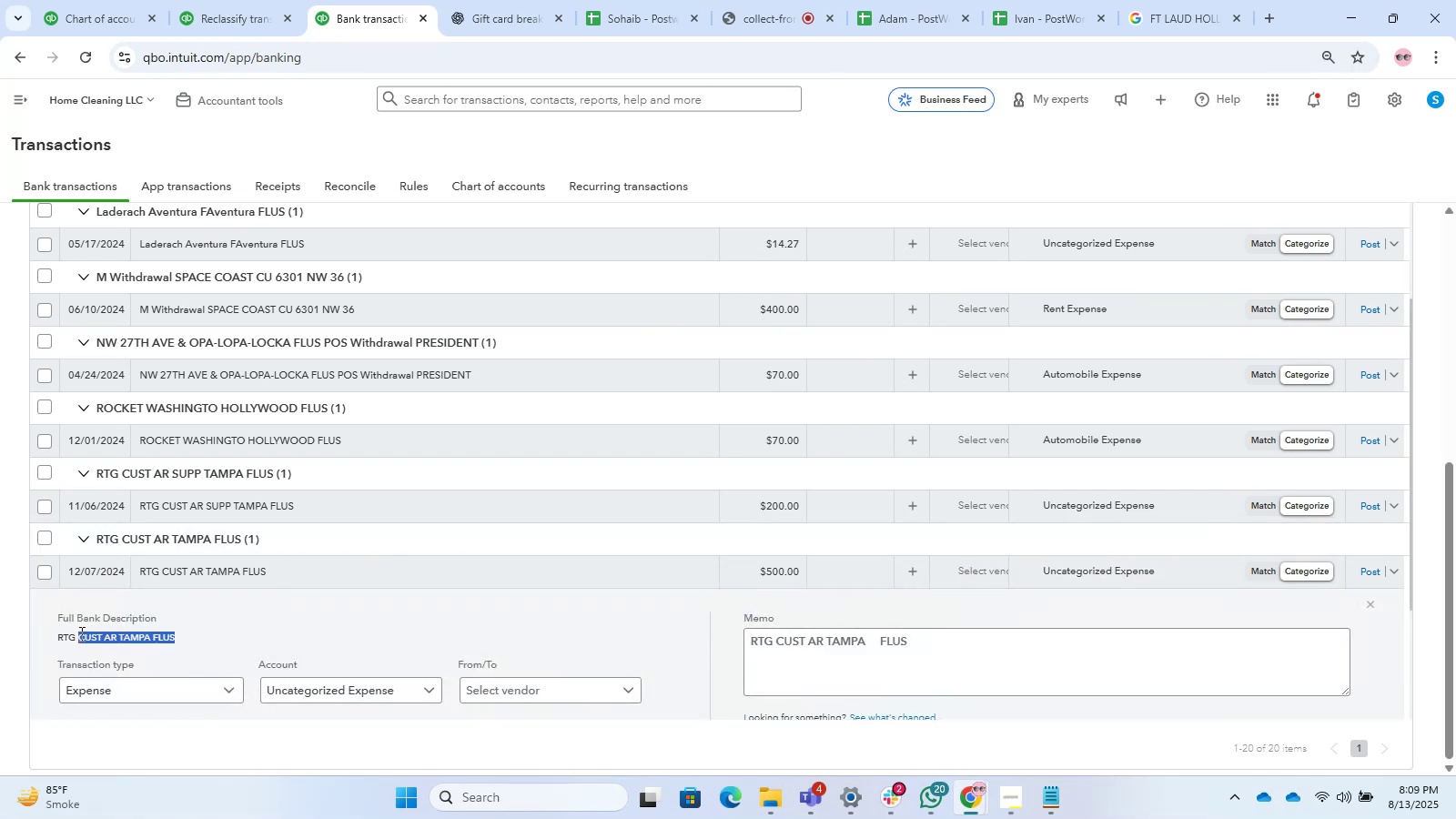 
hold_key(key=ControlLeft, duration=1.5)
 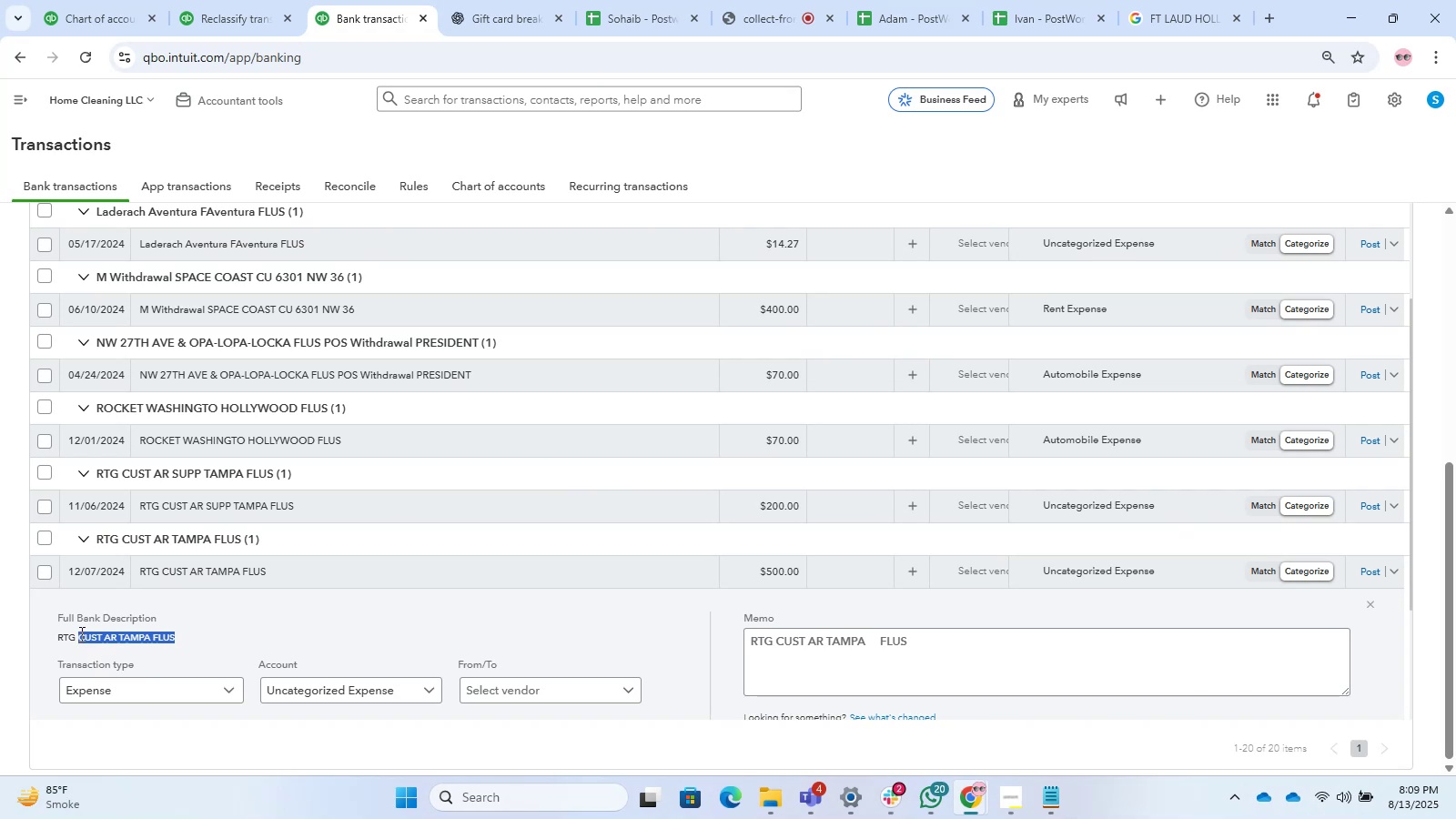 
key(Control+C)
 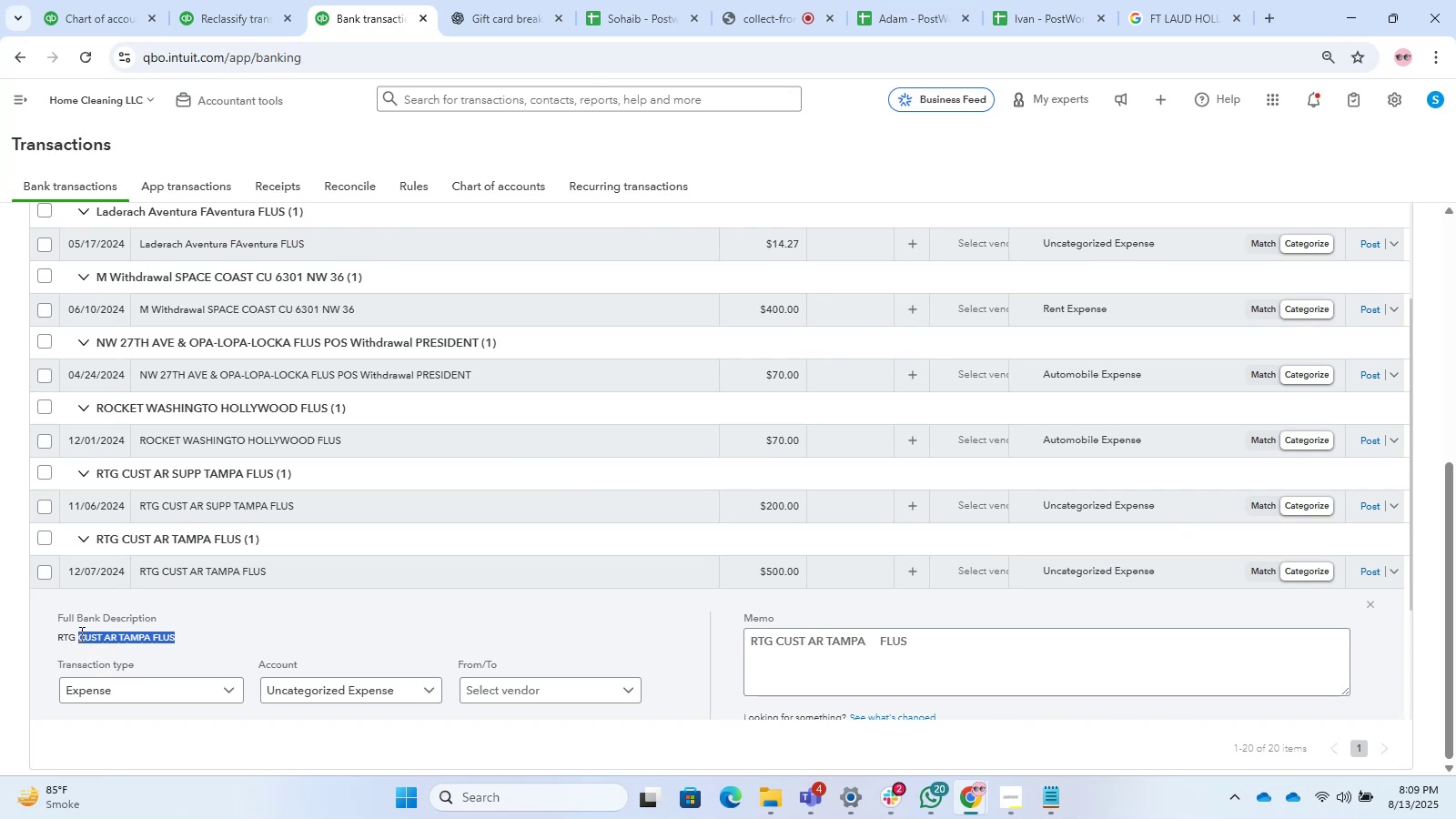 
key(Control+T)
 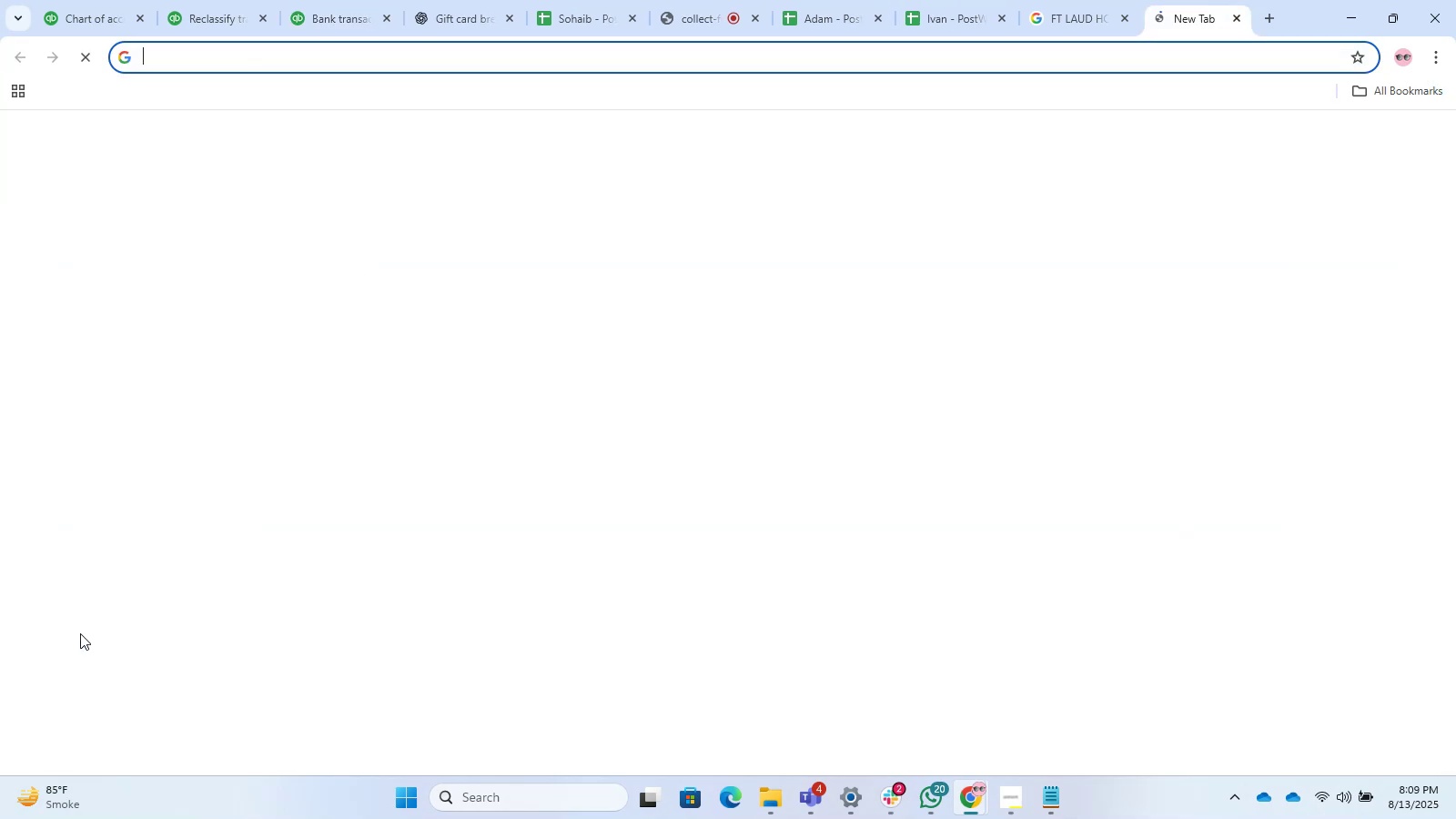 
key(Control+V)
 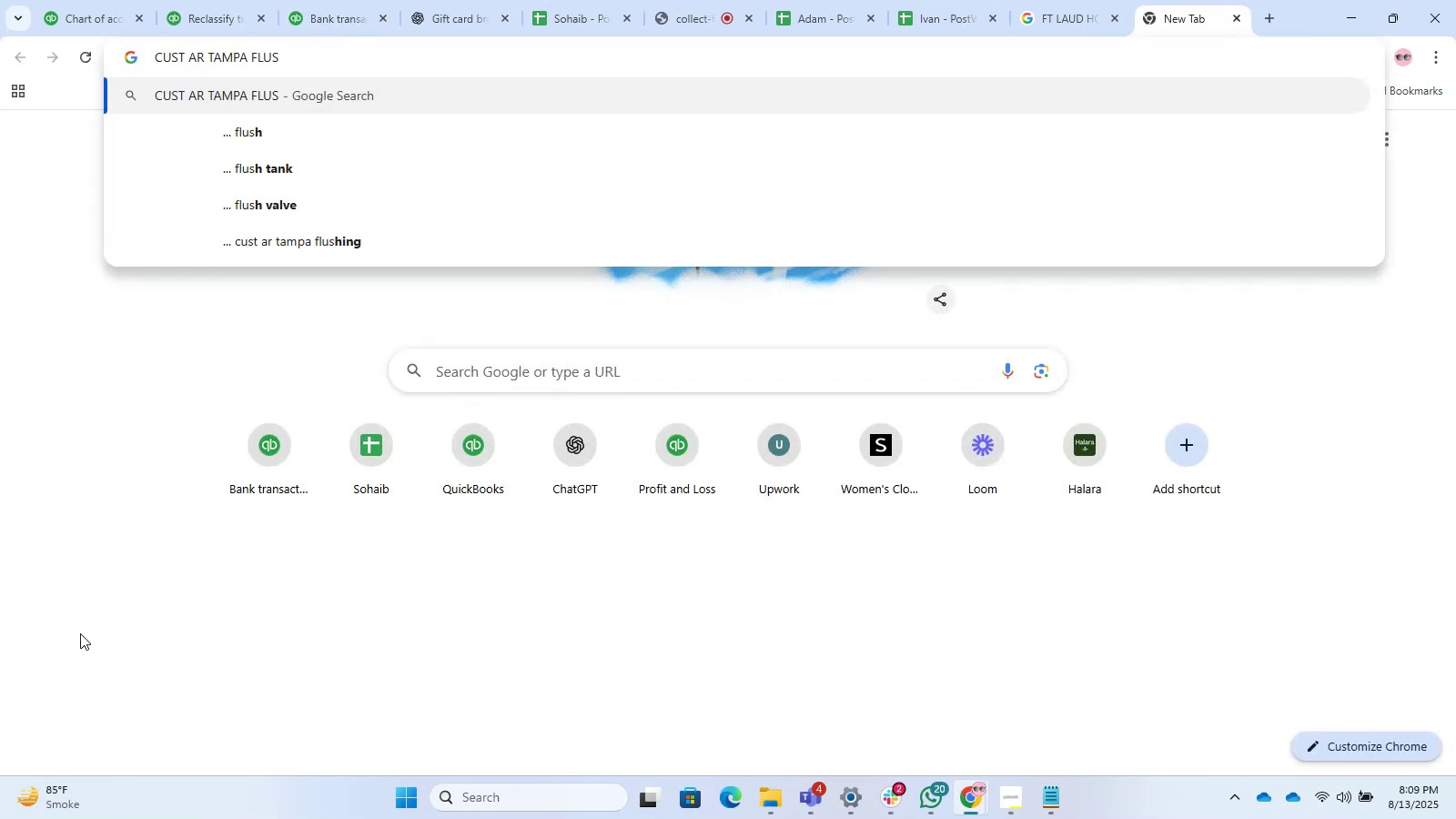 
key(Enter)
 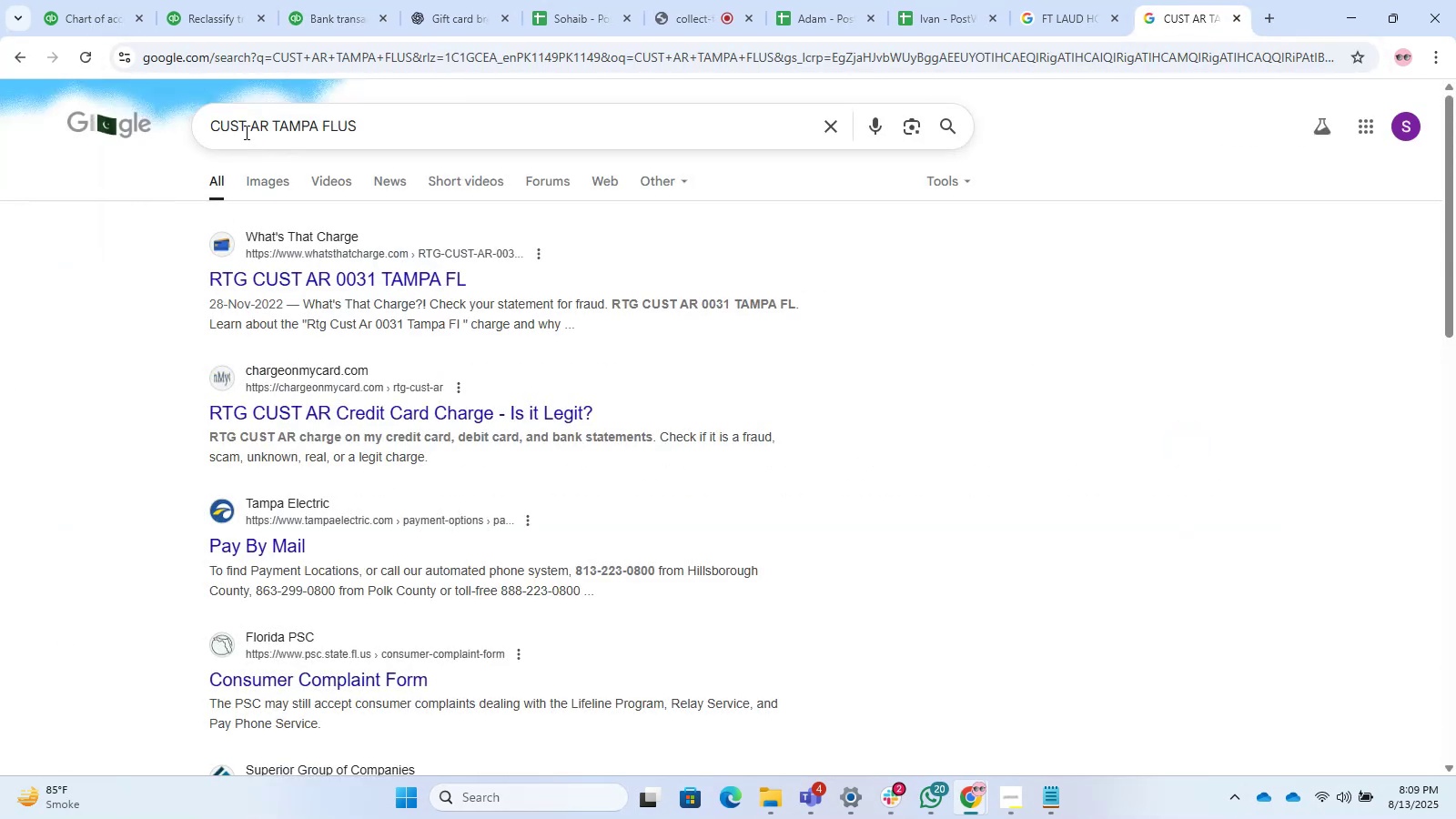 
key(Backspace)
 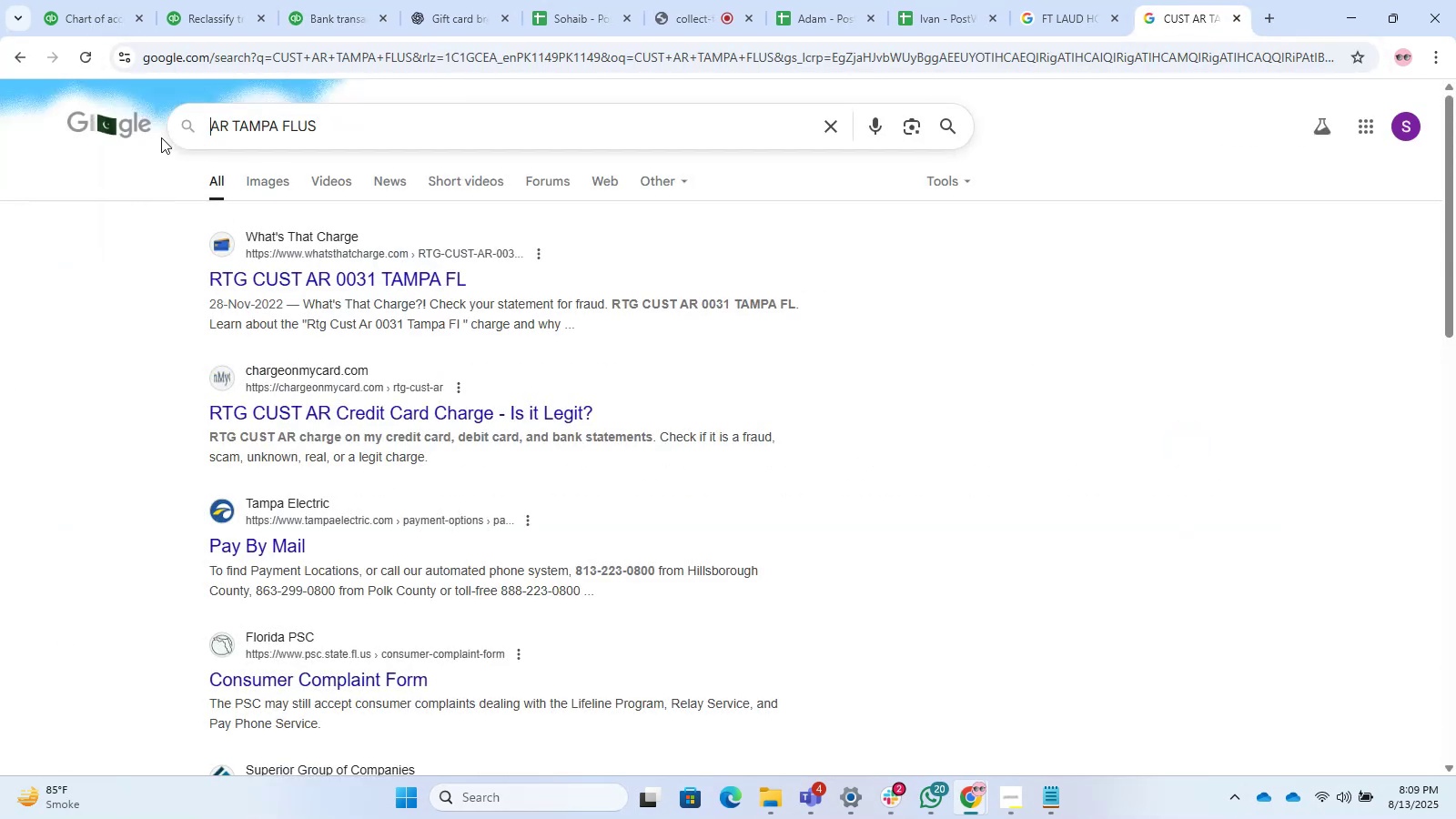 
key(Enter)
 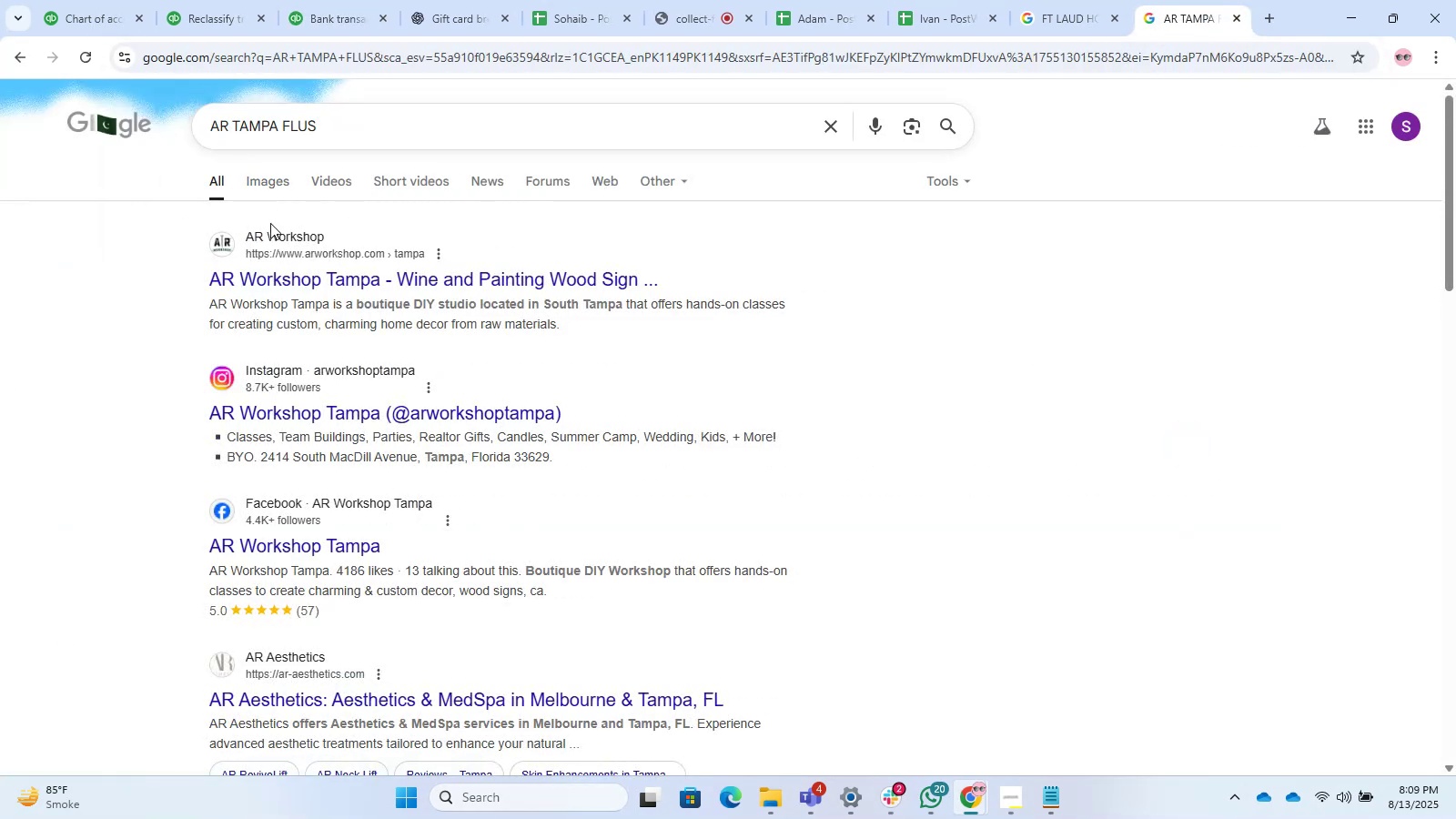 
left_click([257, 268])
 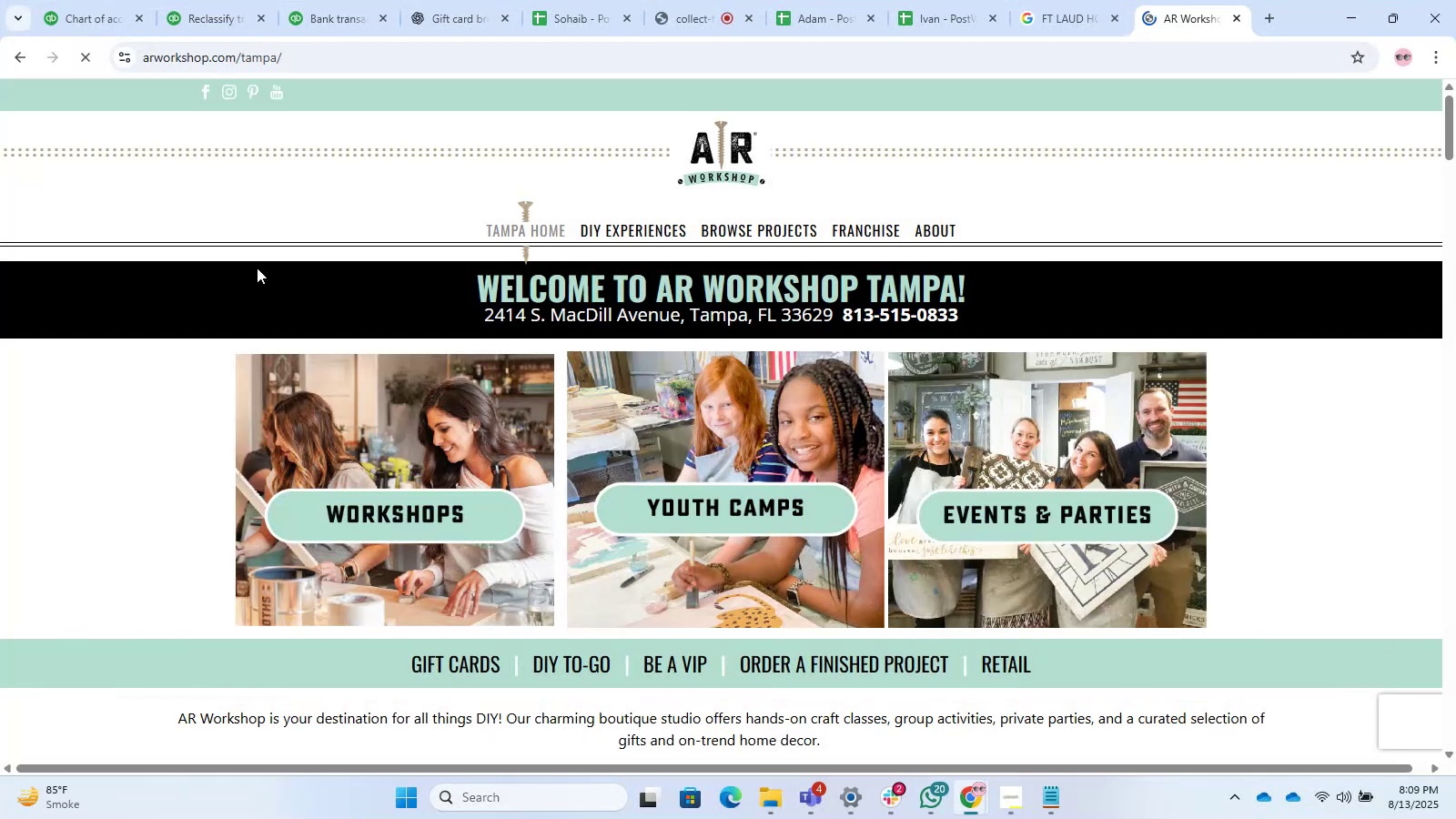 
wait(5.53)
 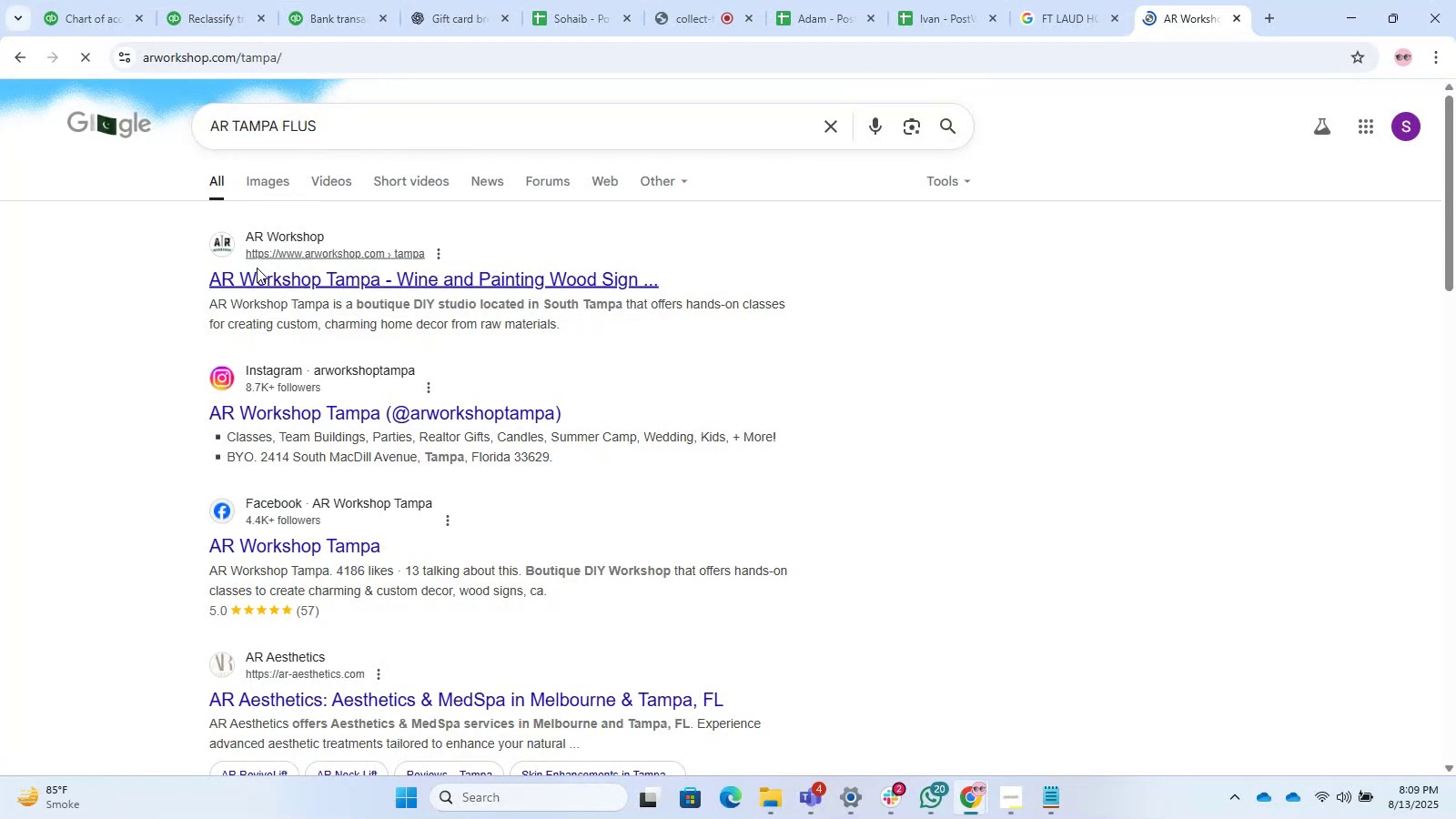 
scroll: coordinate [691, 420], scroll_direction: down, amount: 4.0
 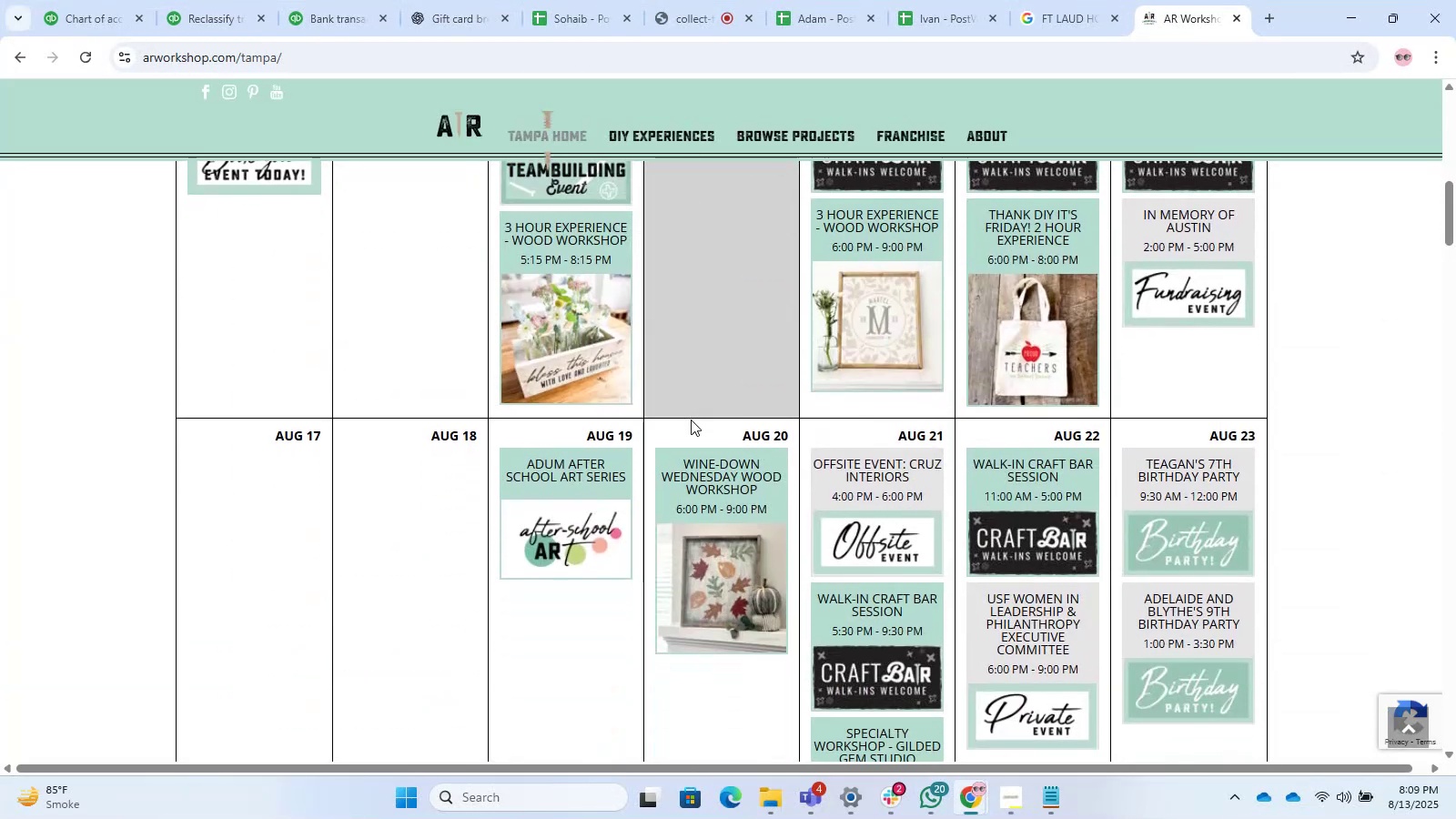 
scroll: coordinate [691, 420], scroll_direction: up, amount: 2.0
 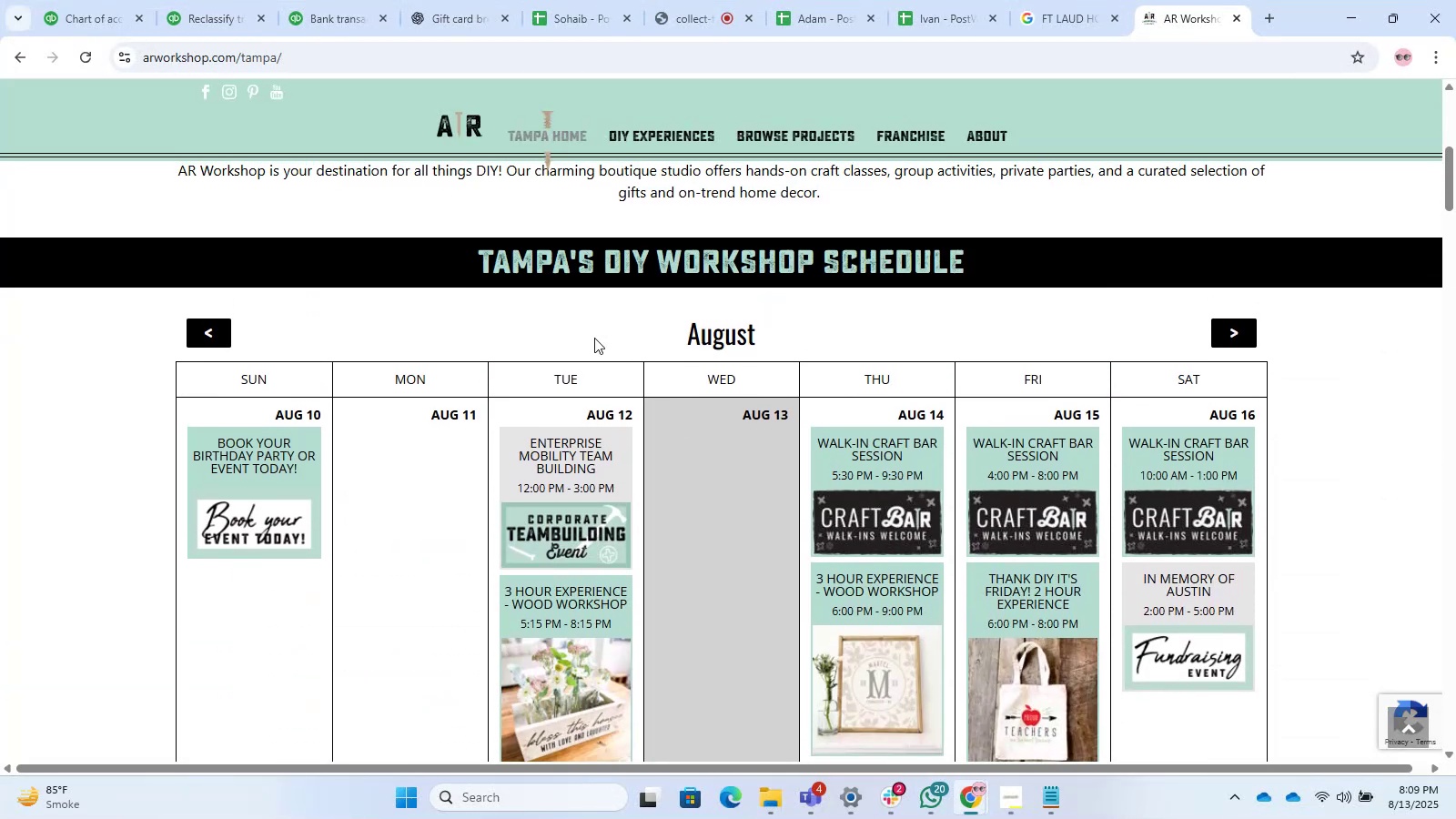 
left_click([241, 0])
 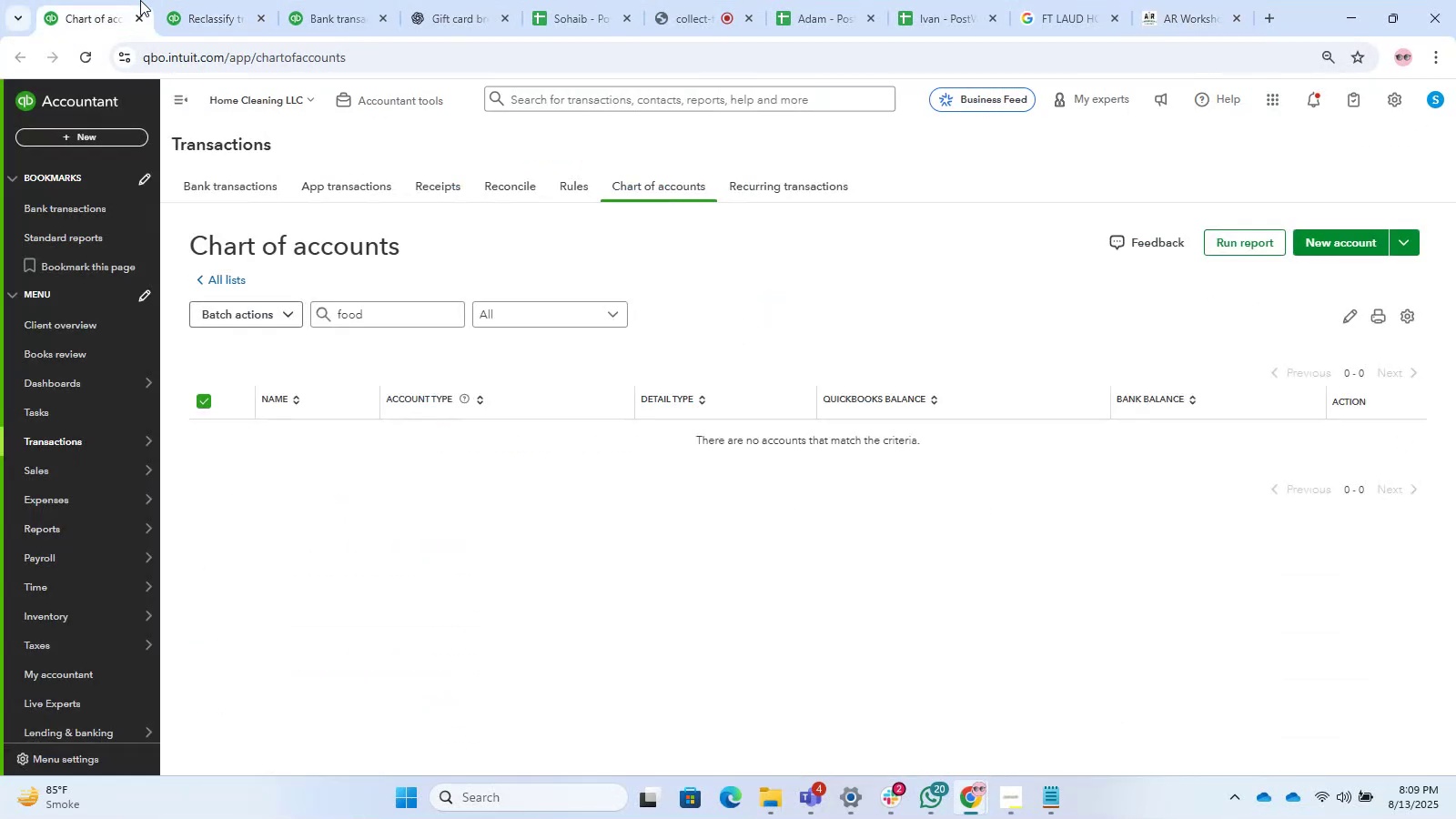 
double_click([200, 0])
 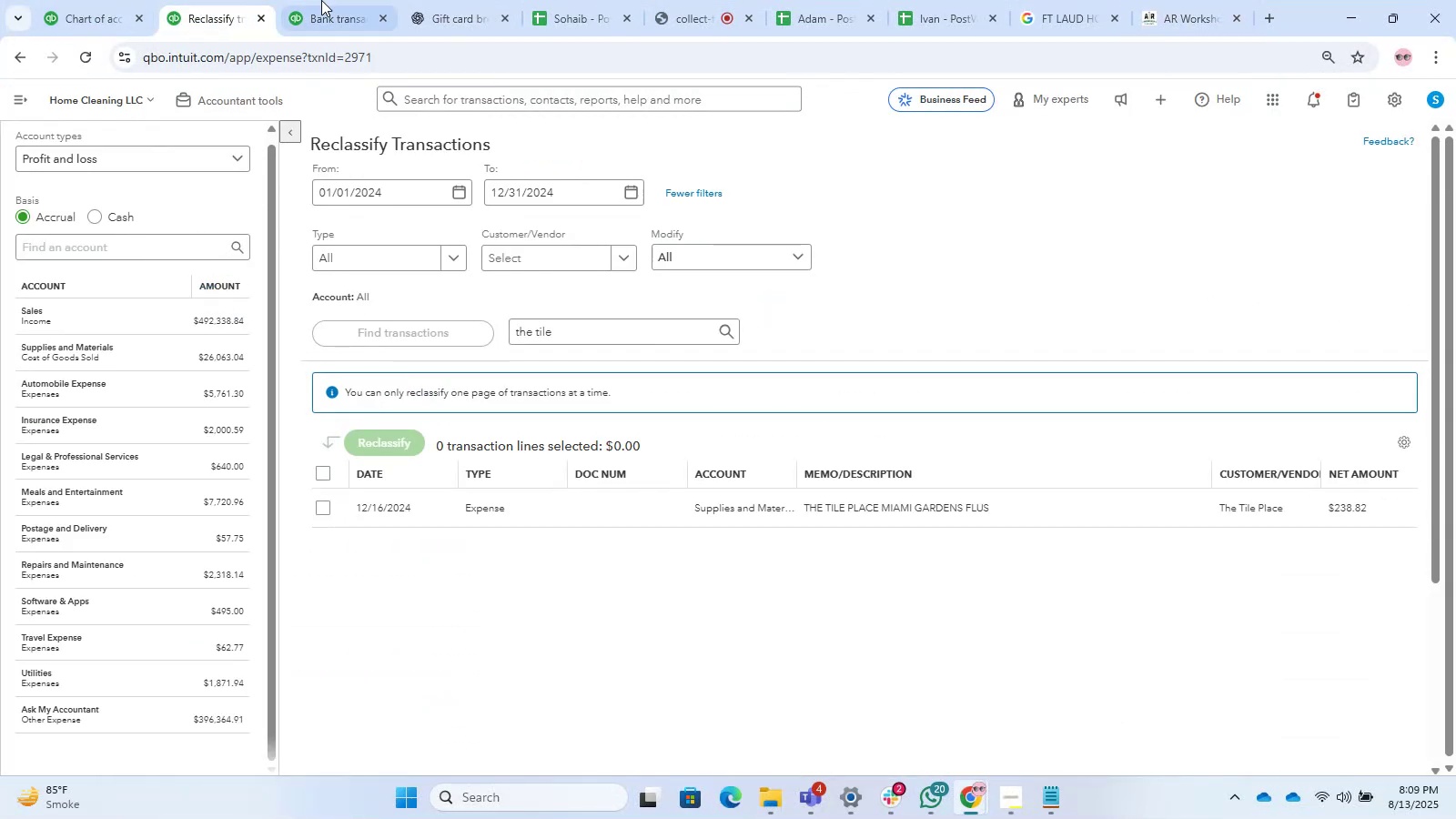 
triple_click([321, 0])
 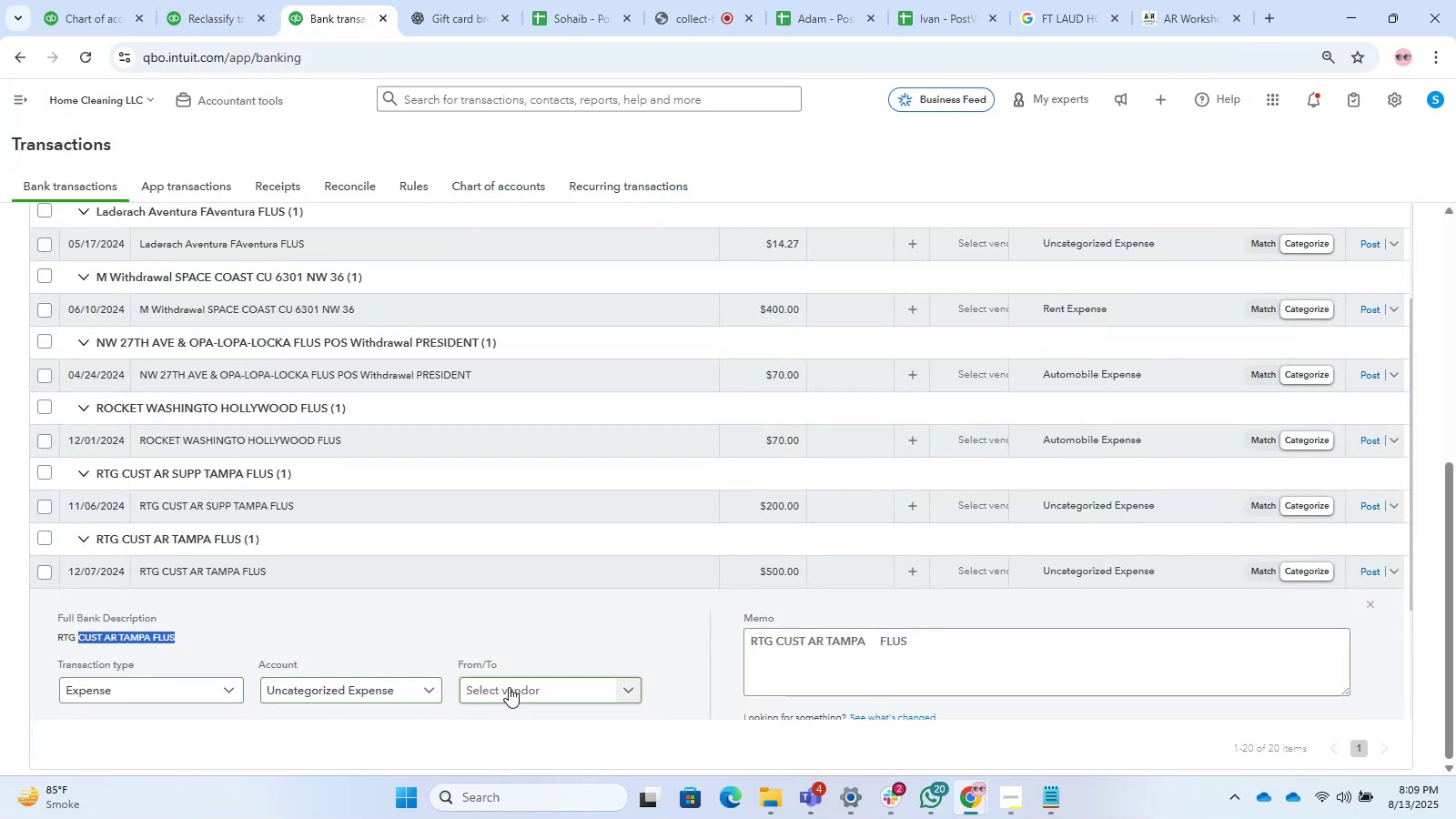 
left_click([139, 660])
 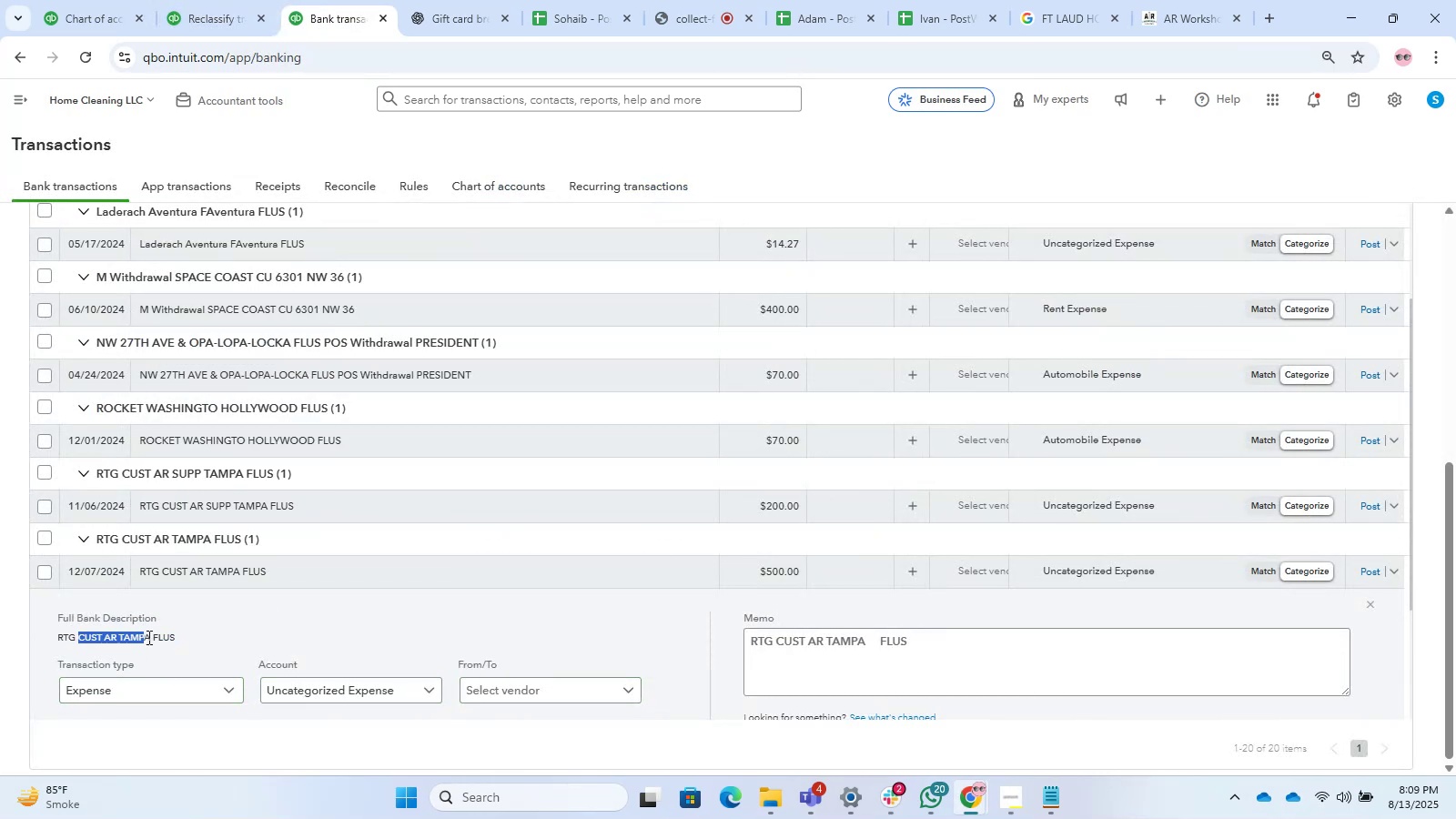 
key(Control+C)
 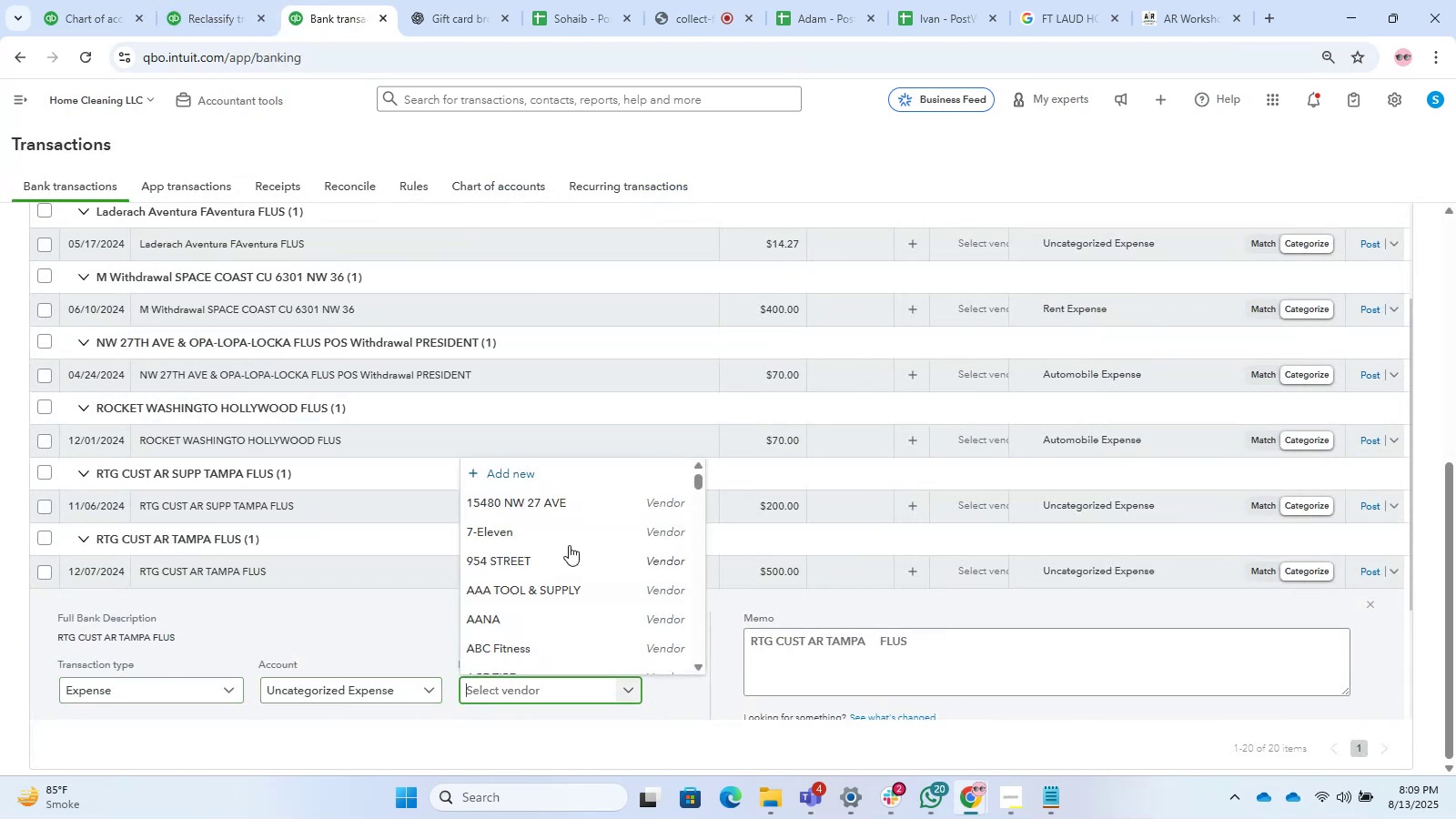 
left_click([542, 473])
 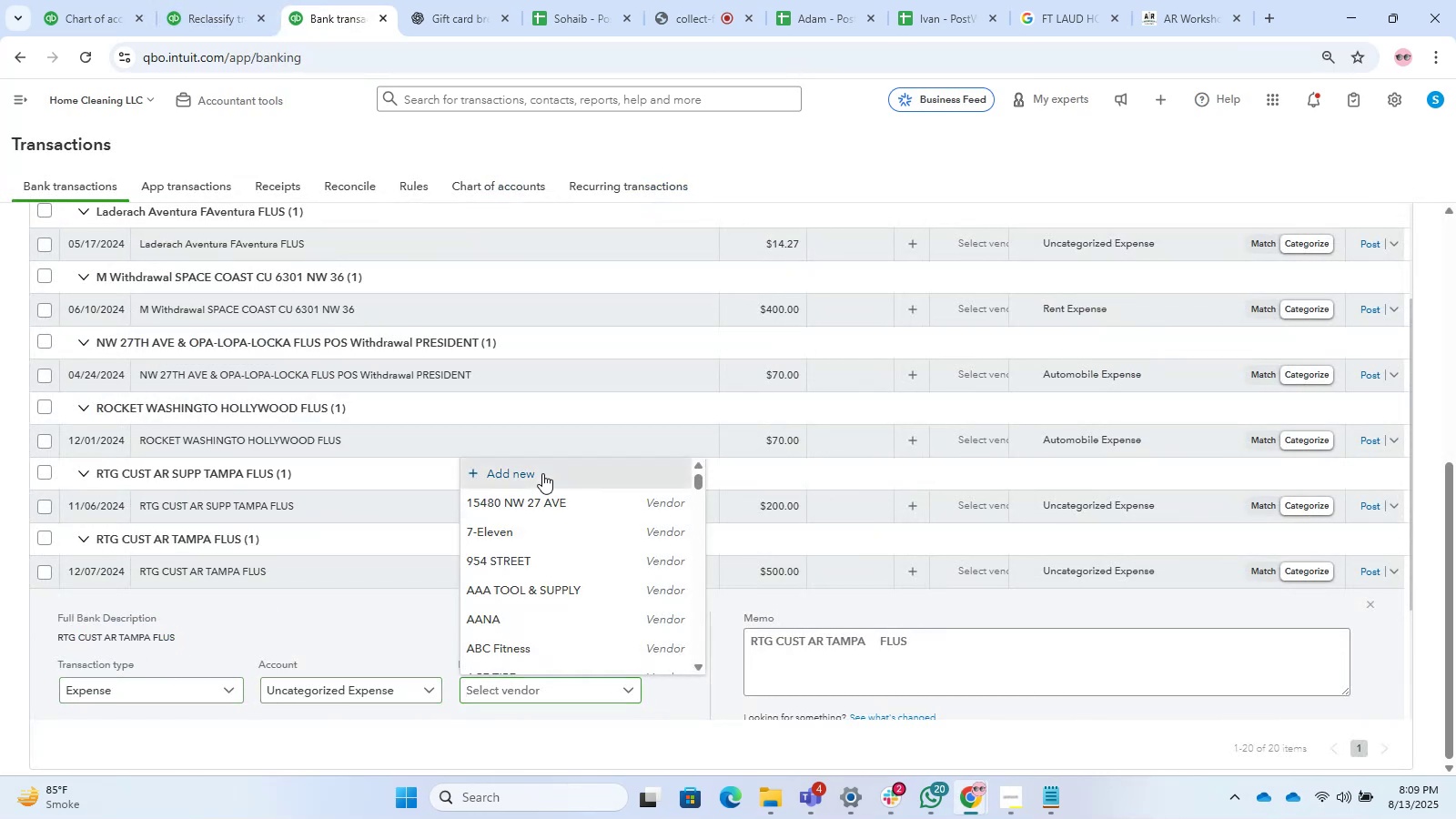 
key(Control+V)
 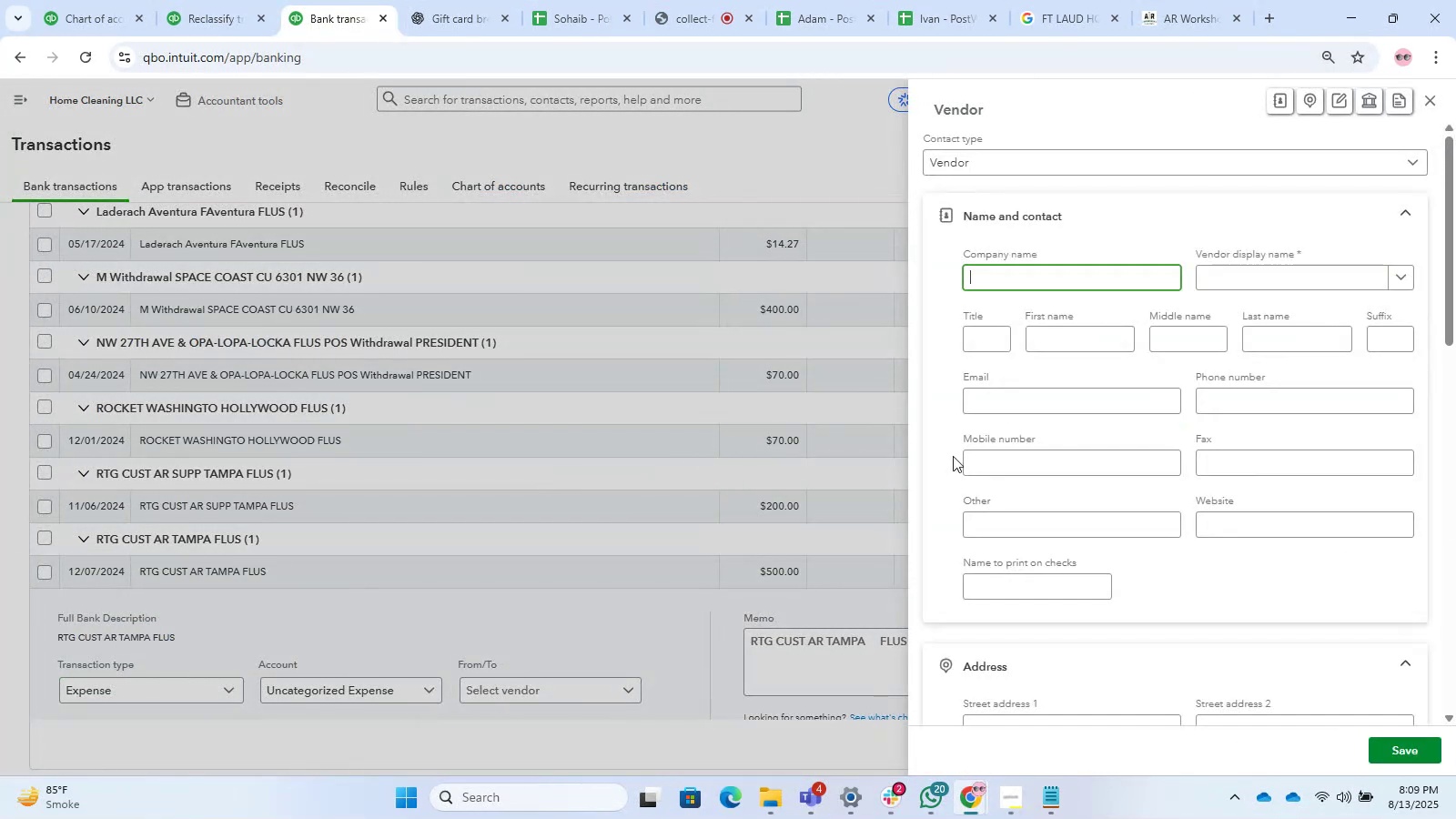 
key(Control+V)
 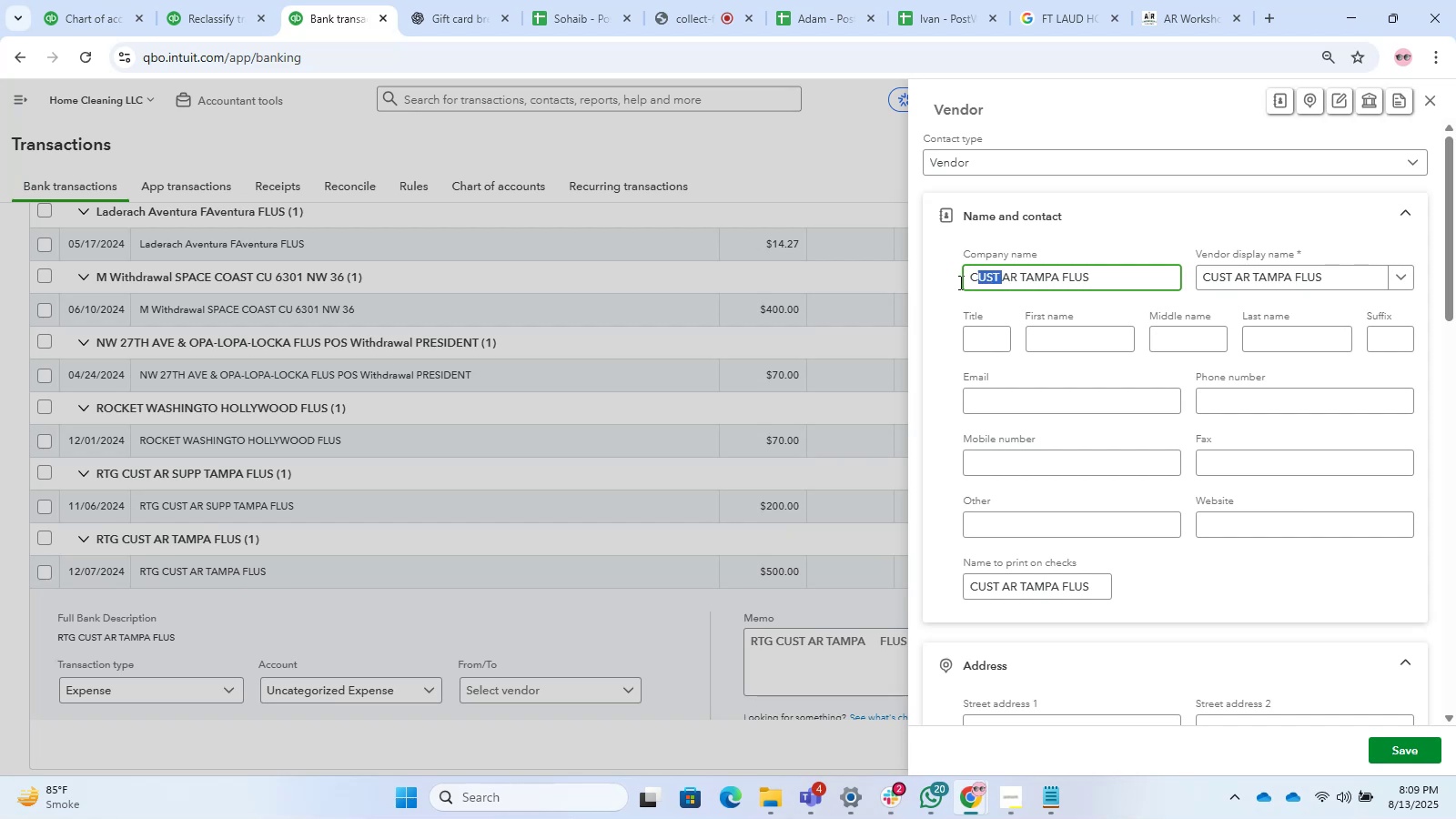 
key(Backspace)
 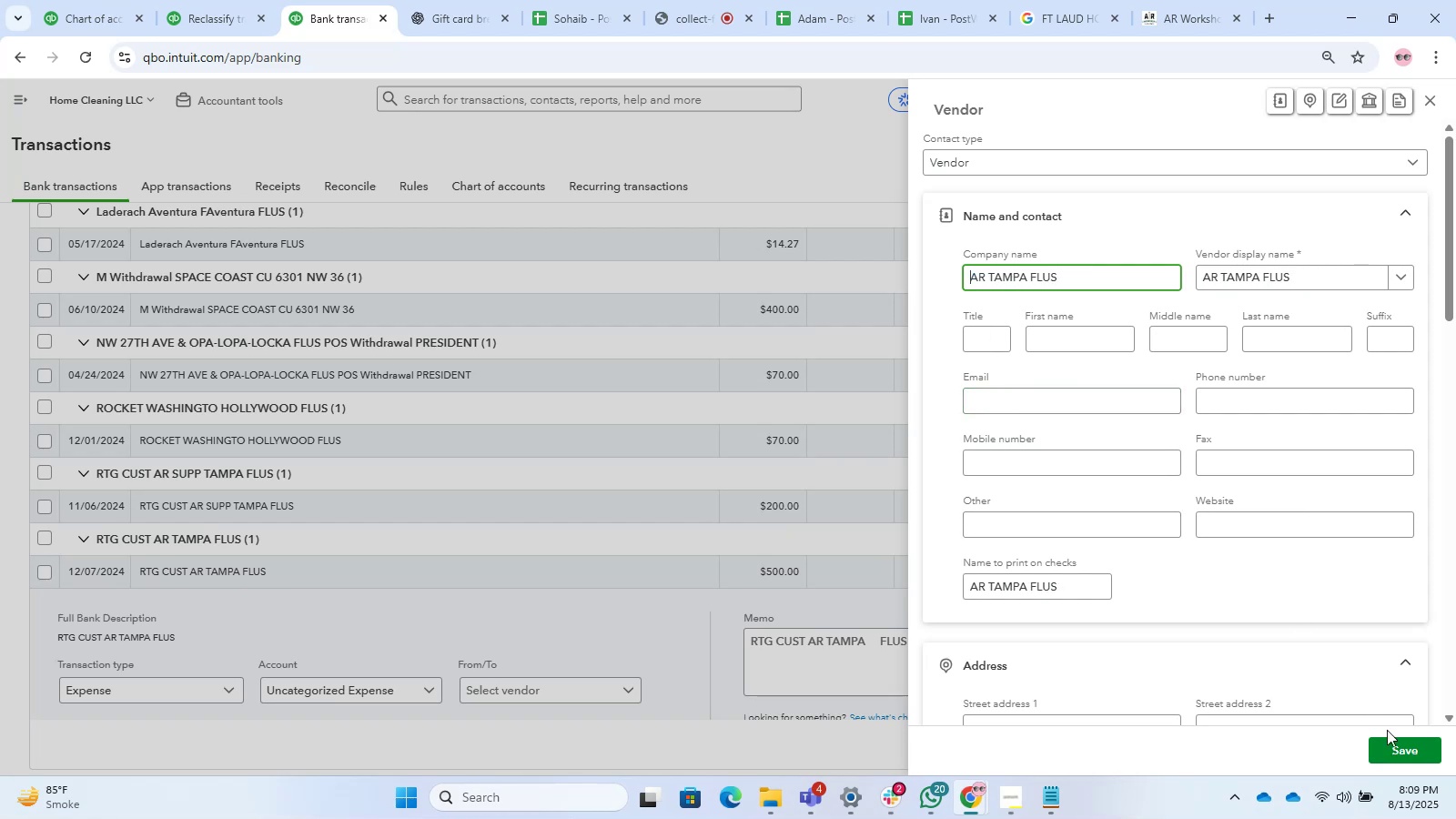 
left_click([1406, 746])
 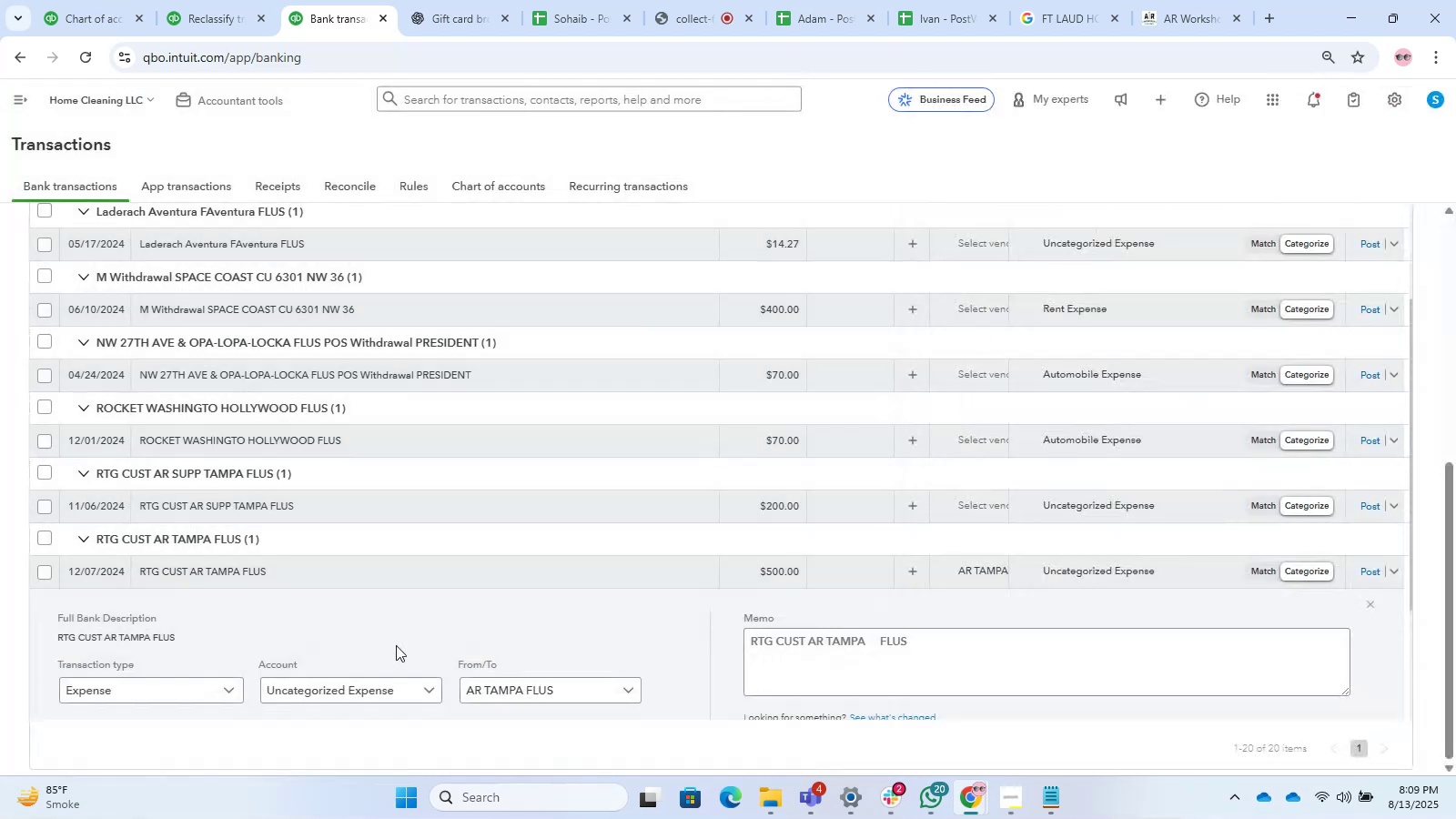 
left_click([409, 702])
 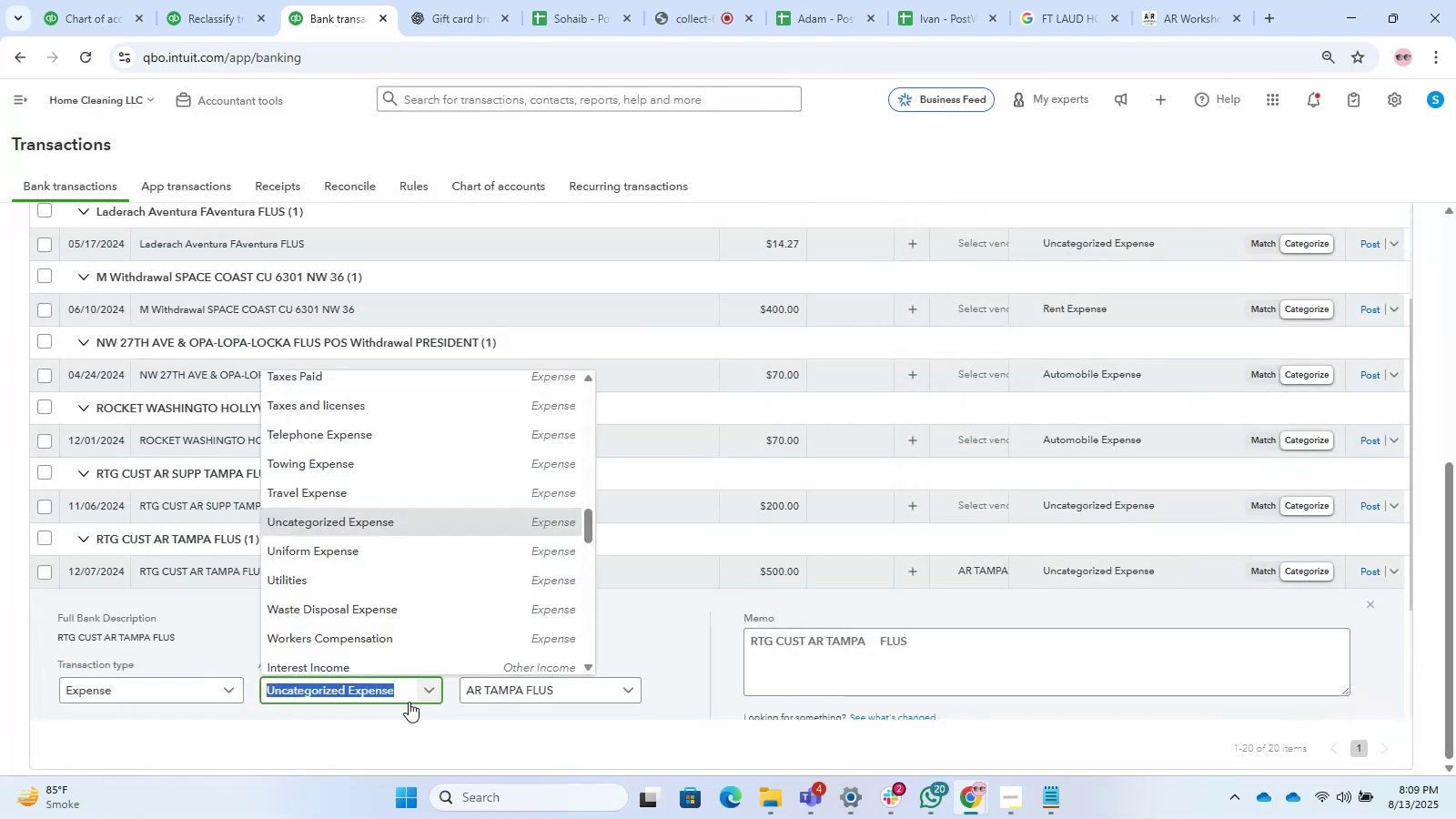 
type(mr)
key(Backspace)
type(eals)
 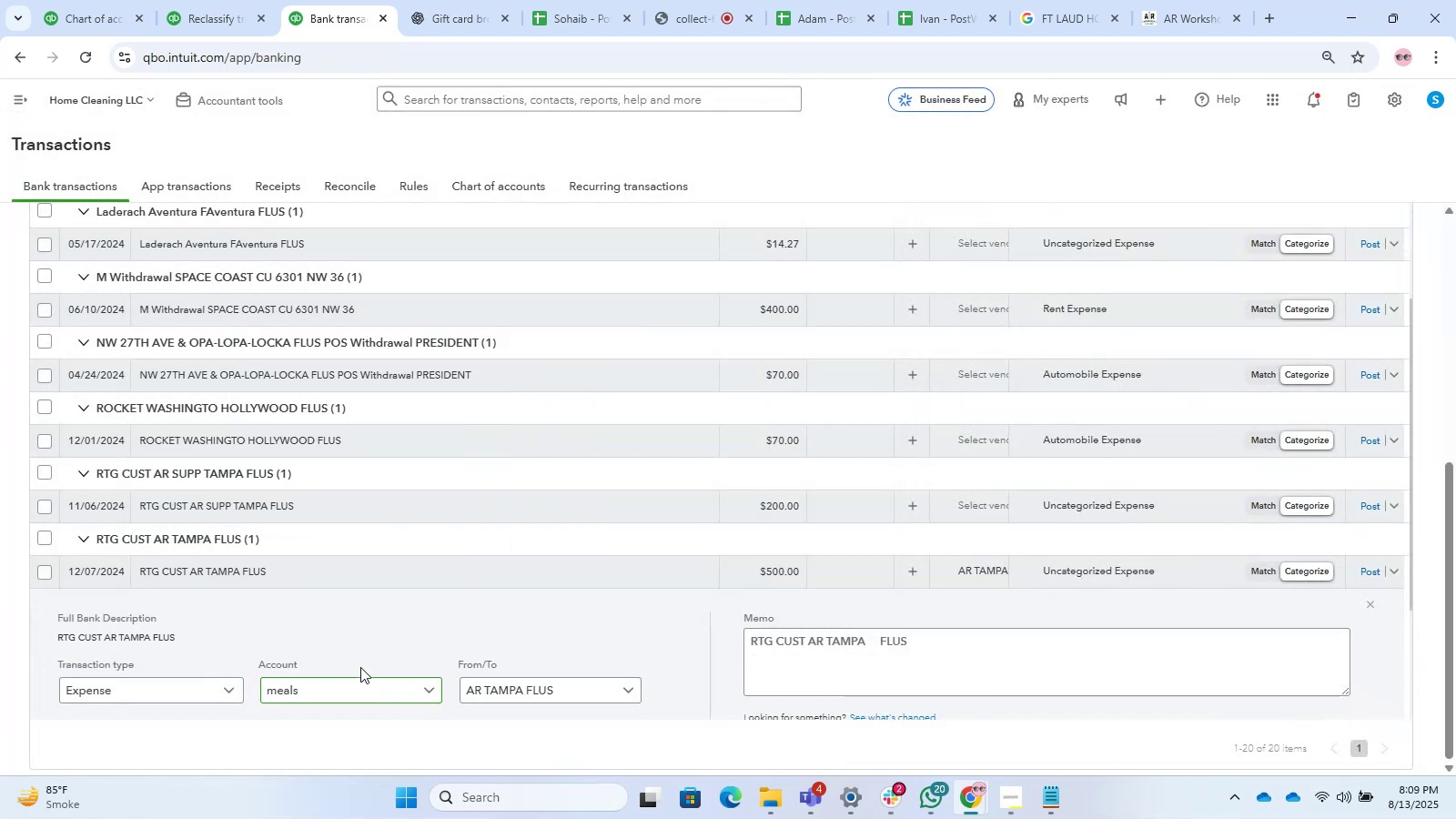 
left_click([369, 691])
 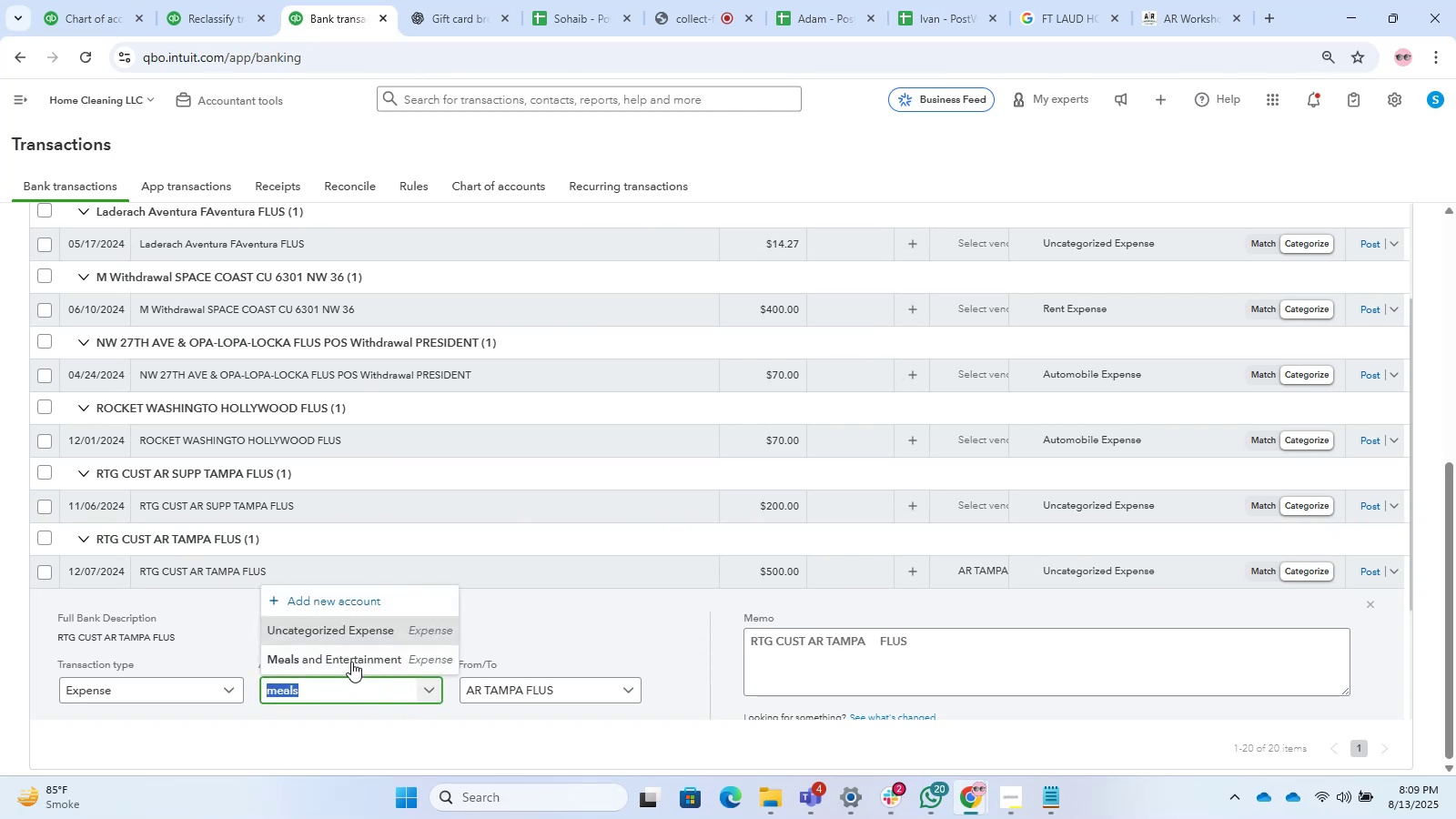 
left_click([344, 655])
 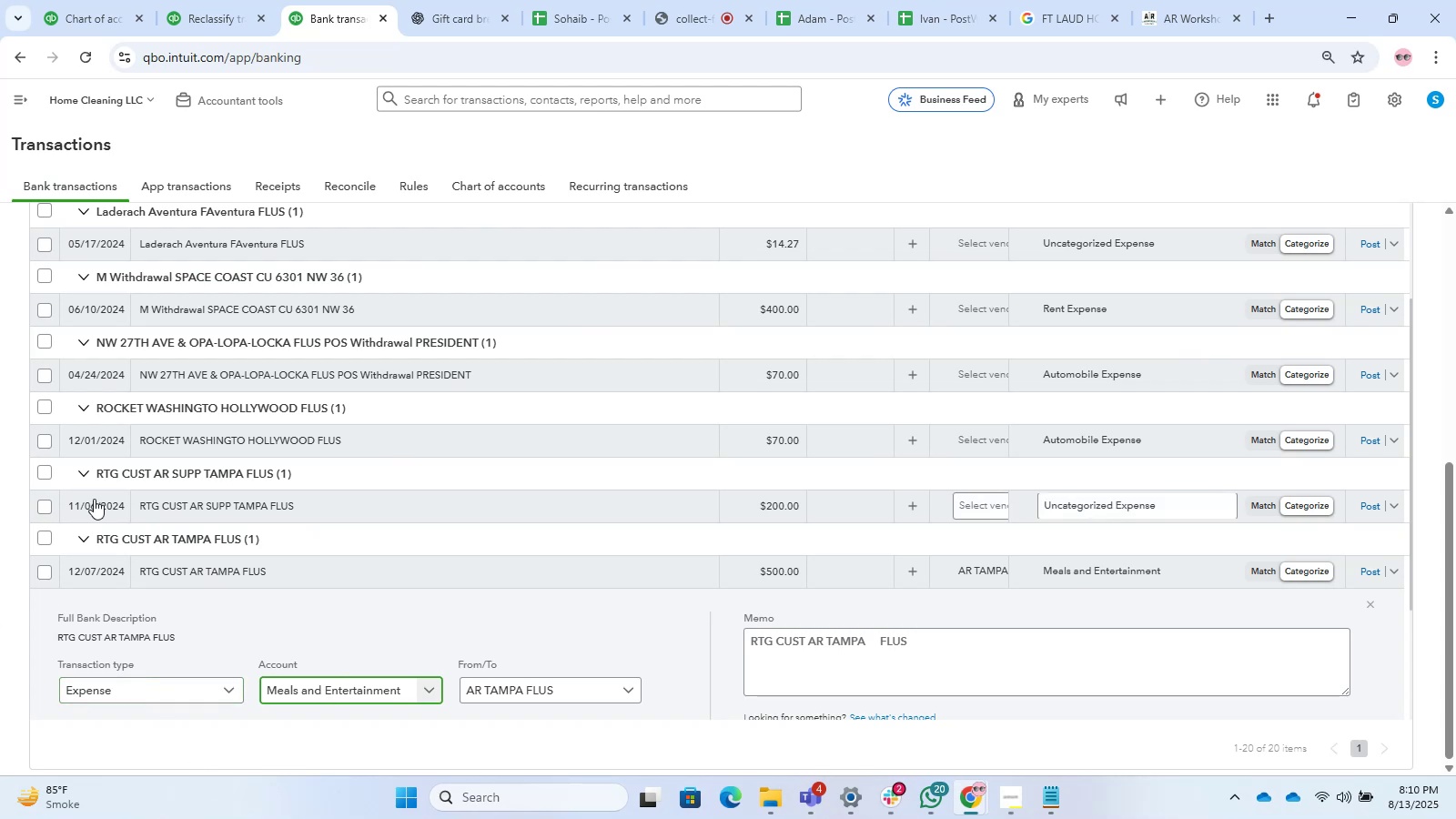 
wait(23.13)
 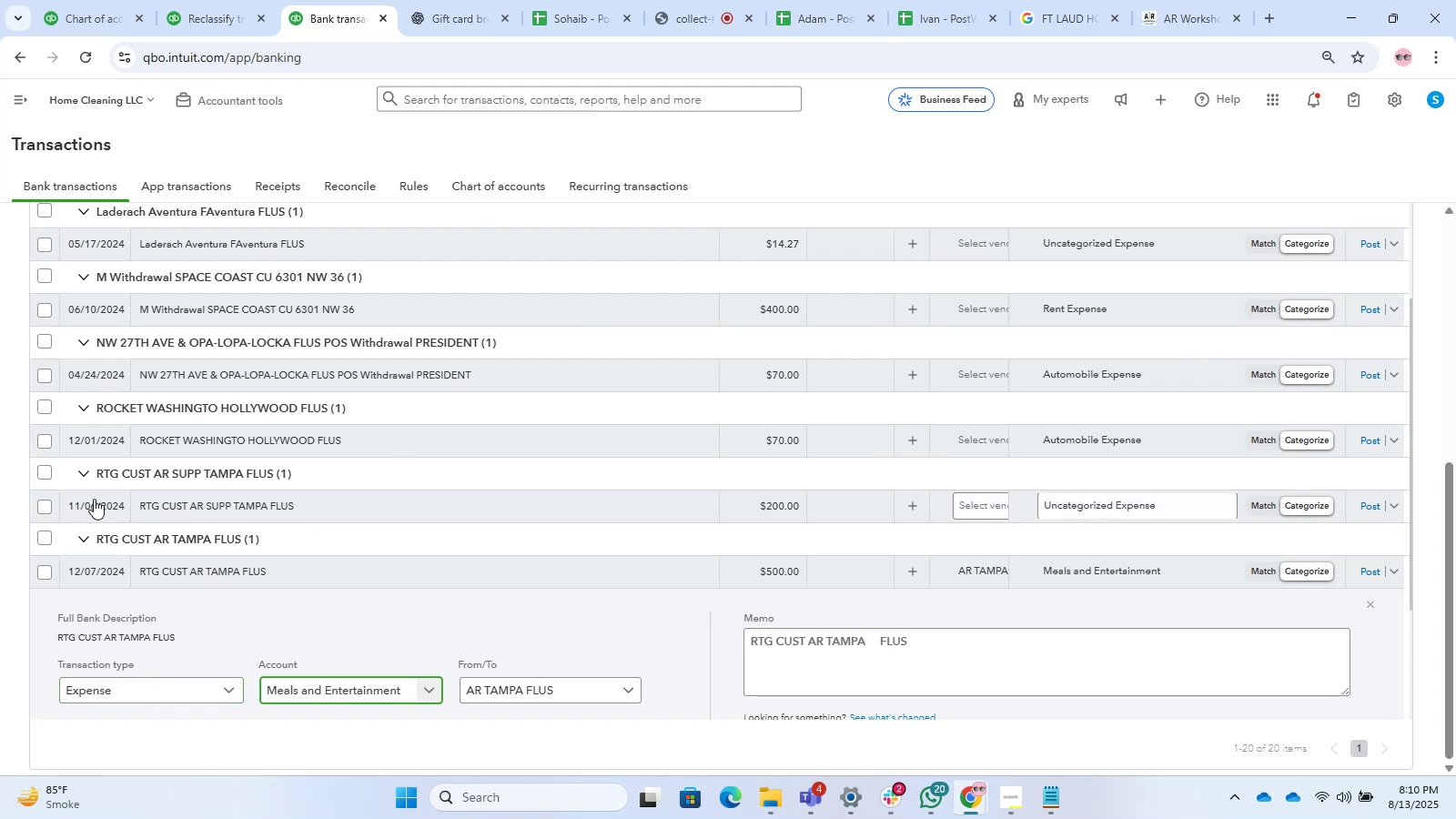 
left_click([727, 0])
 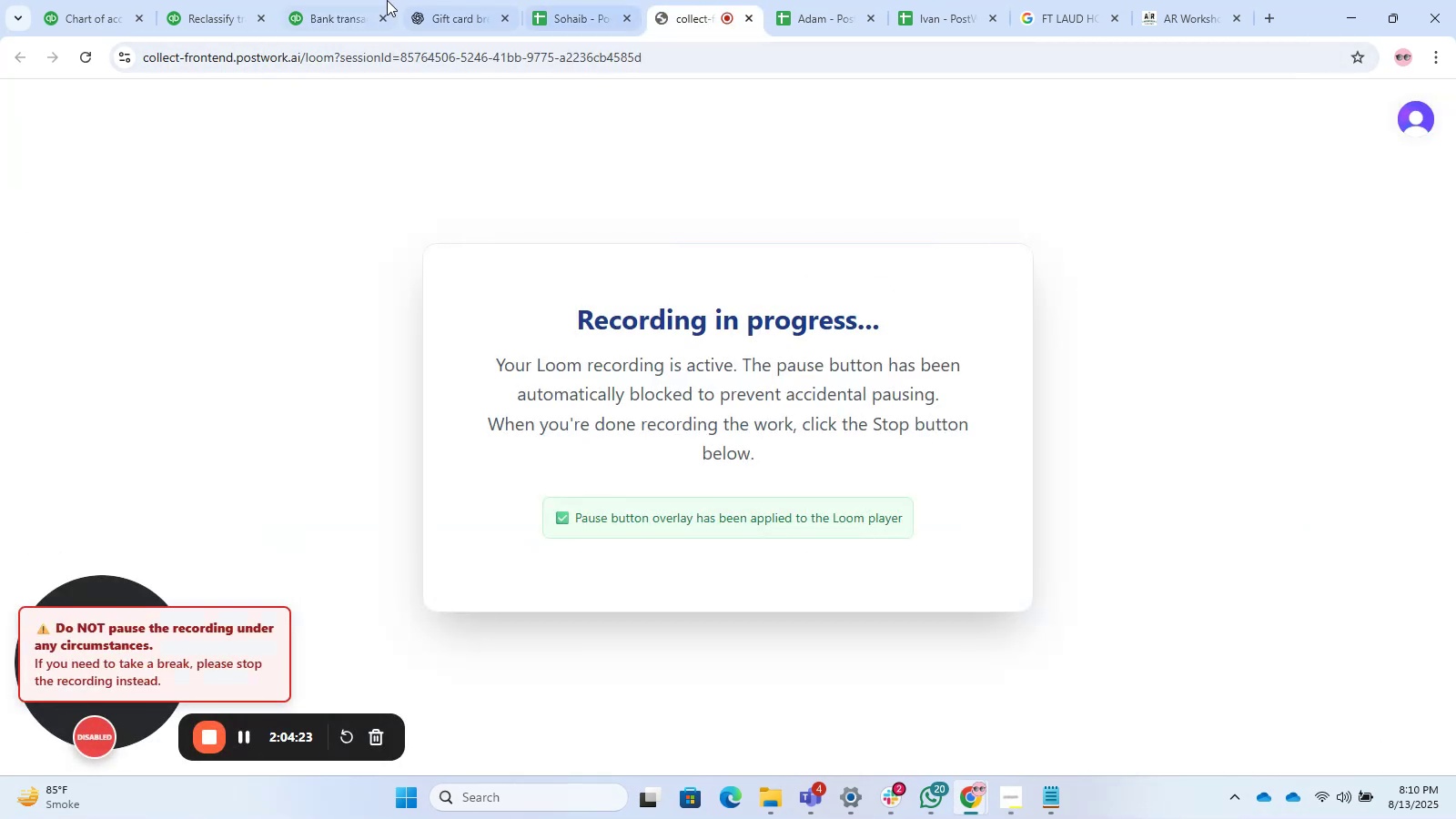 
left_click([385, 0])
 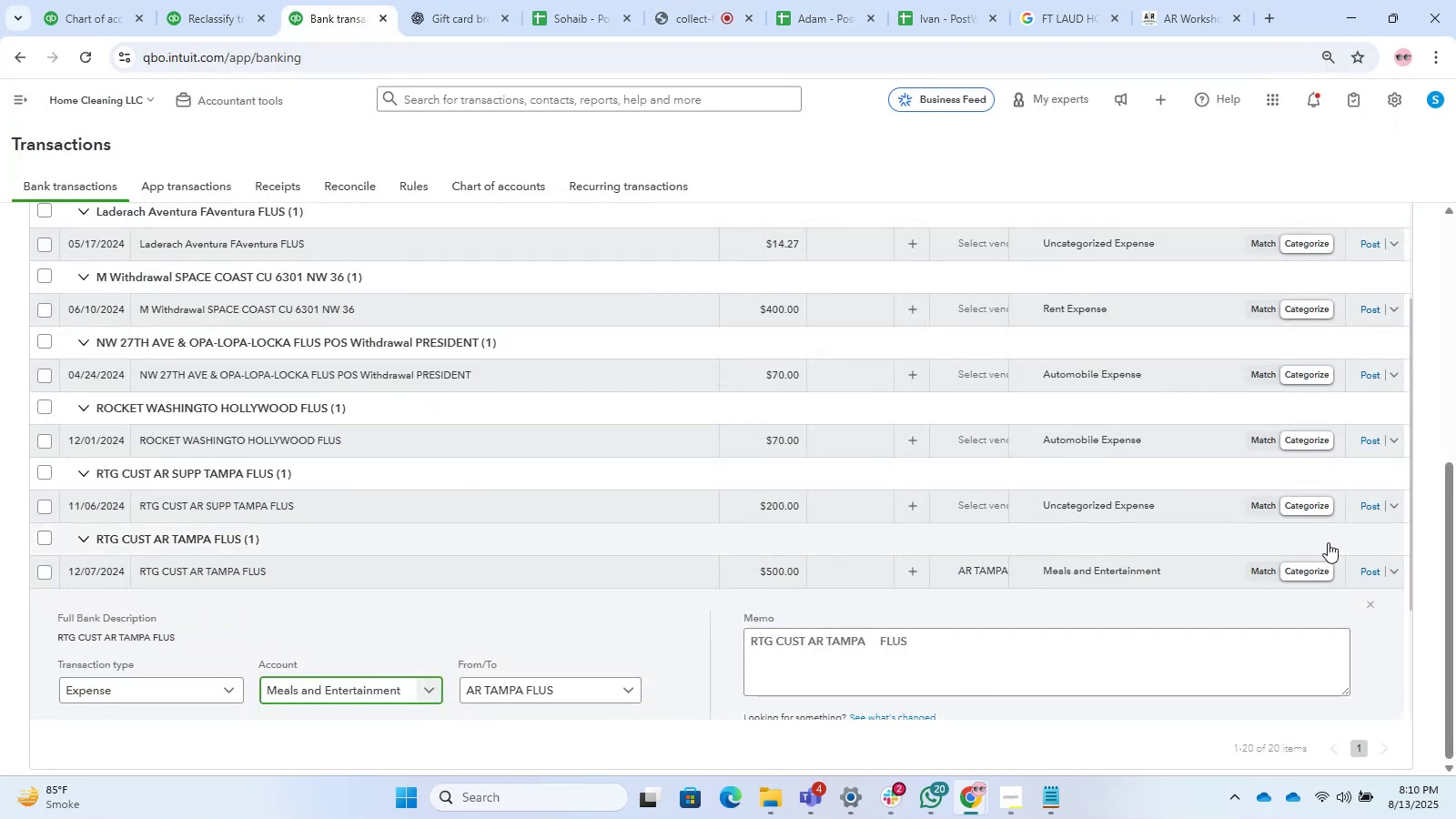 
left_click([1364, 575])
 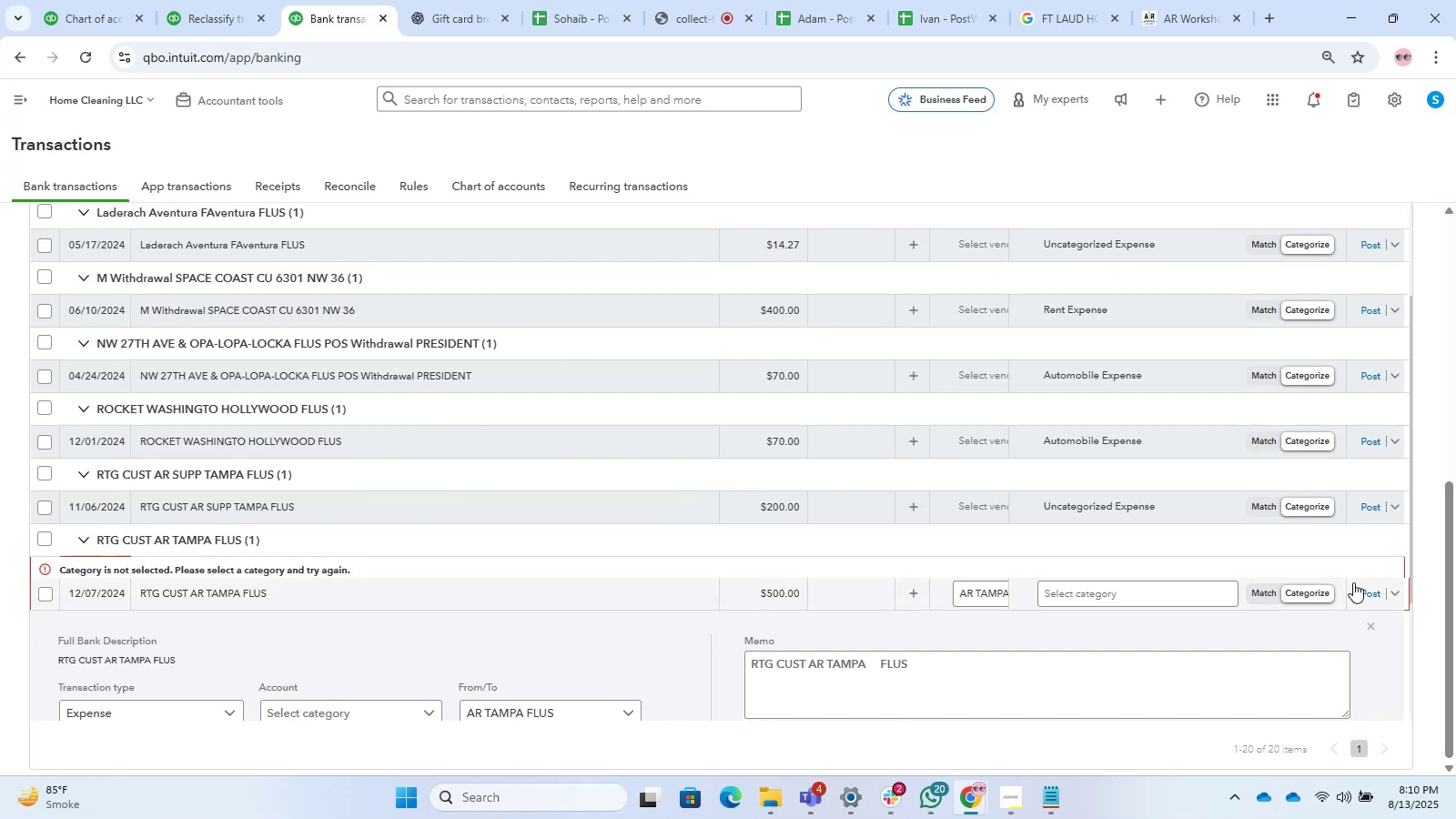 
wait(10.72)
 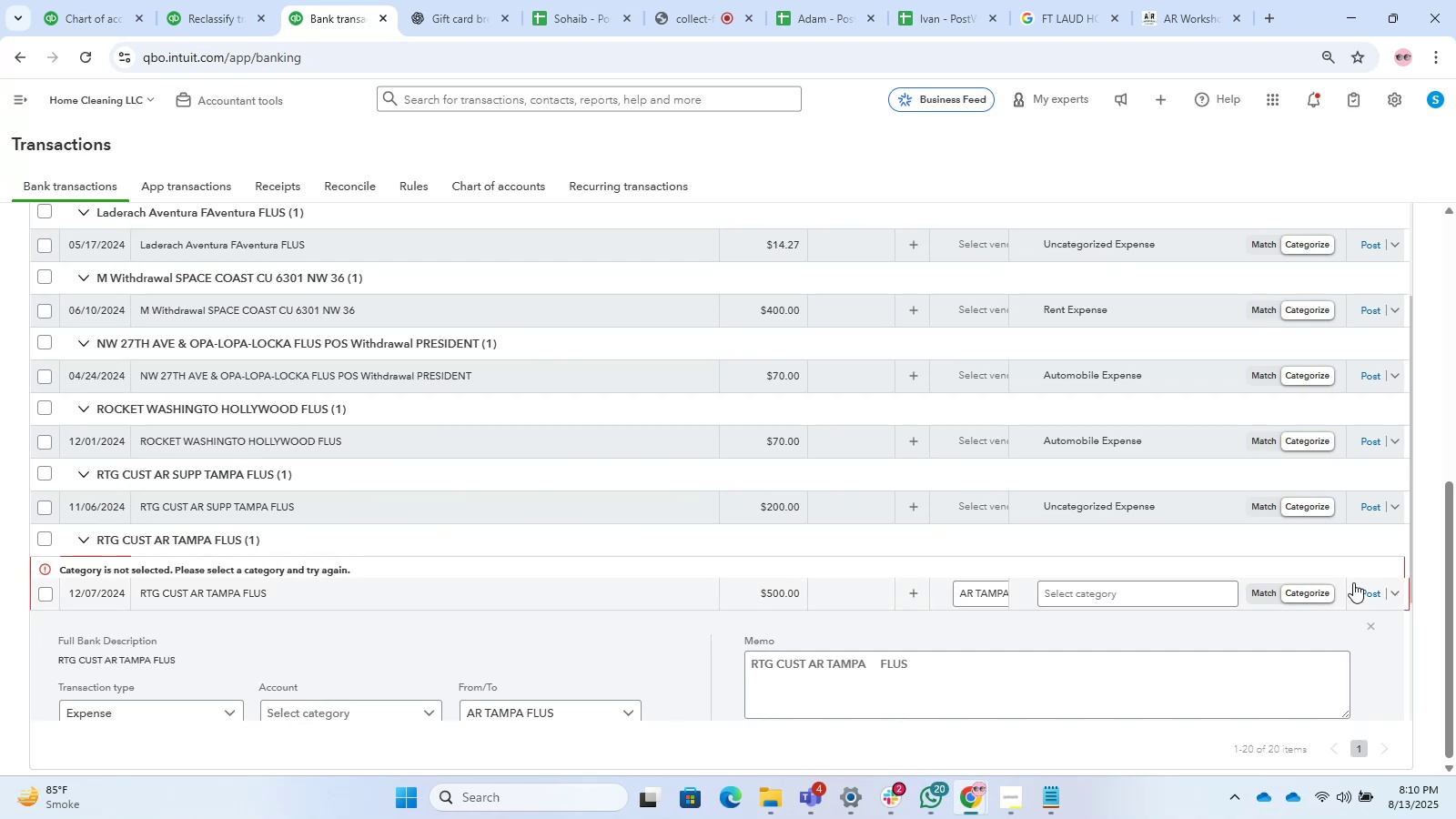 
scroll: coordinate [309, 609], scroll_direction: down, amount: 2.0
 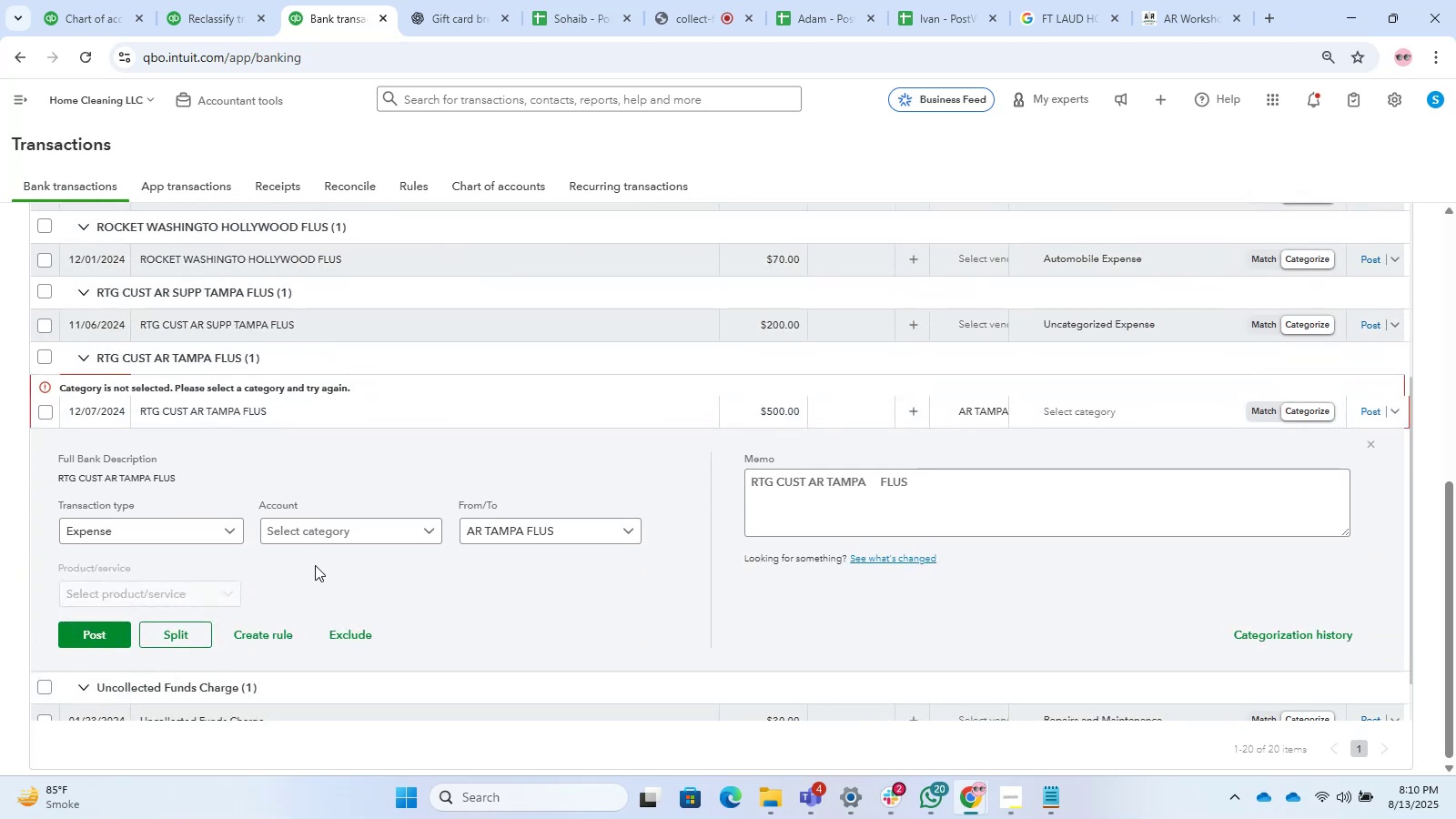 
left_click([298, 543])
 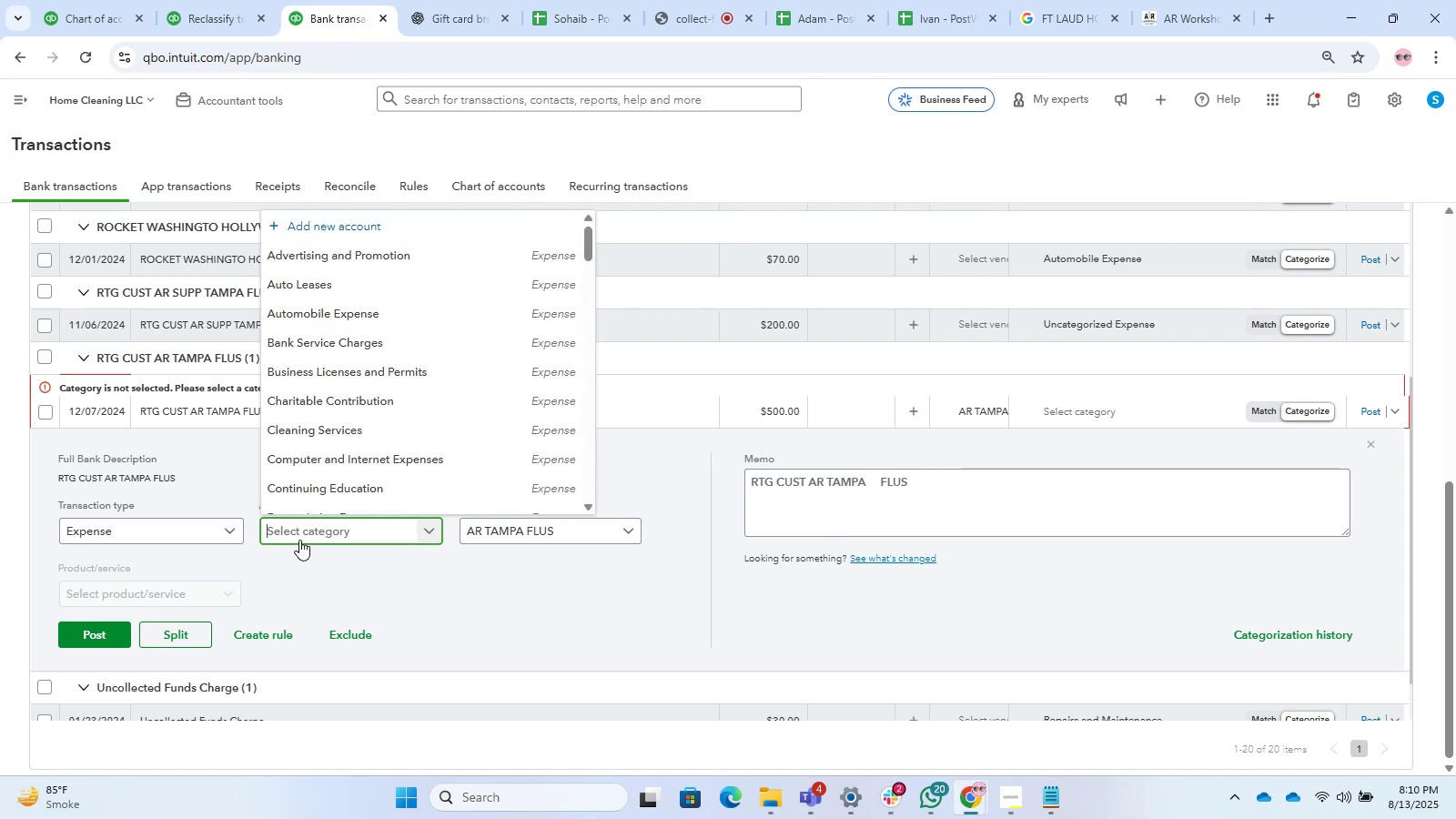 
hold_key(key=ControlLeft, duration=0.4)
 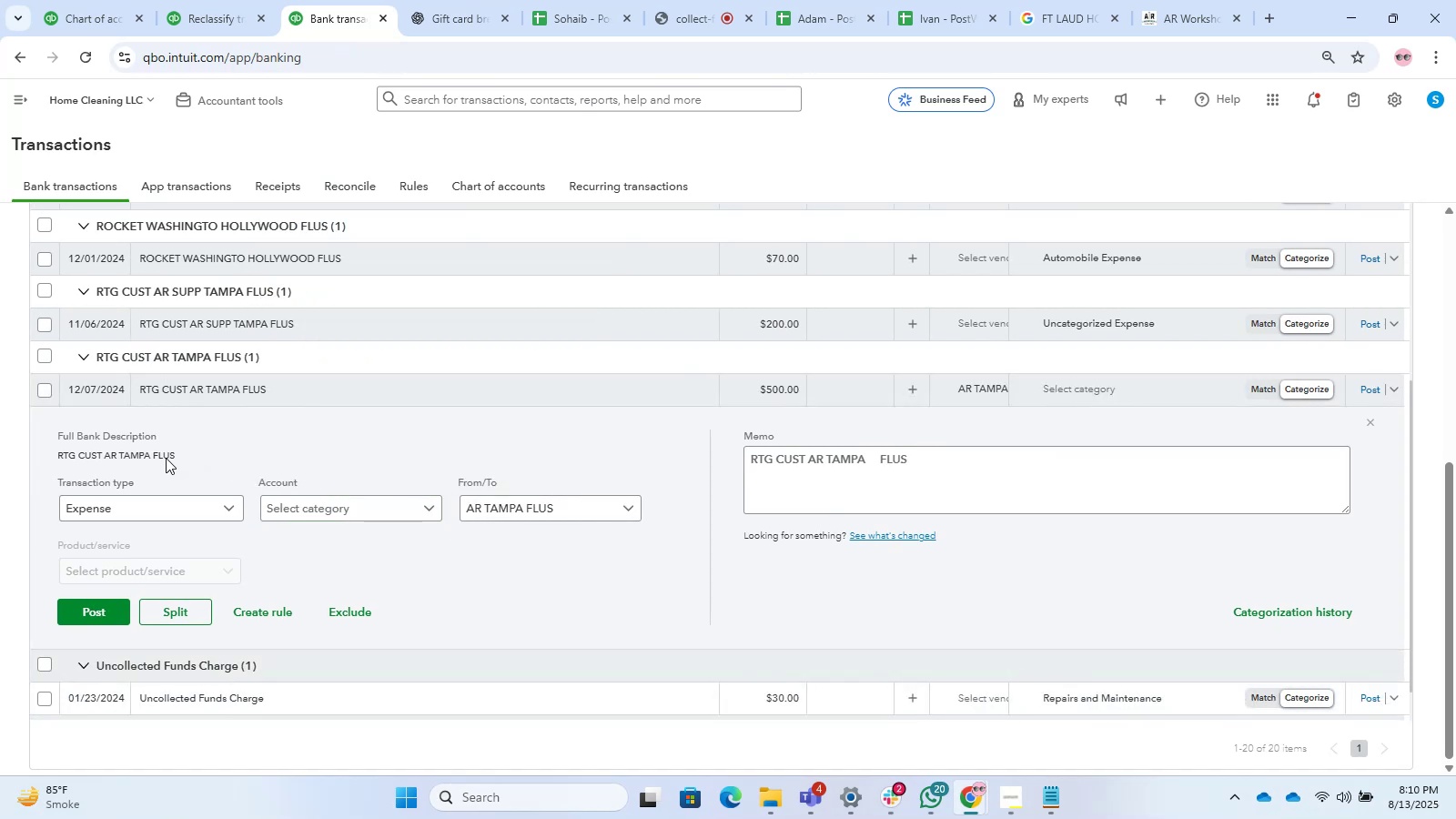 
key(Control+C)
 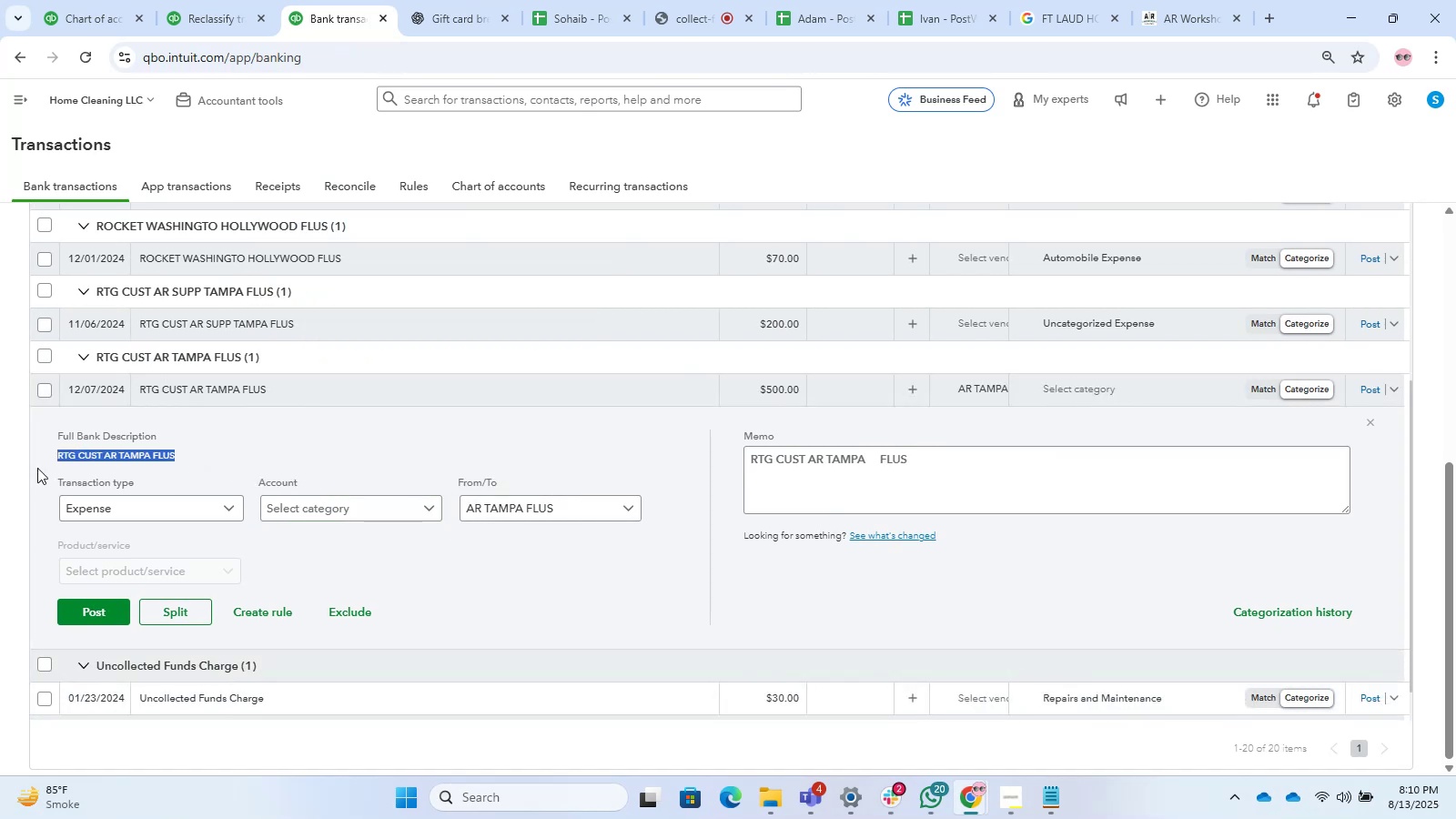 
key(Control+T)
 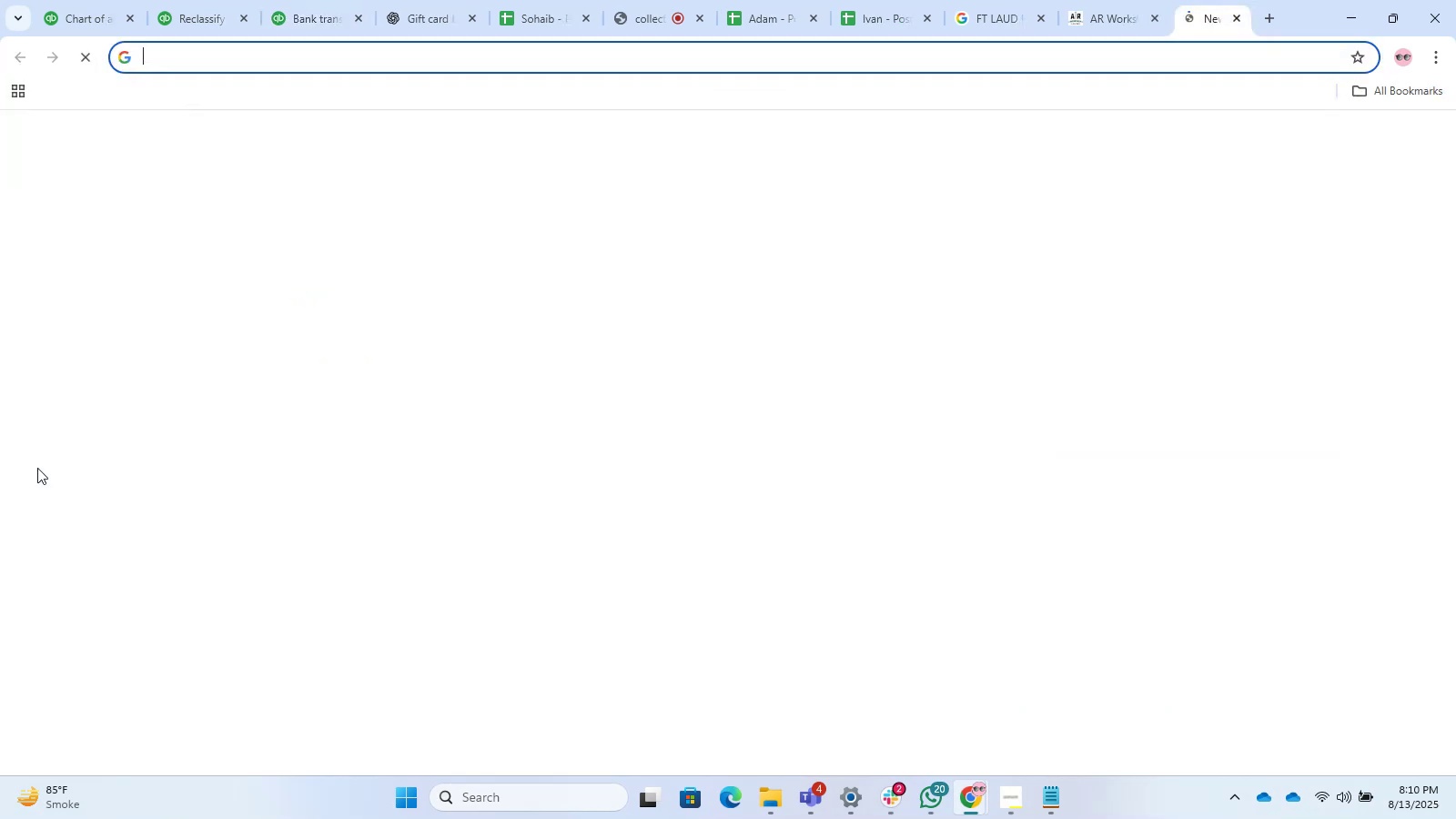 
key(Control+V)
 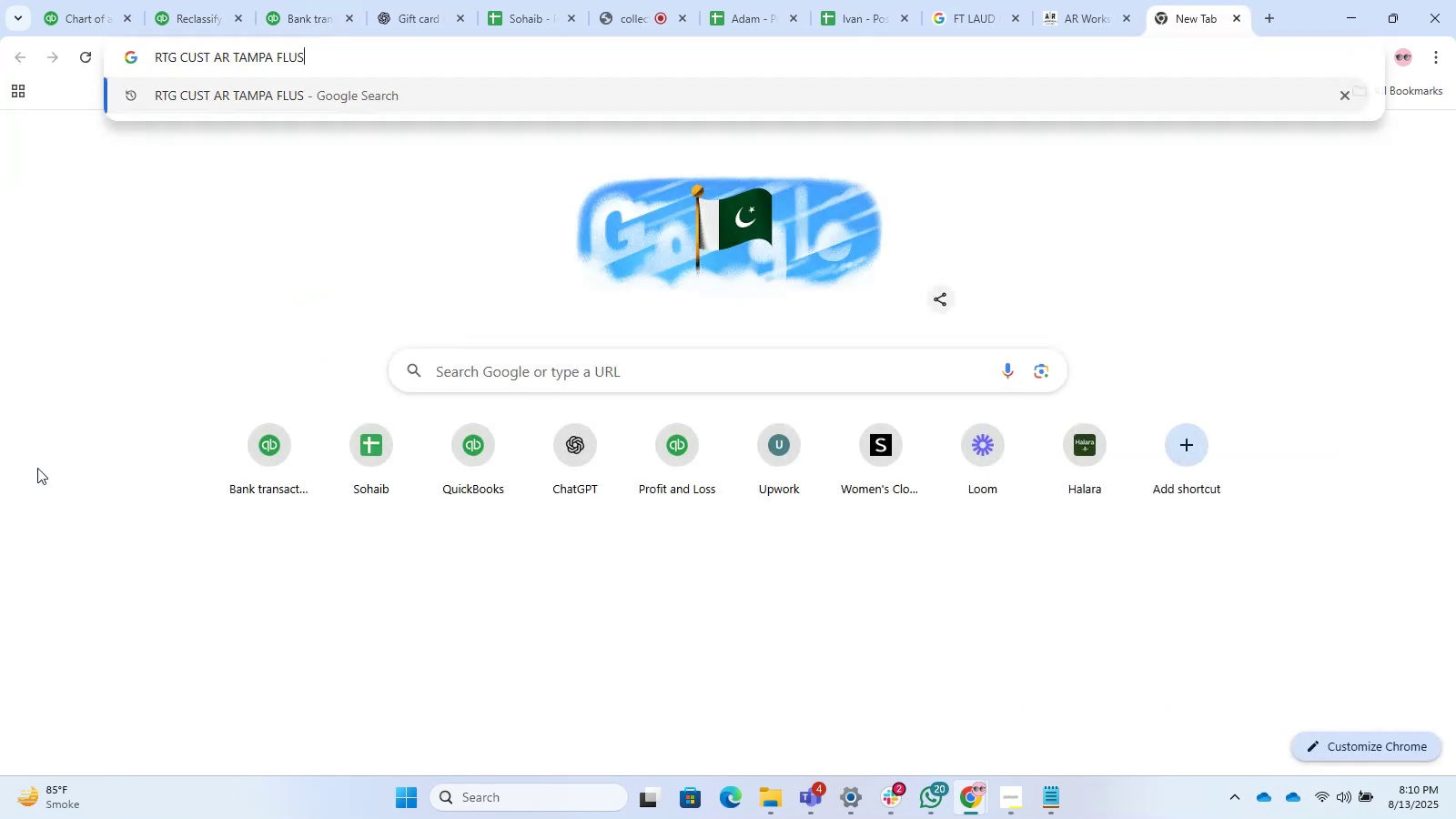 
key(NumpadEnter)
 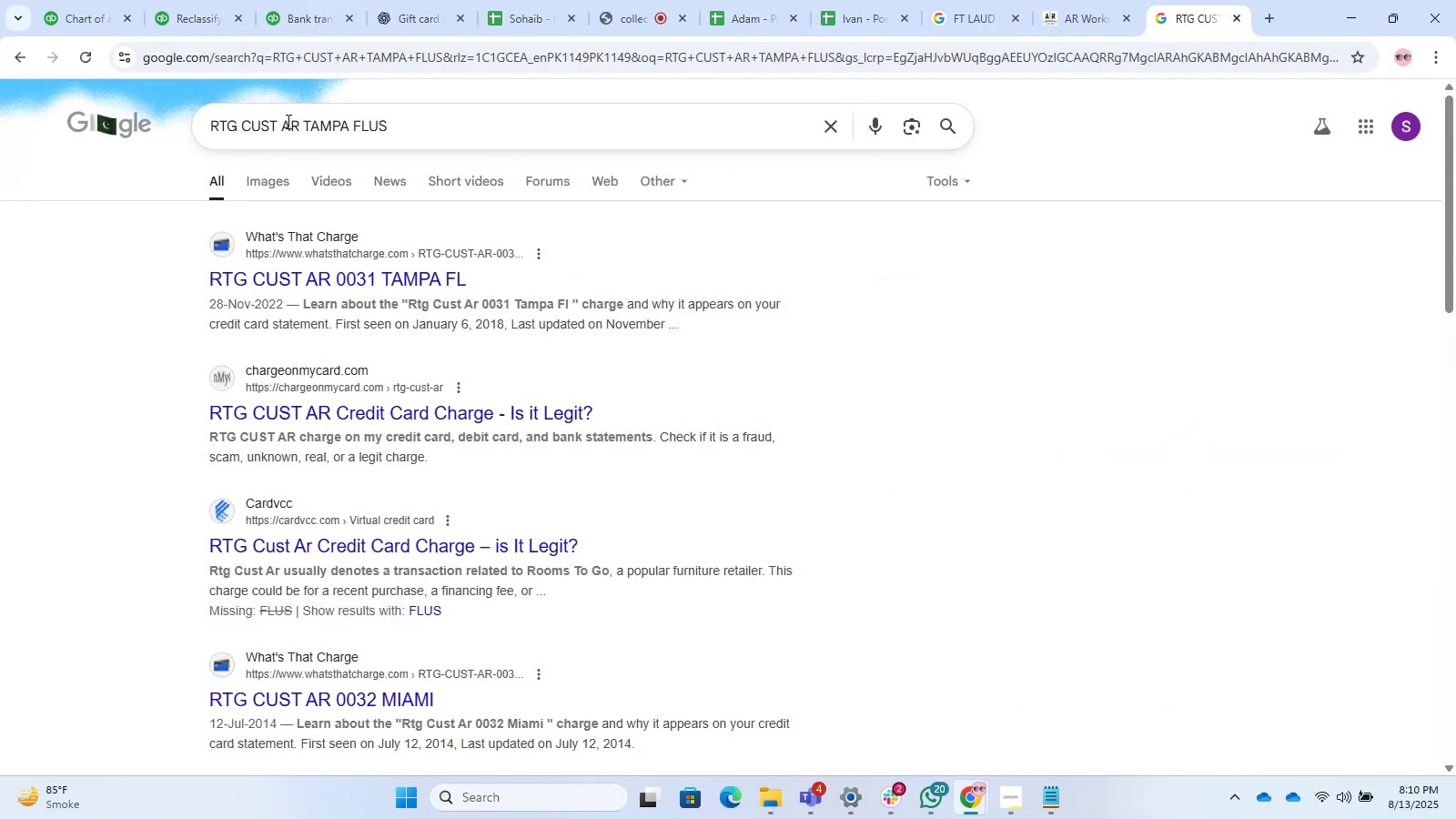 
key(Backspace)
 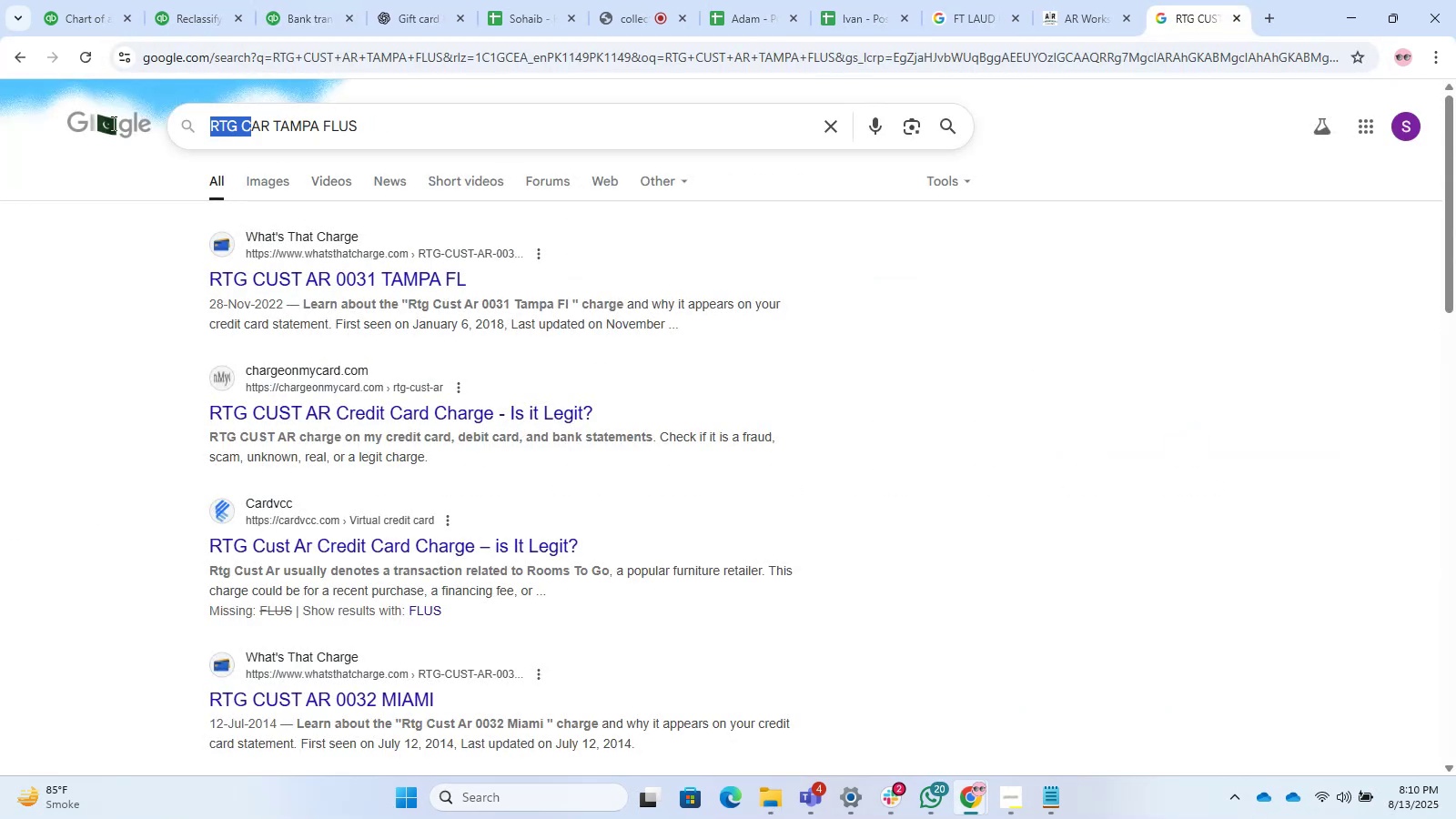 
key(Enter)
 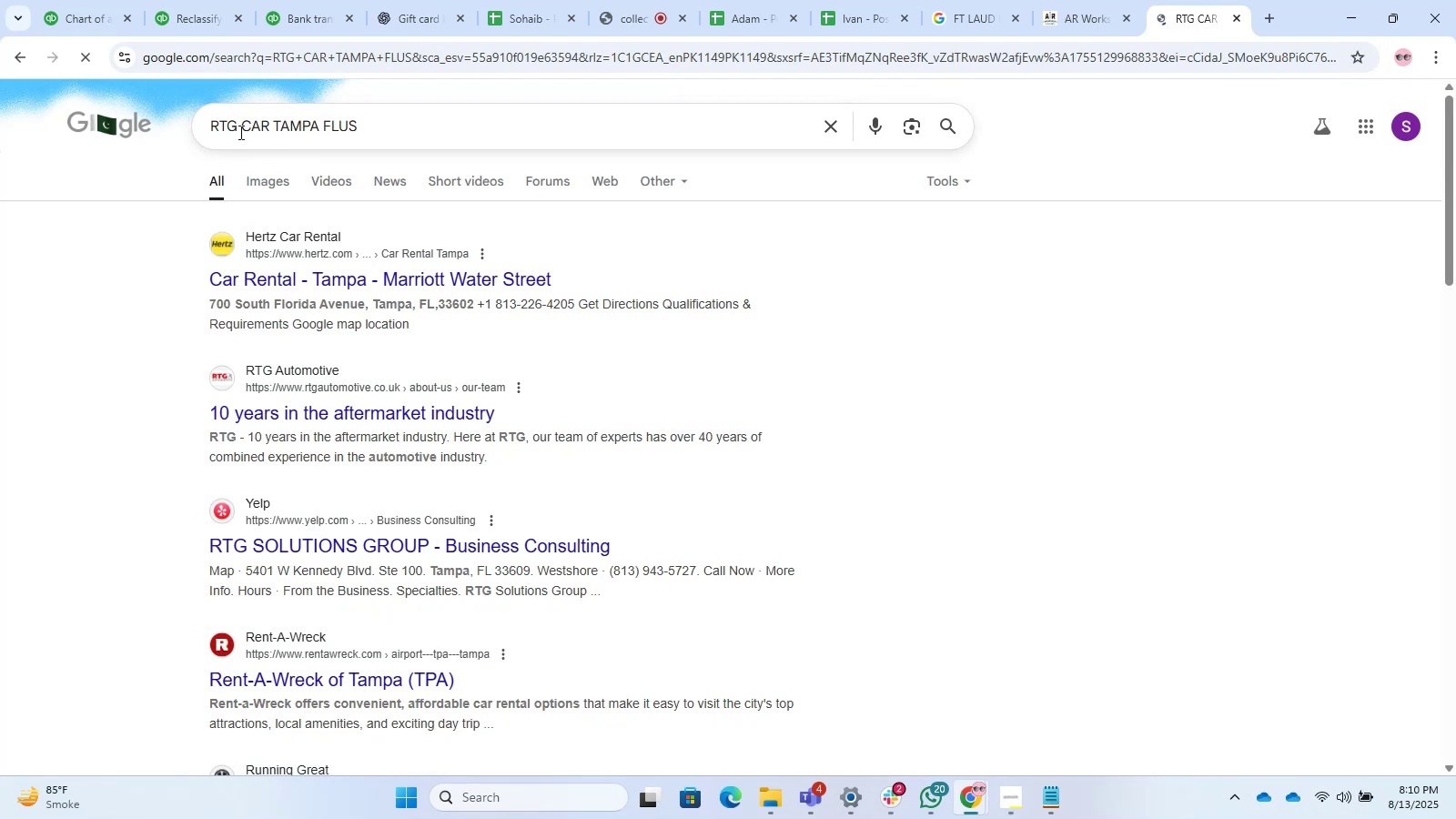 
left_click([258, 117])
 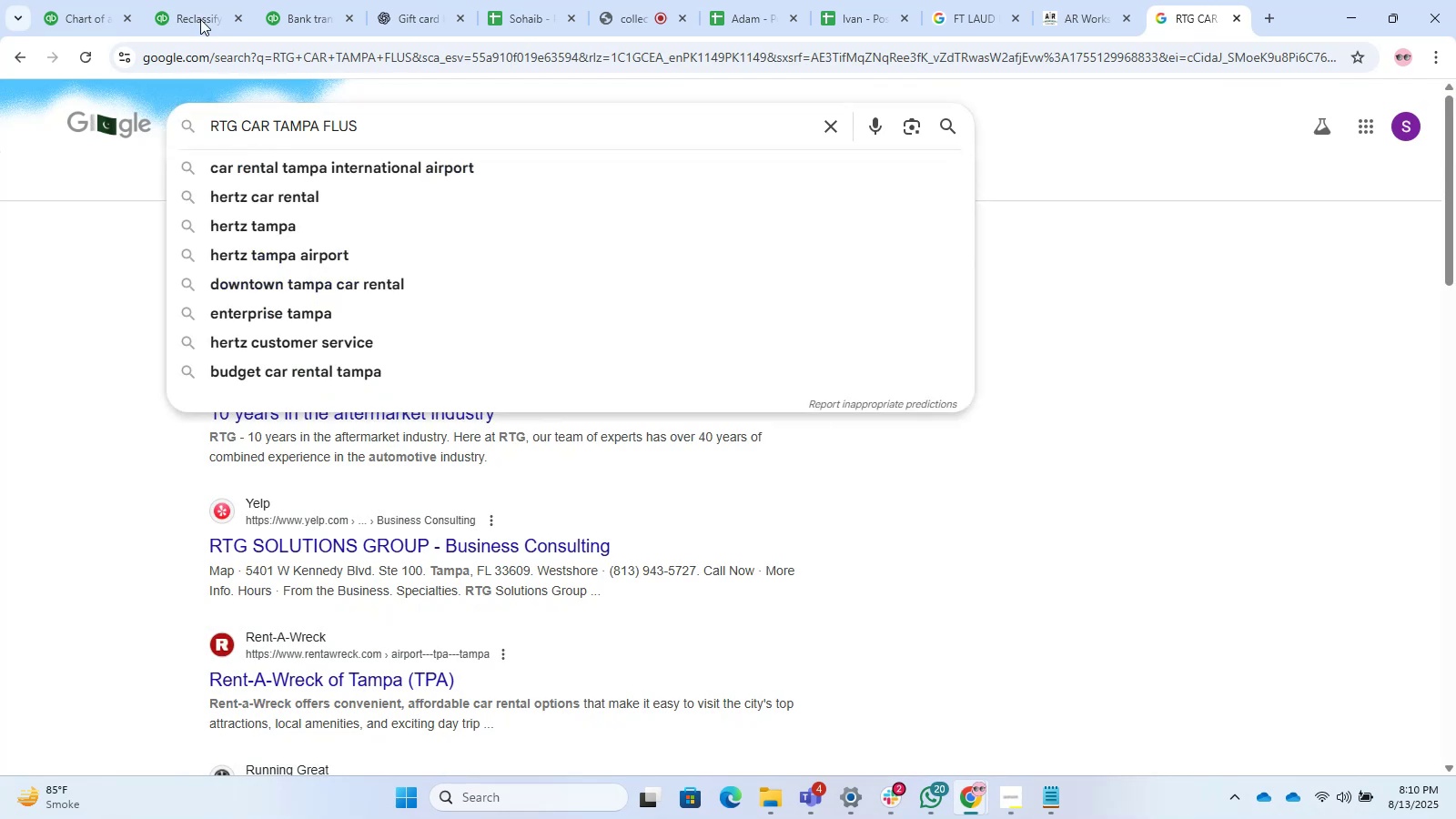 
left_click([173, 0])
 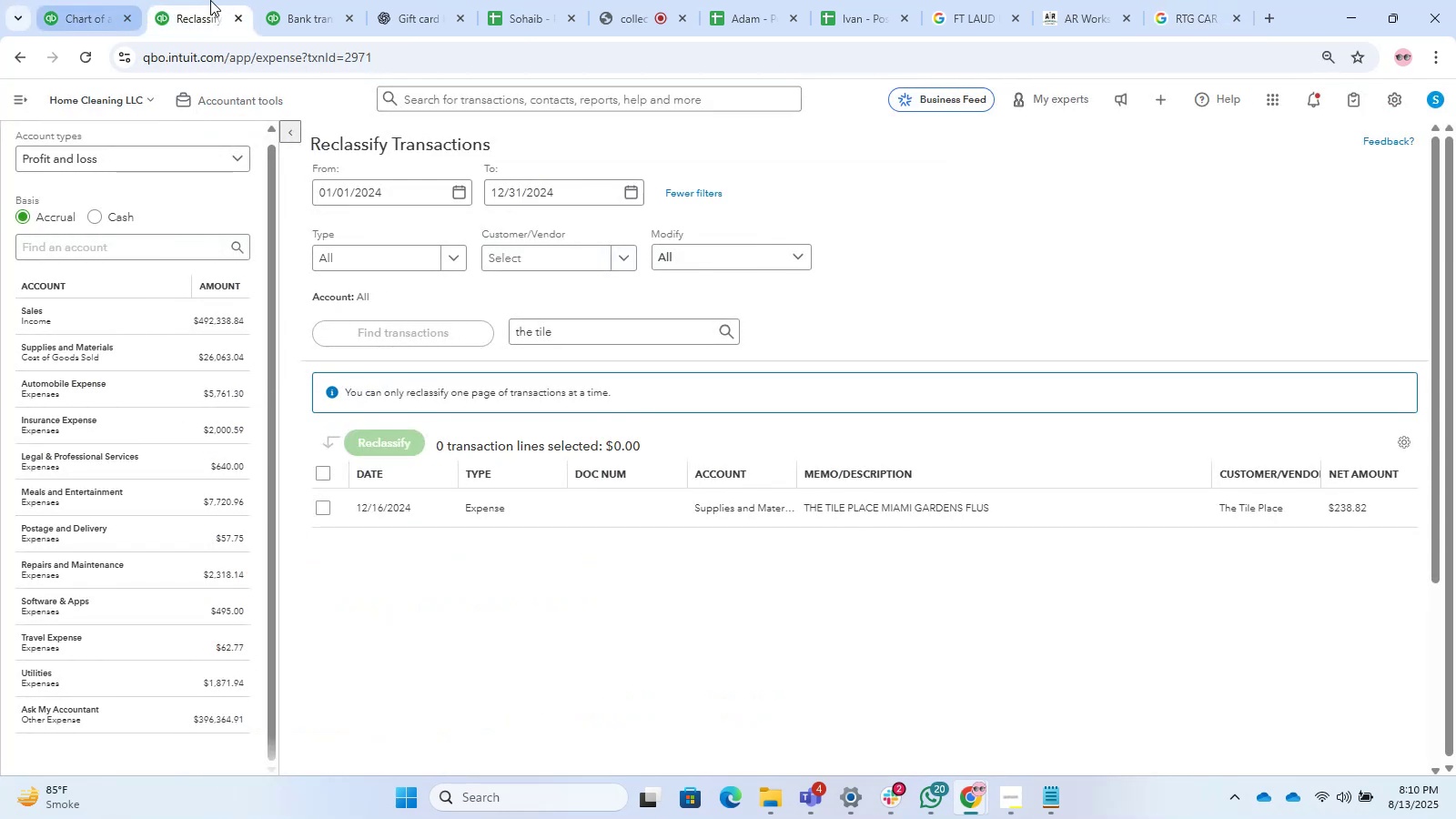 
left_click([328, 0])
 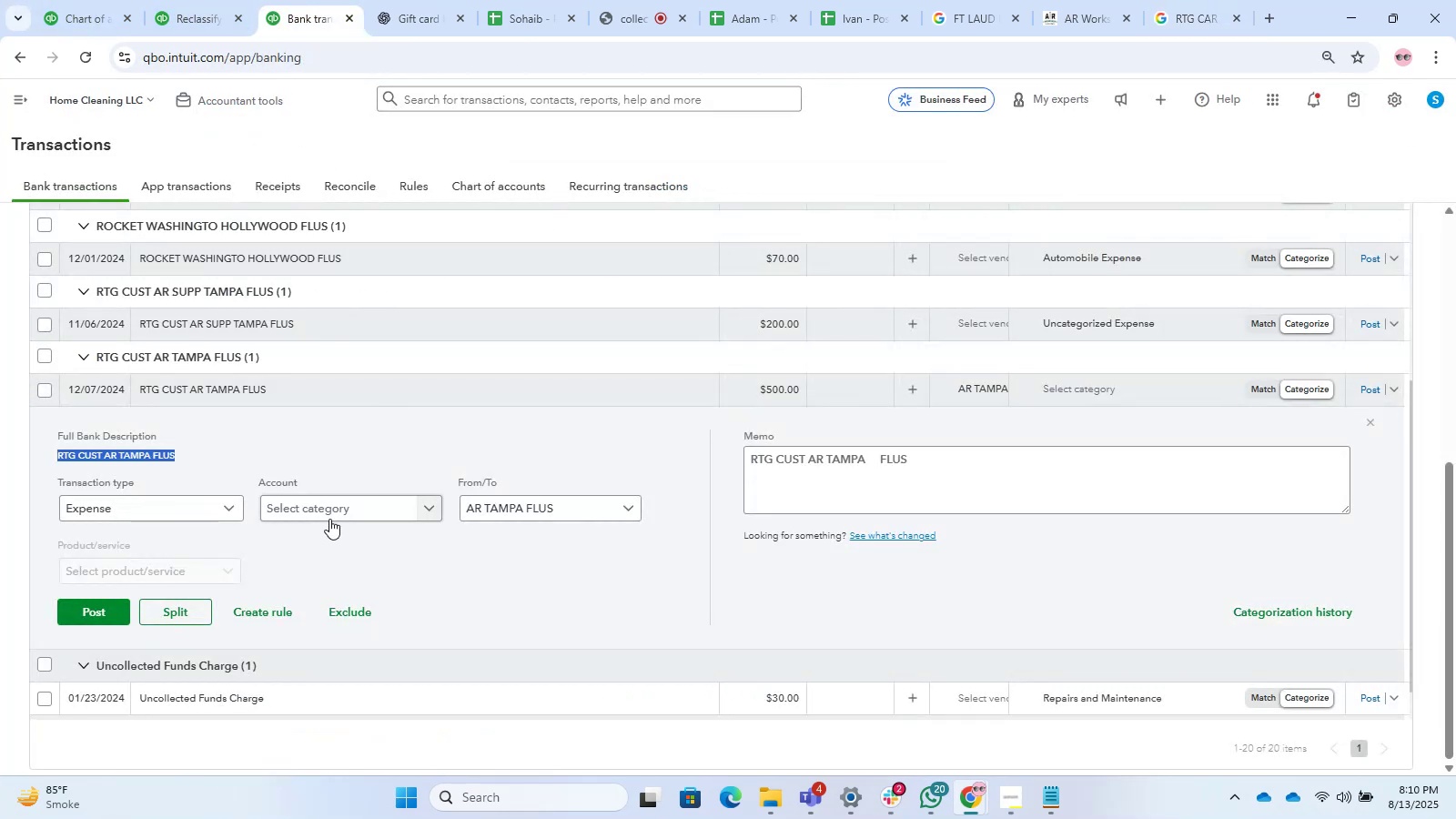 
left_click([321, 504])
 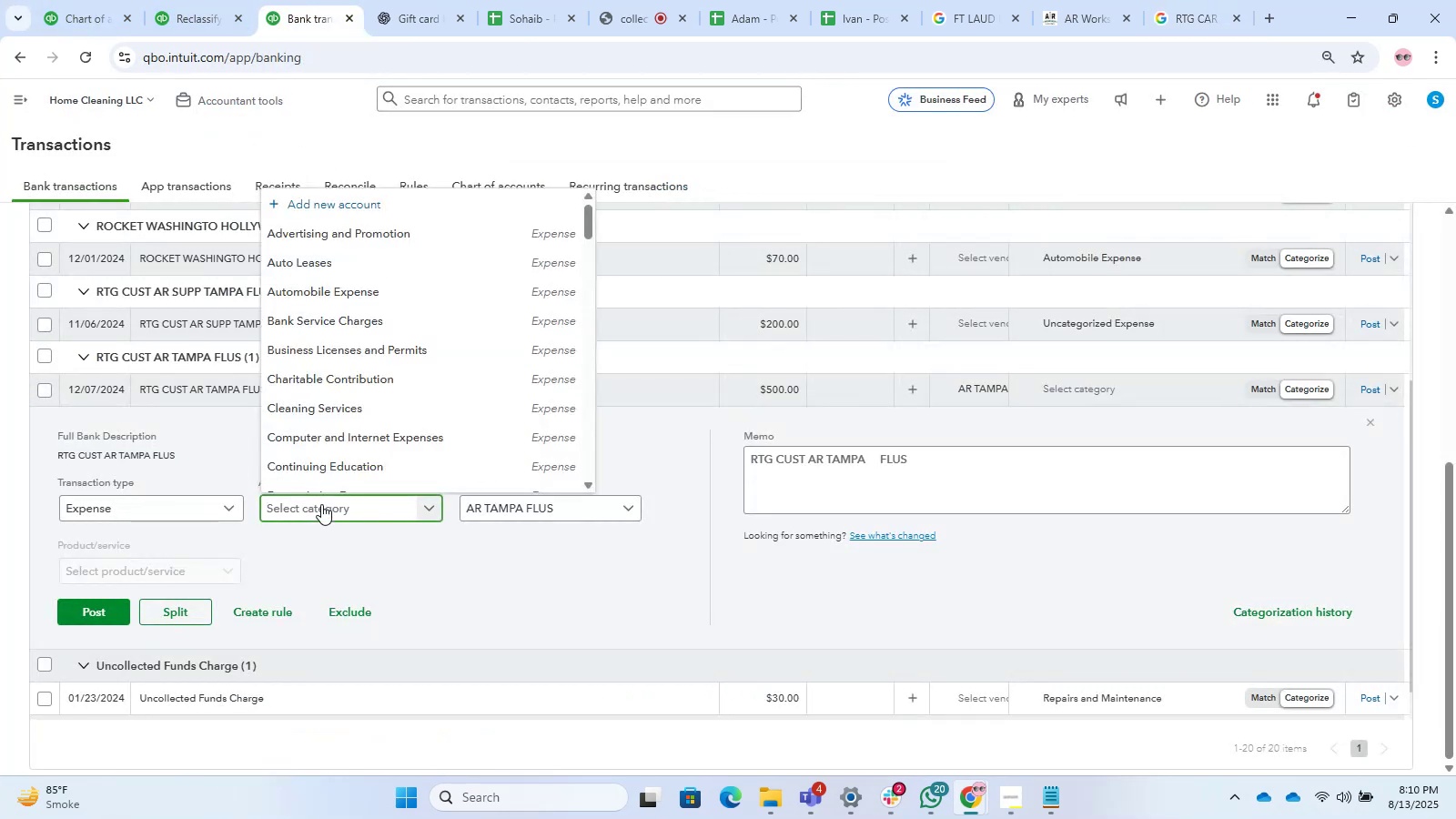 
type(travel)
 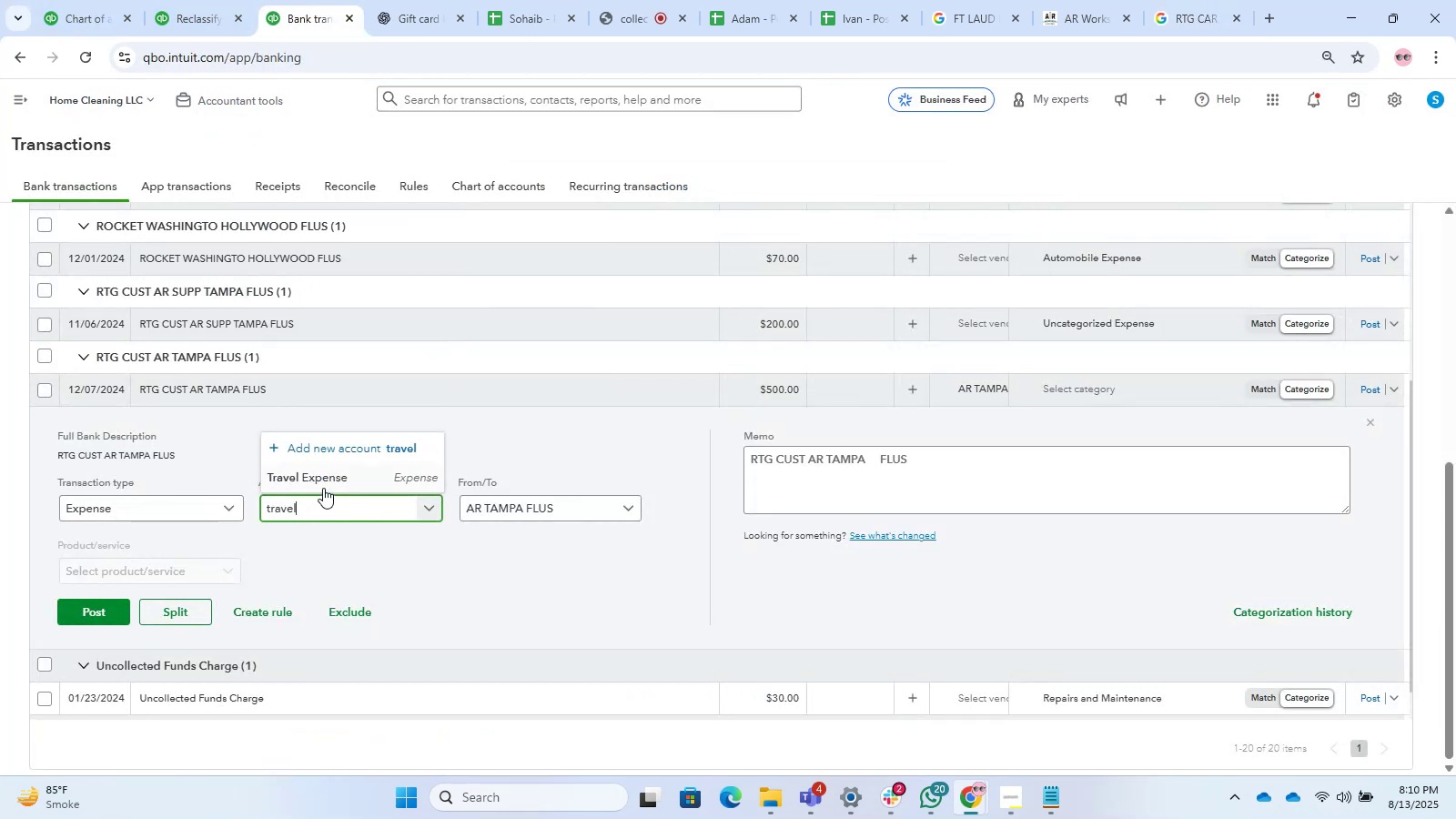 
left_click([318, 476])
 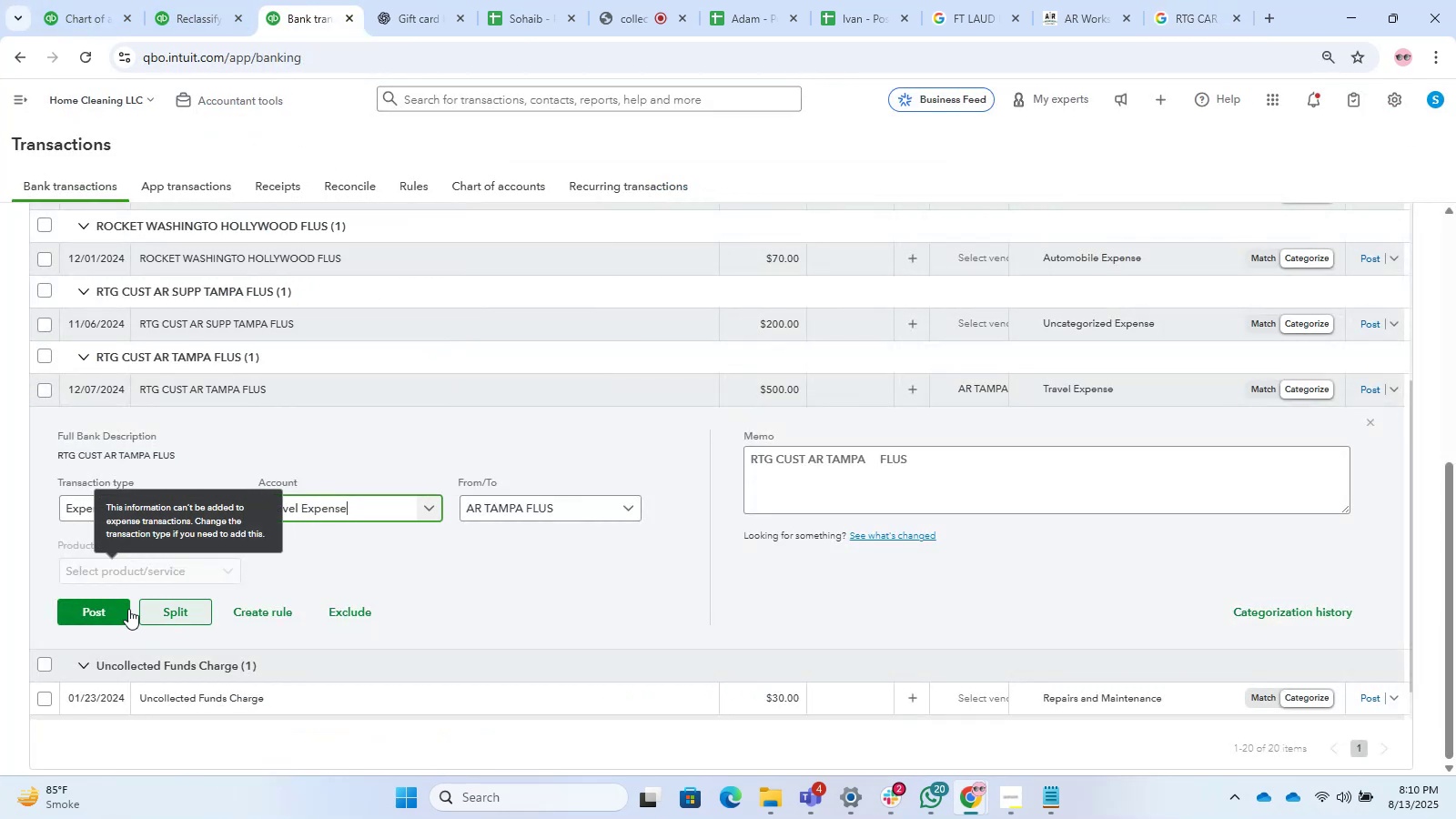 
left_click([90, 620])
 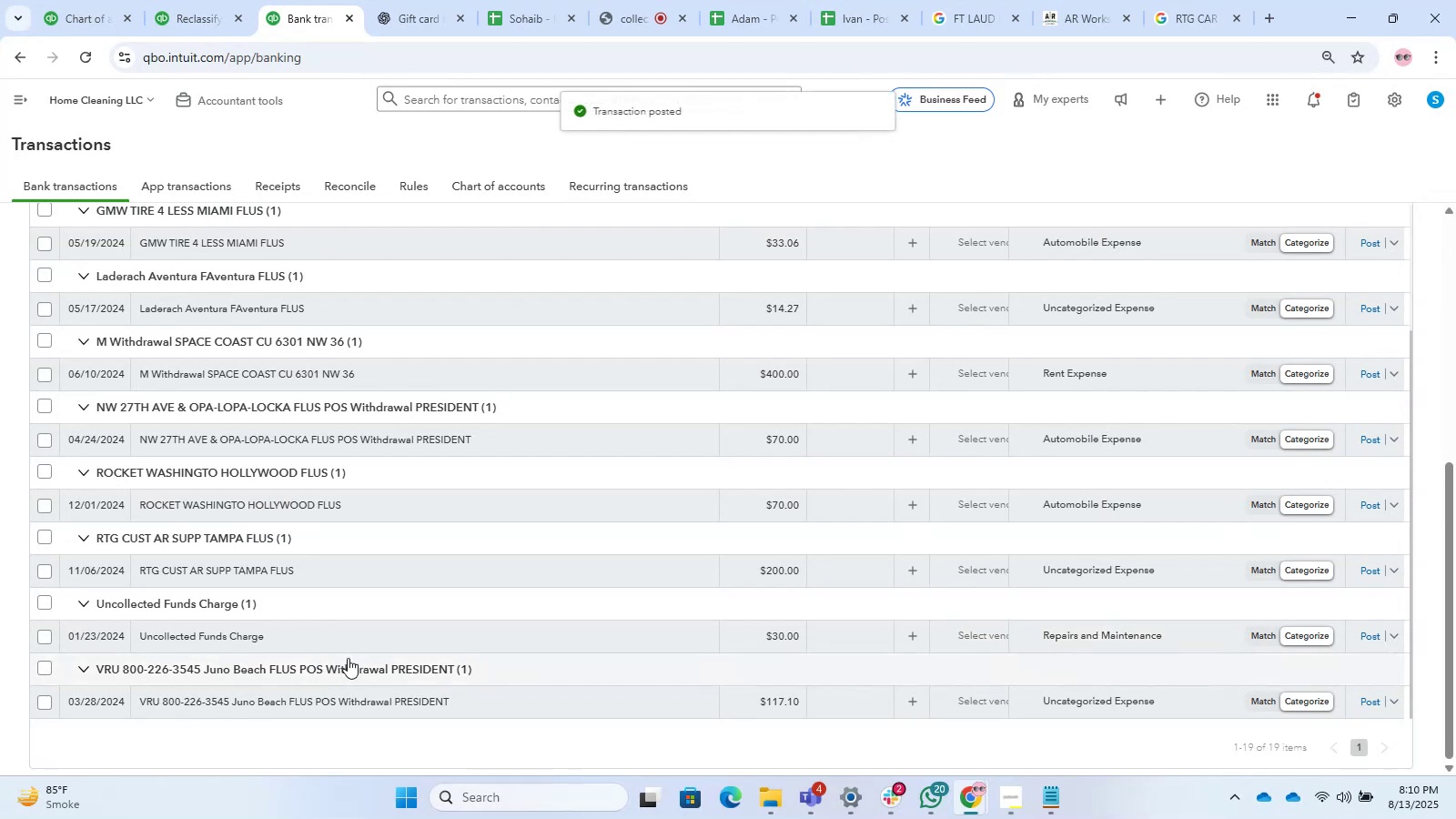 
left_click([277, 640])
 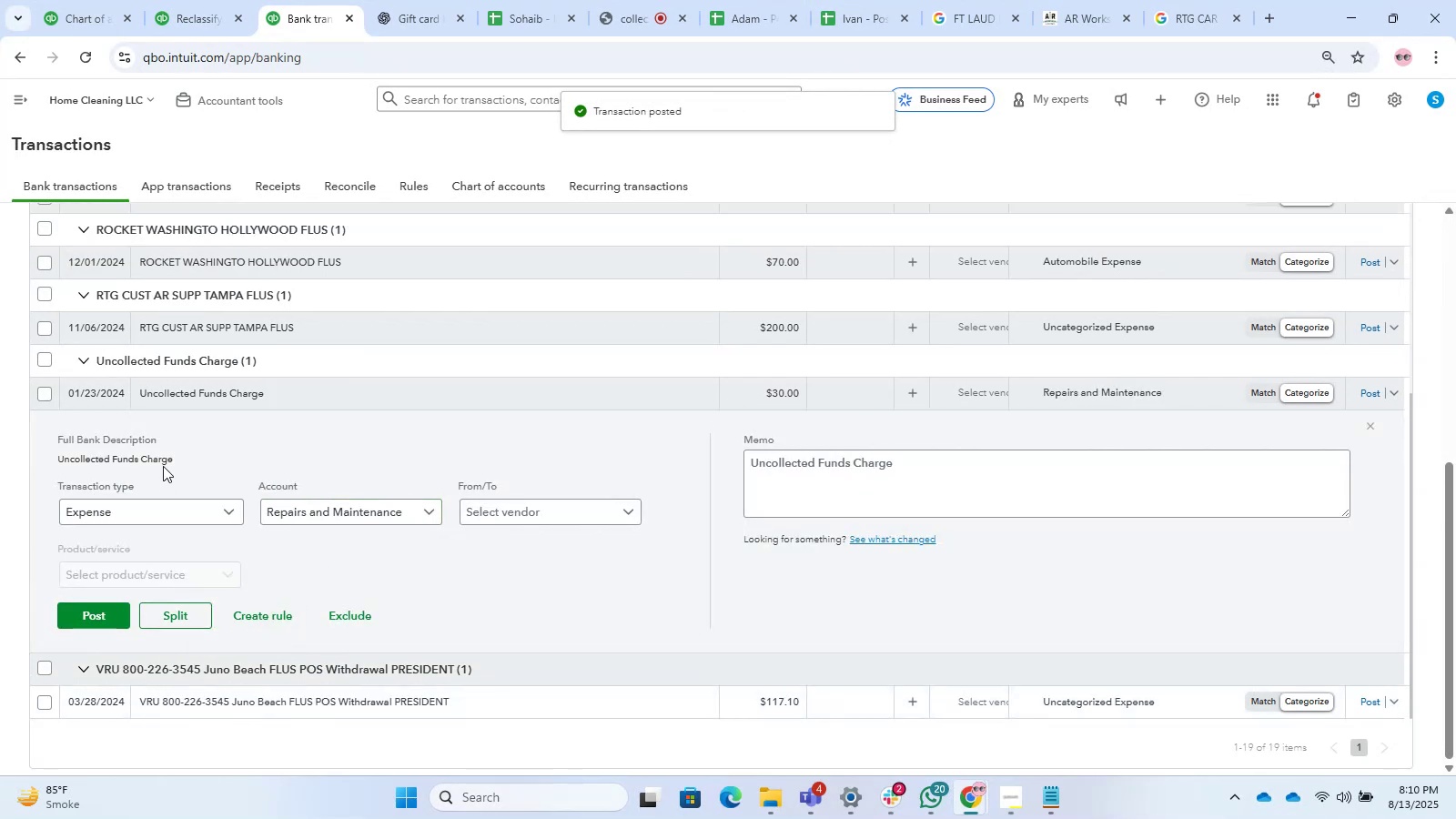 
double_click([382, 511])
 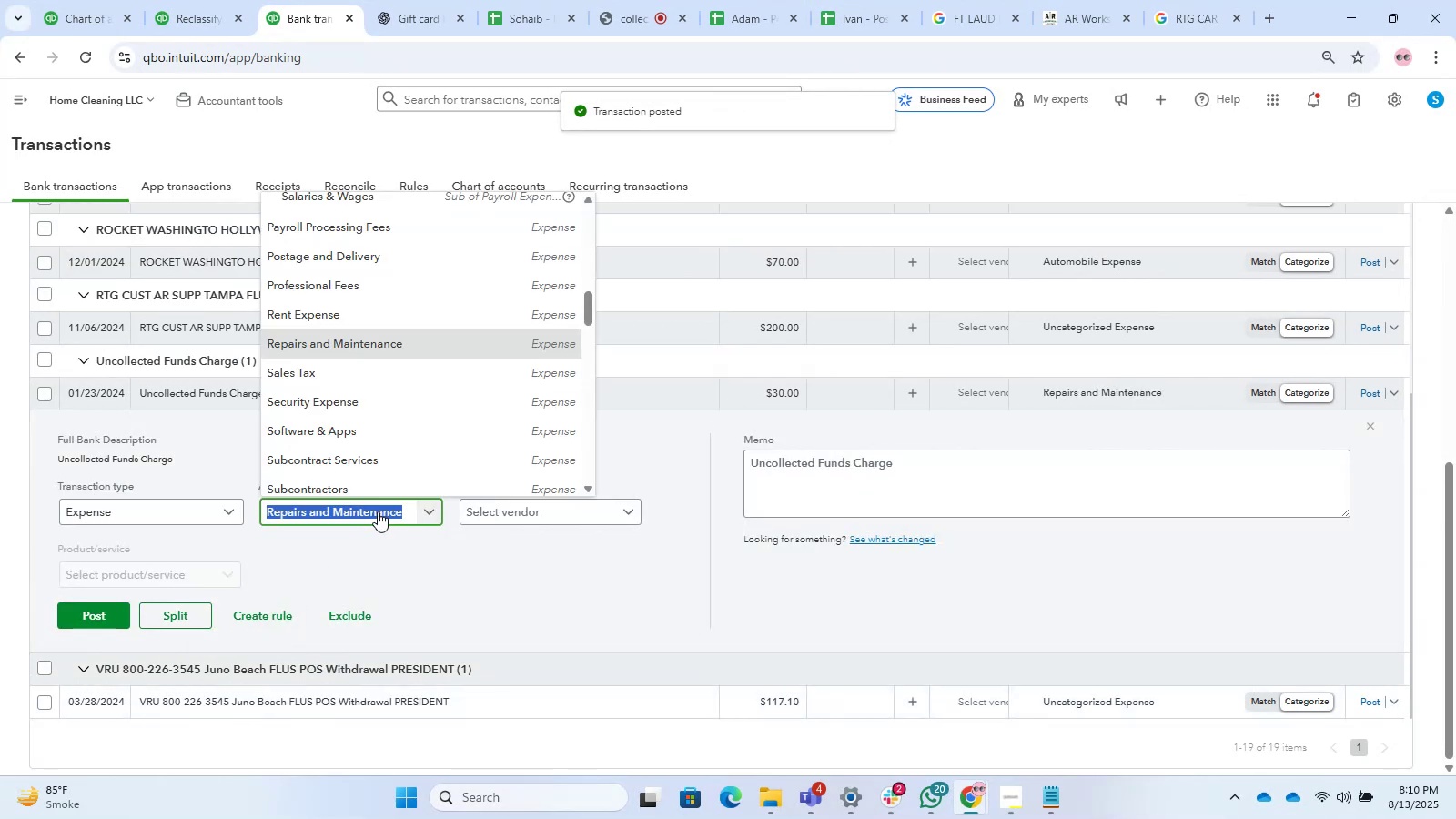 
type(mis)
 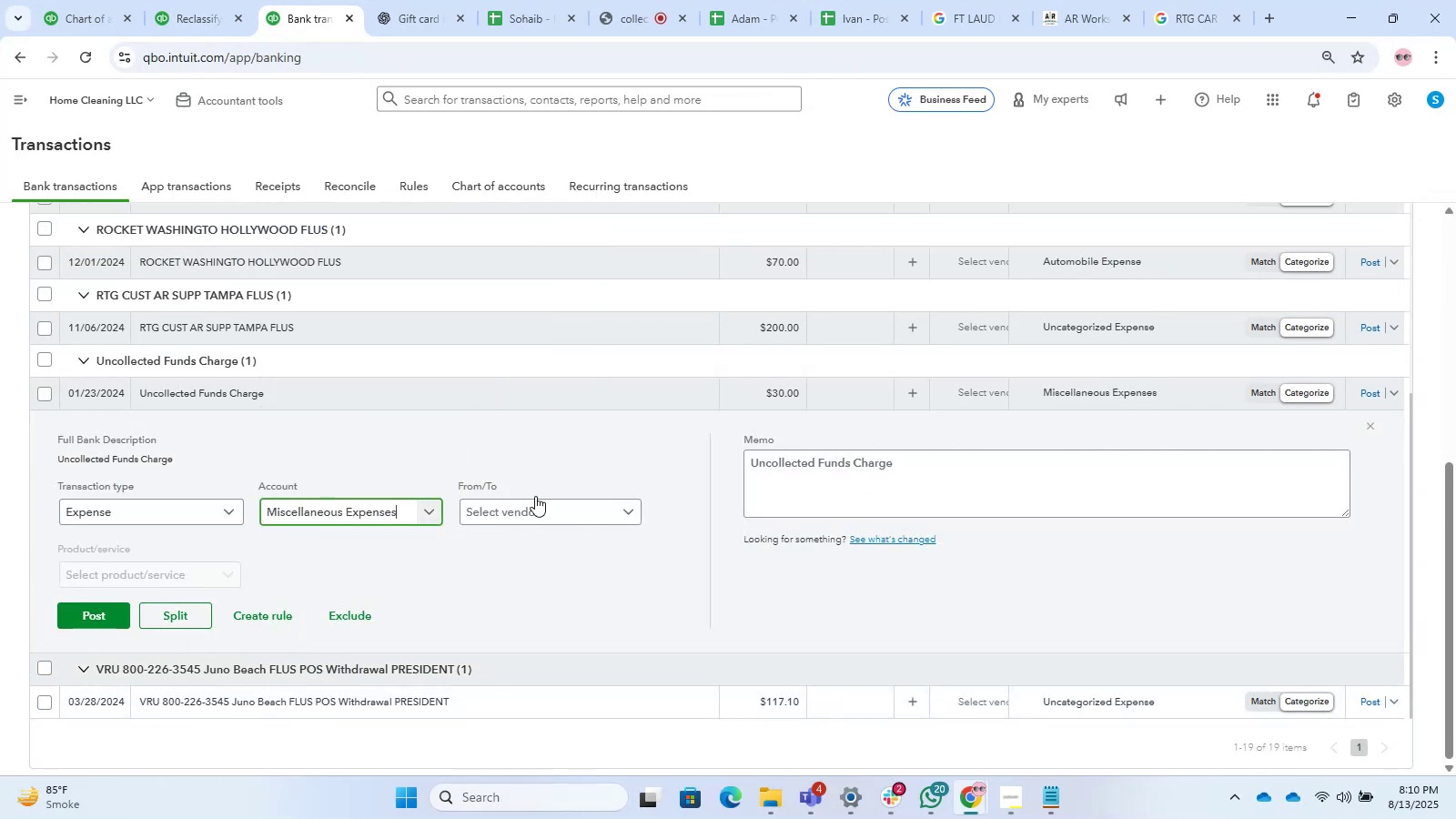 
left_click([530, 509])
 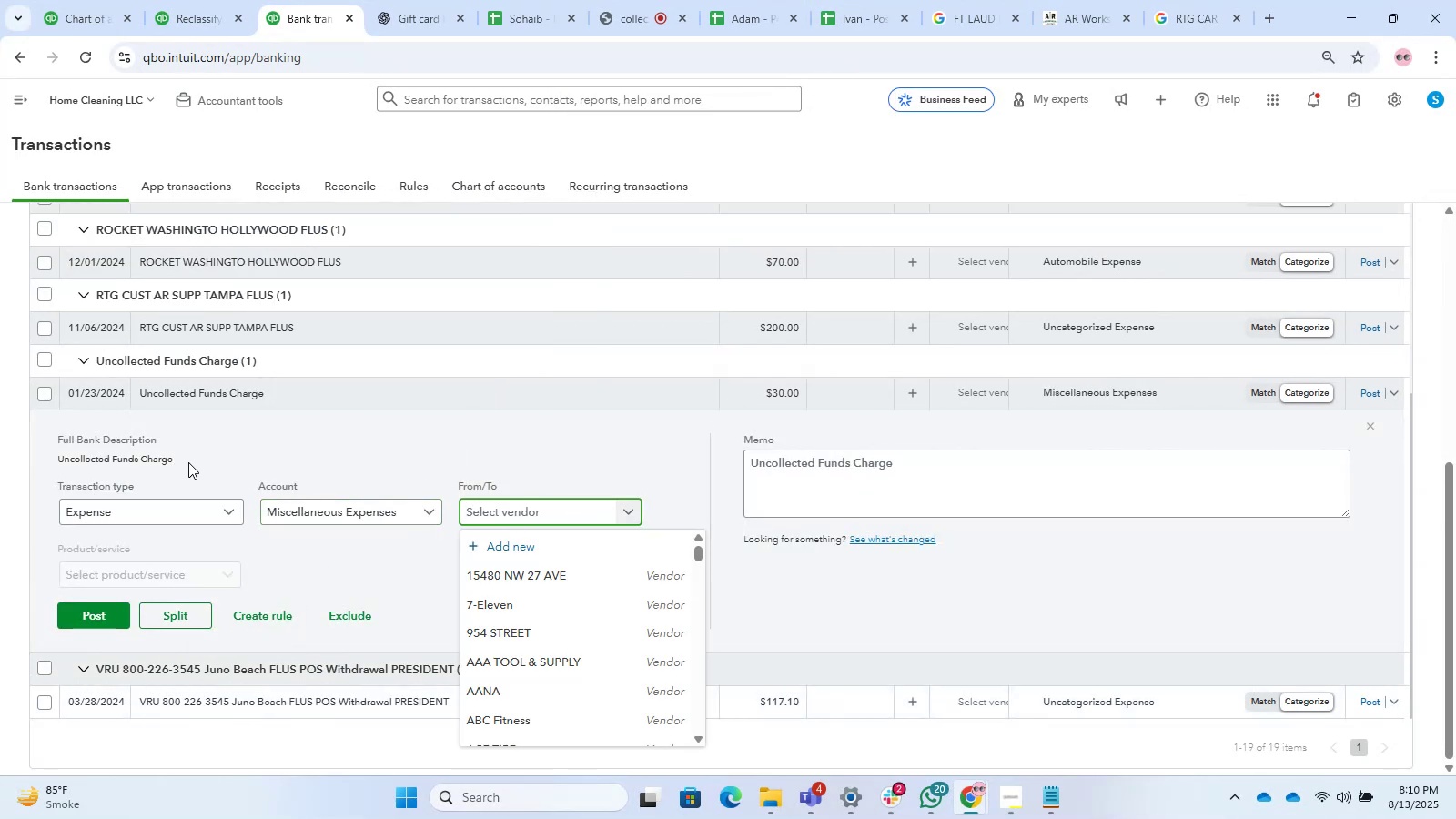 
key(Control+C)
 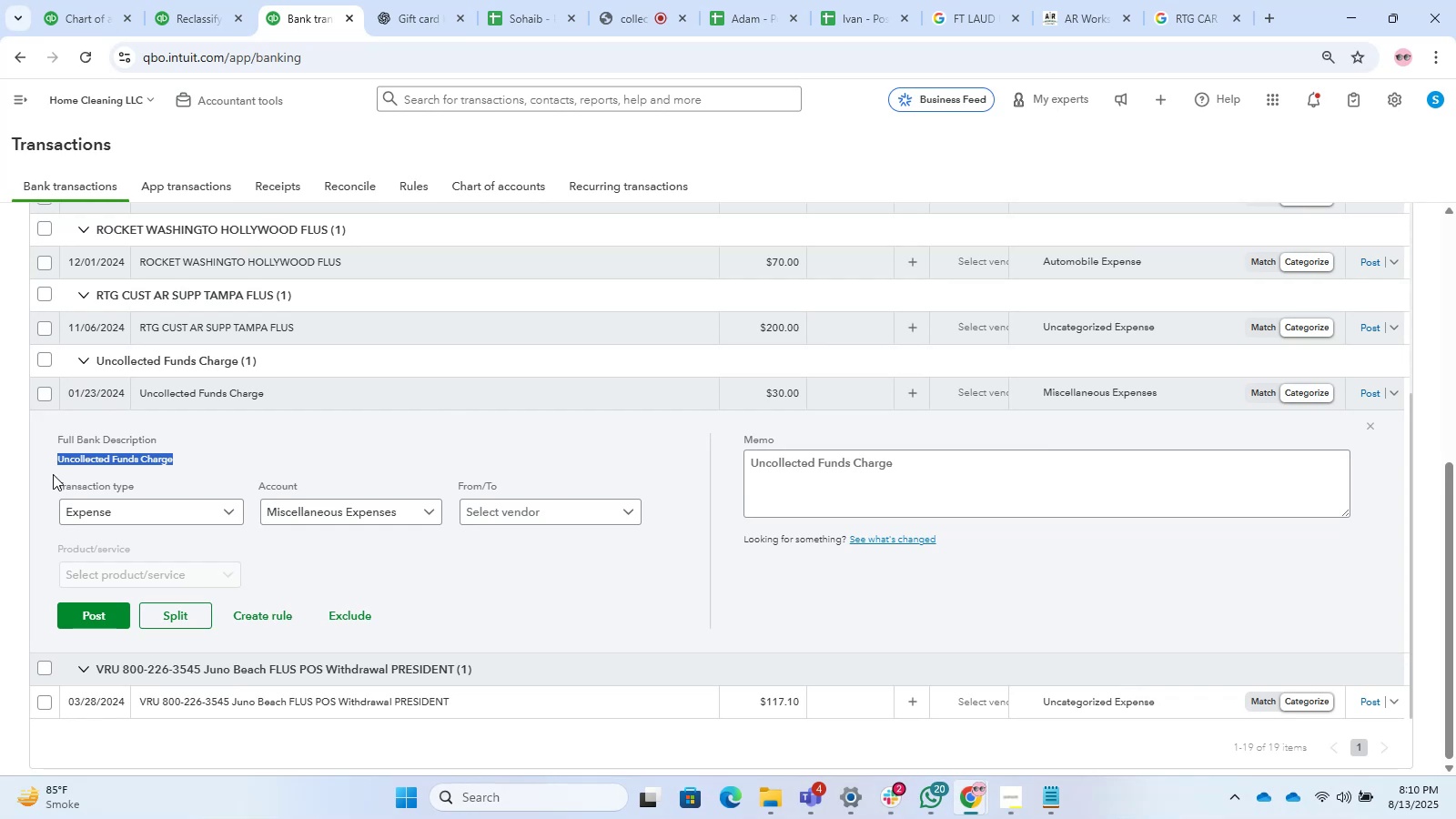 
key(Control+T)
 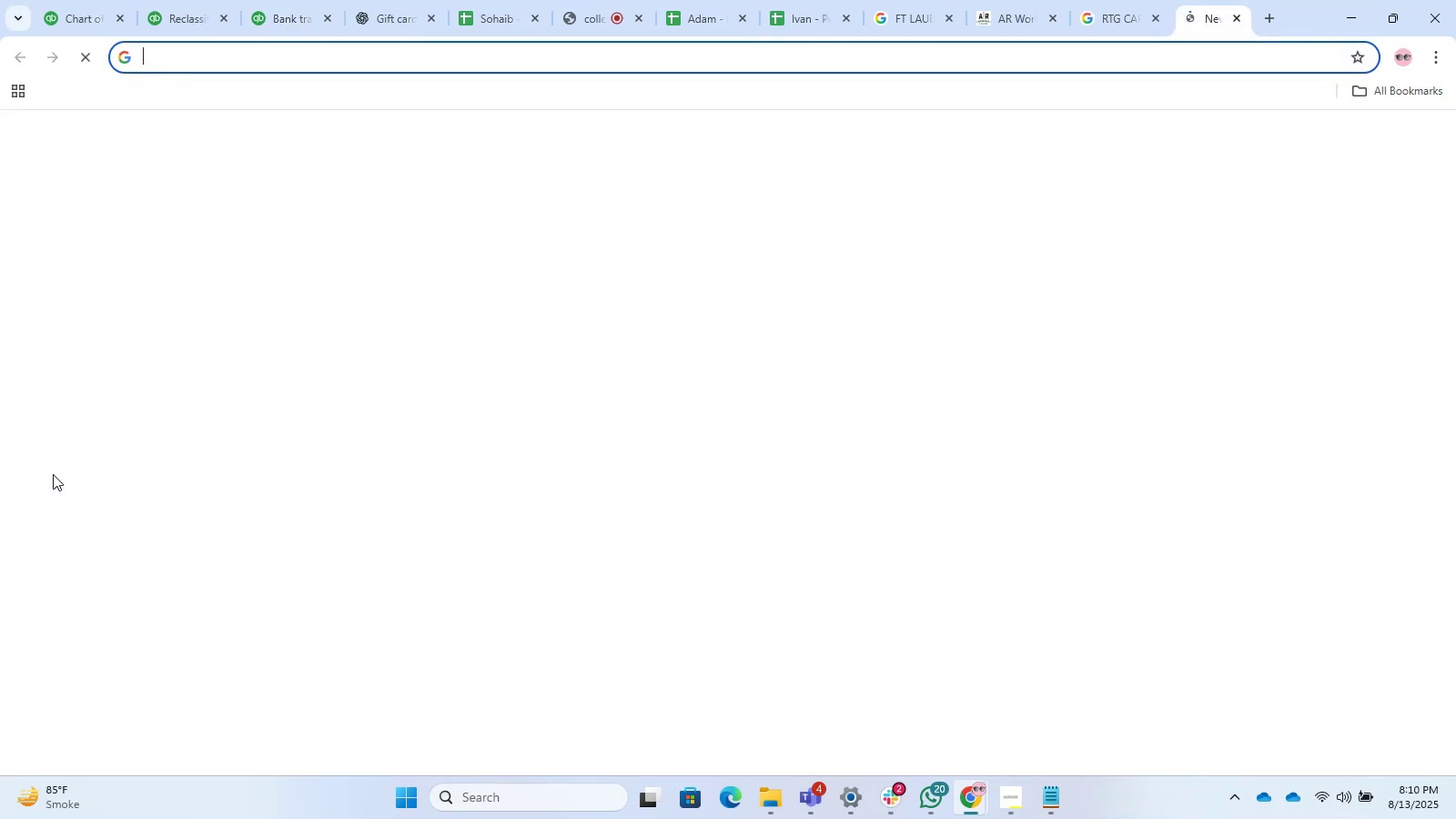 
key(Control+V)
 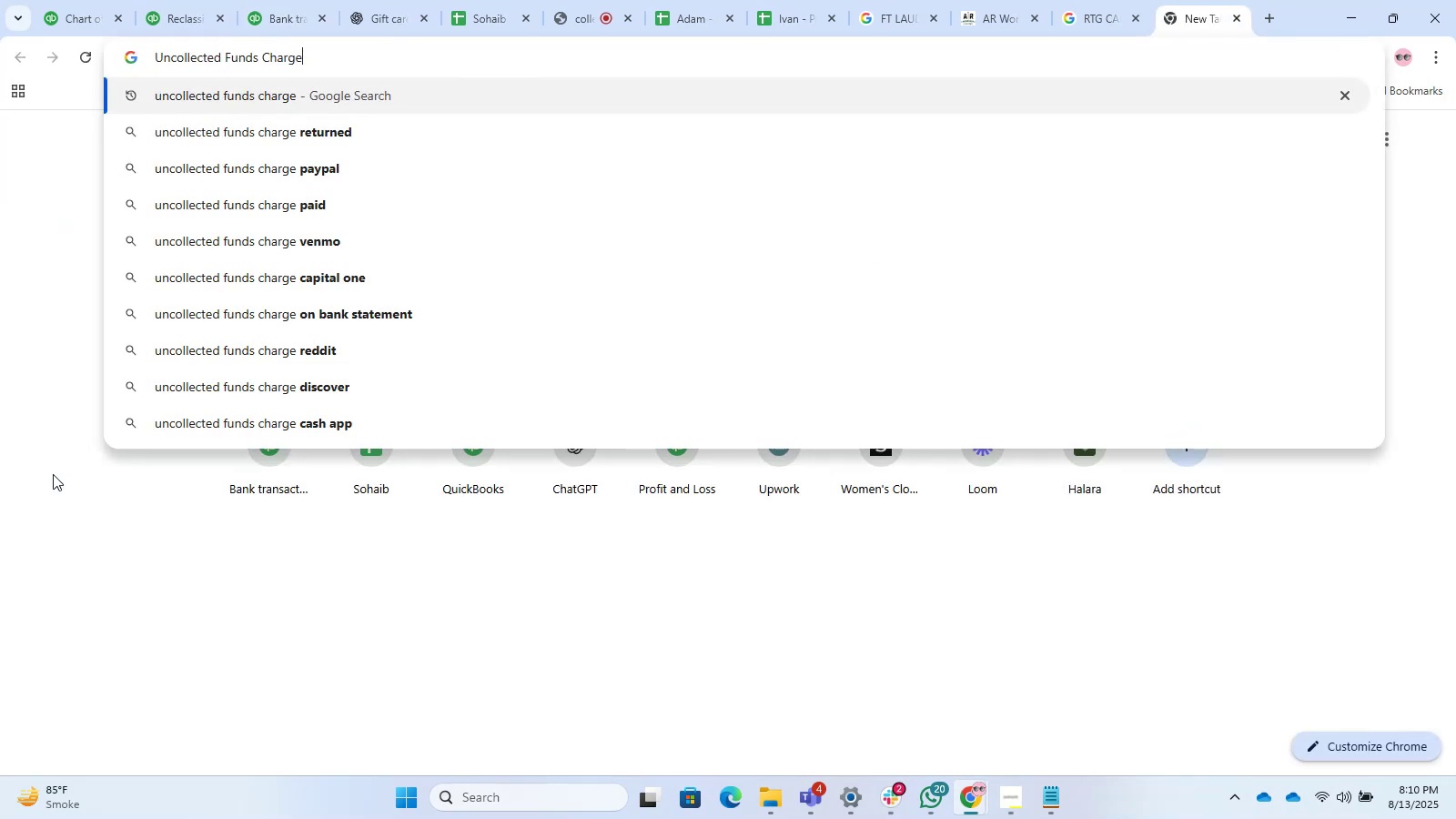 
key(Enter)
 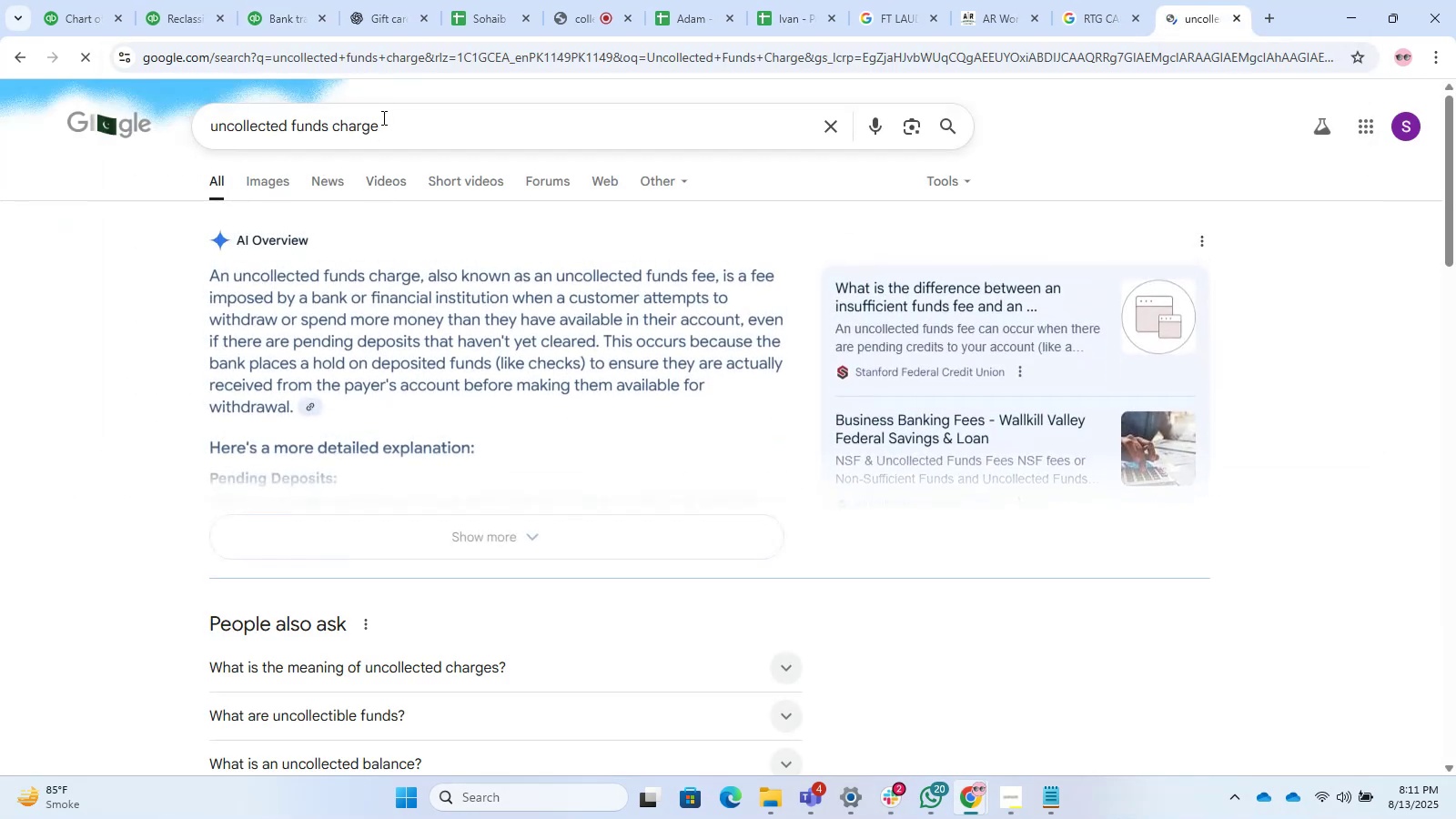 
key(Control+C)
 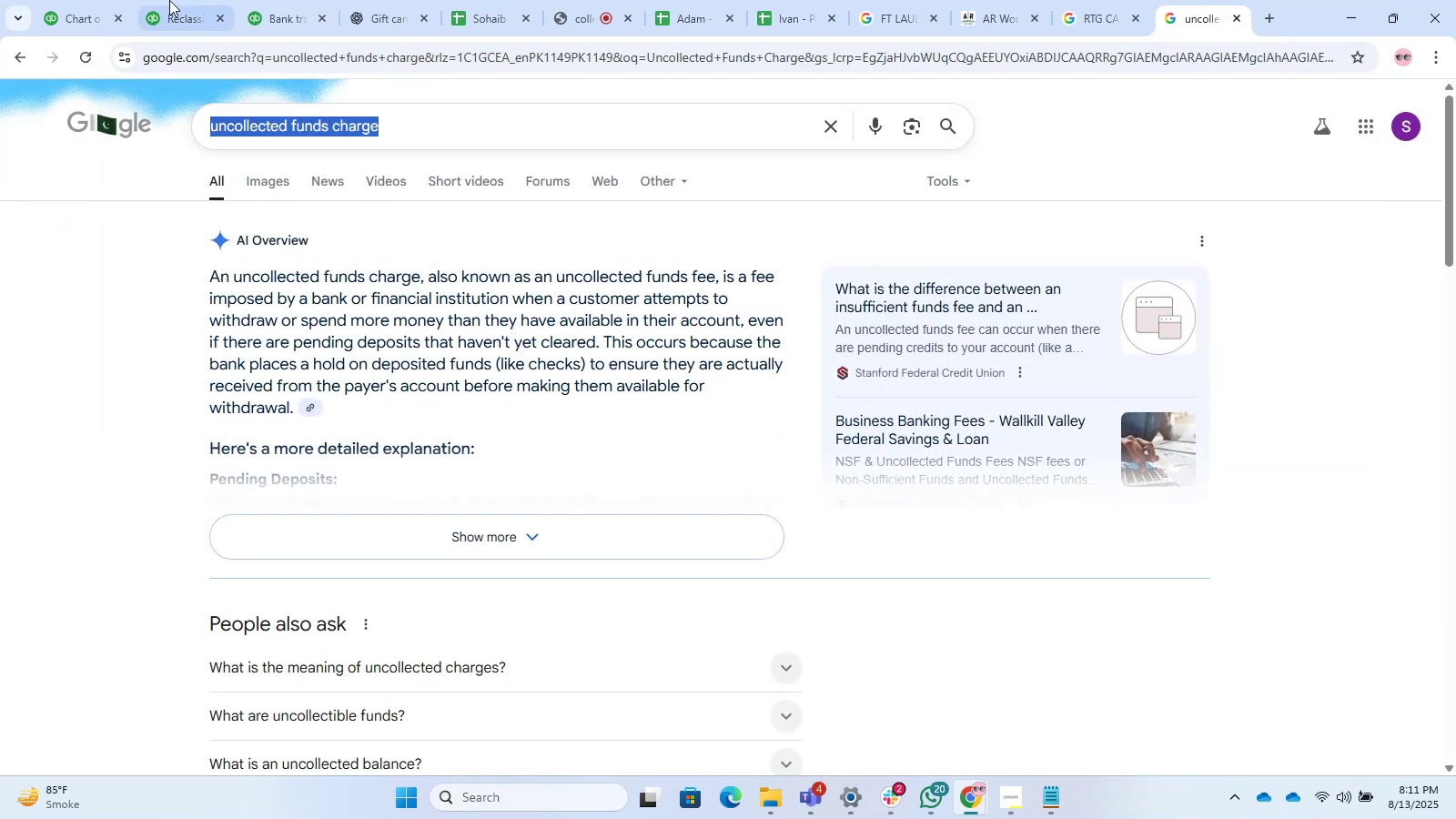 
left_click([169, 0])
 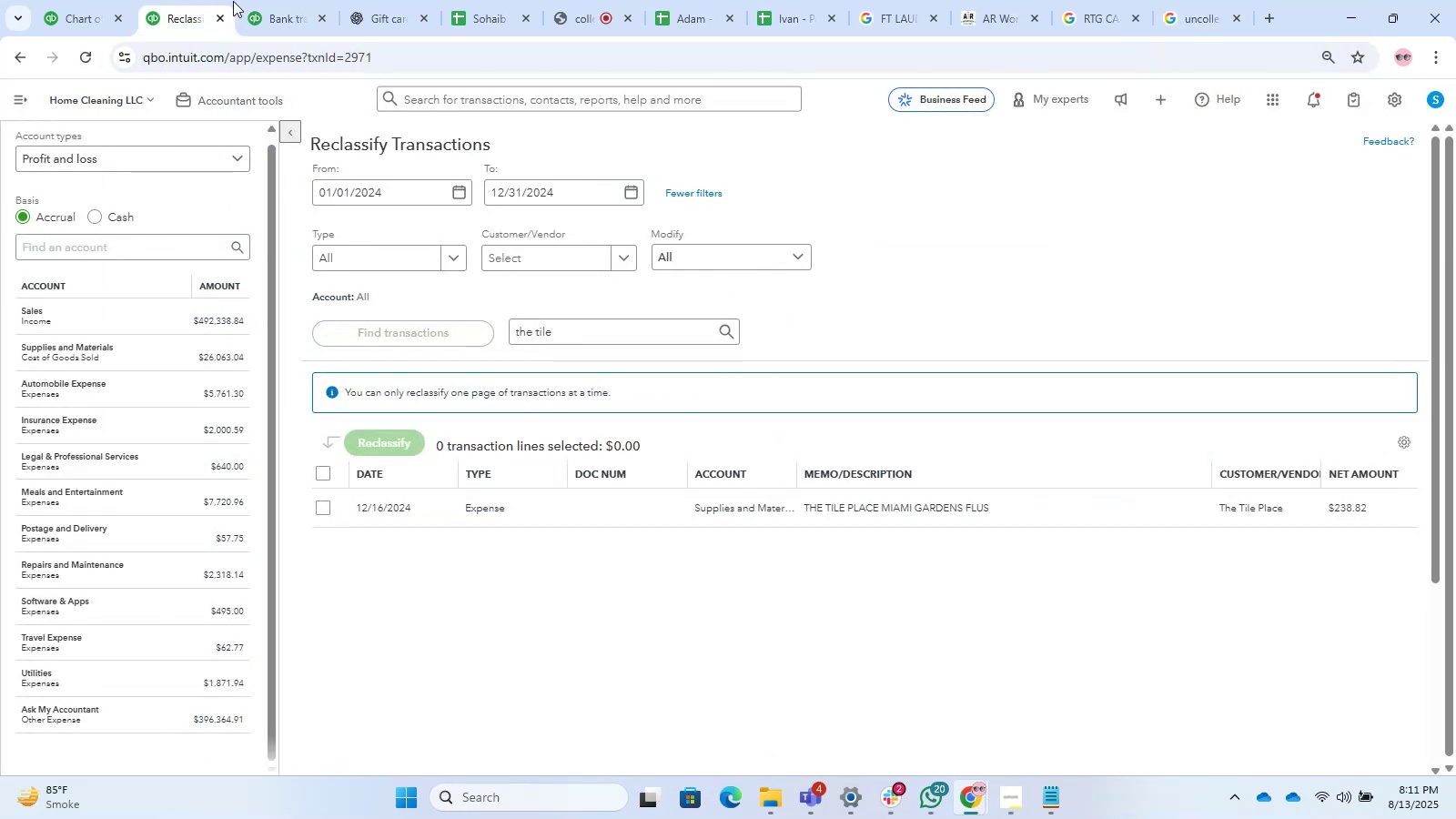 
left_click([256, 1])
 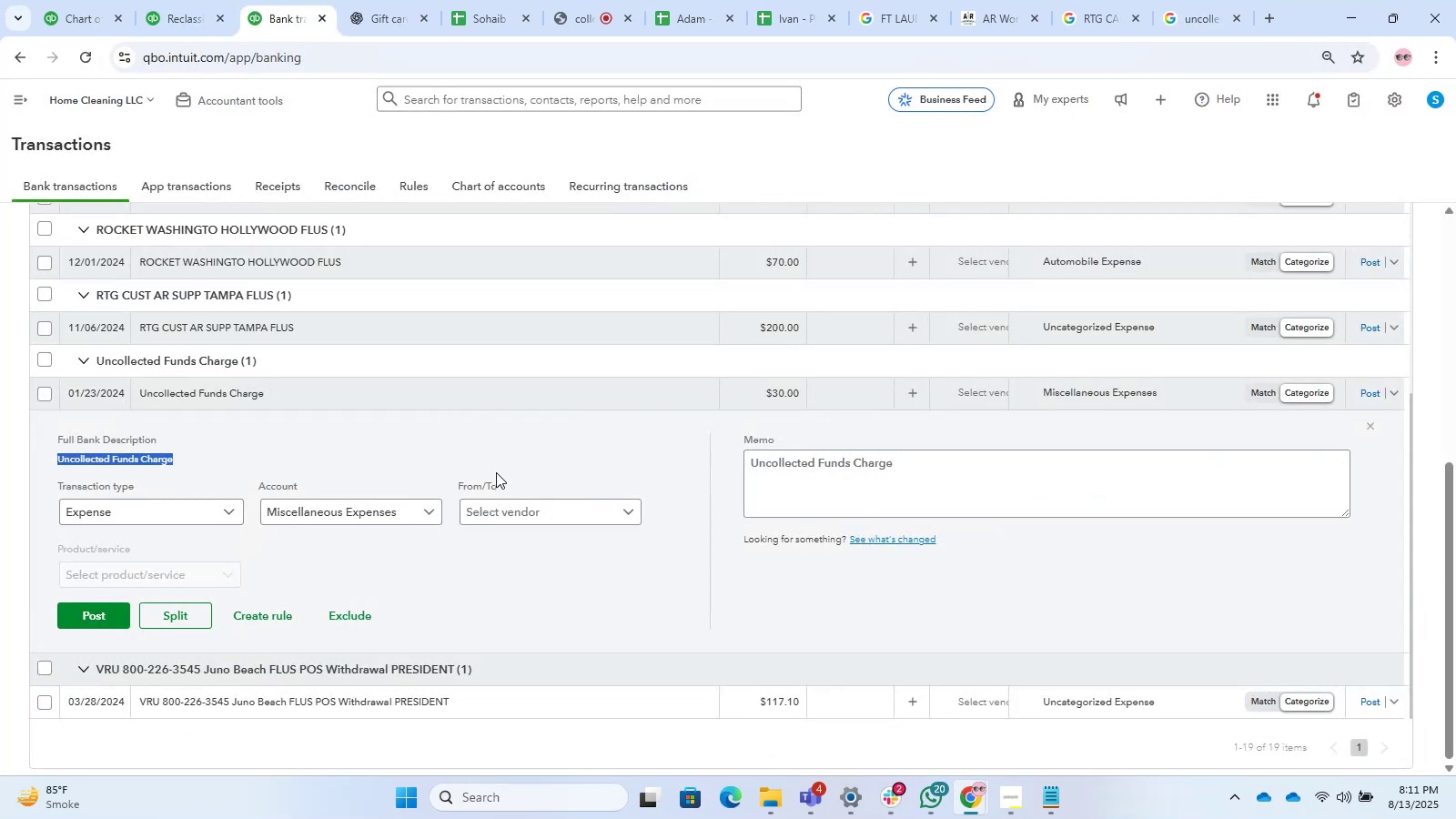 
left_click([505, 502])
 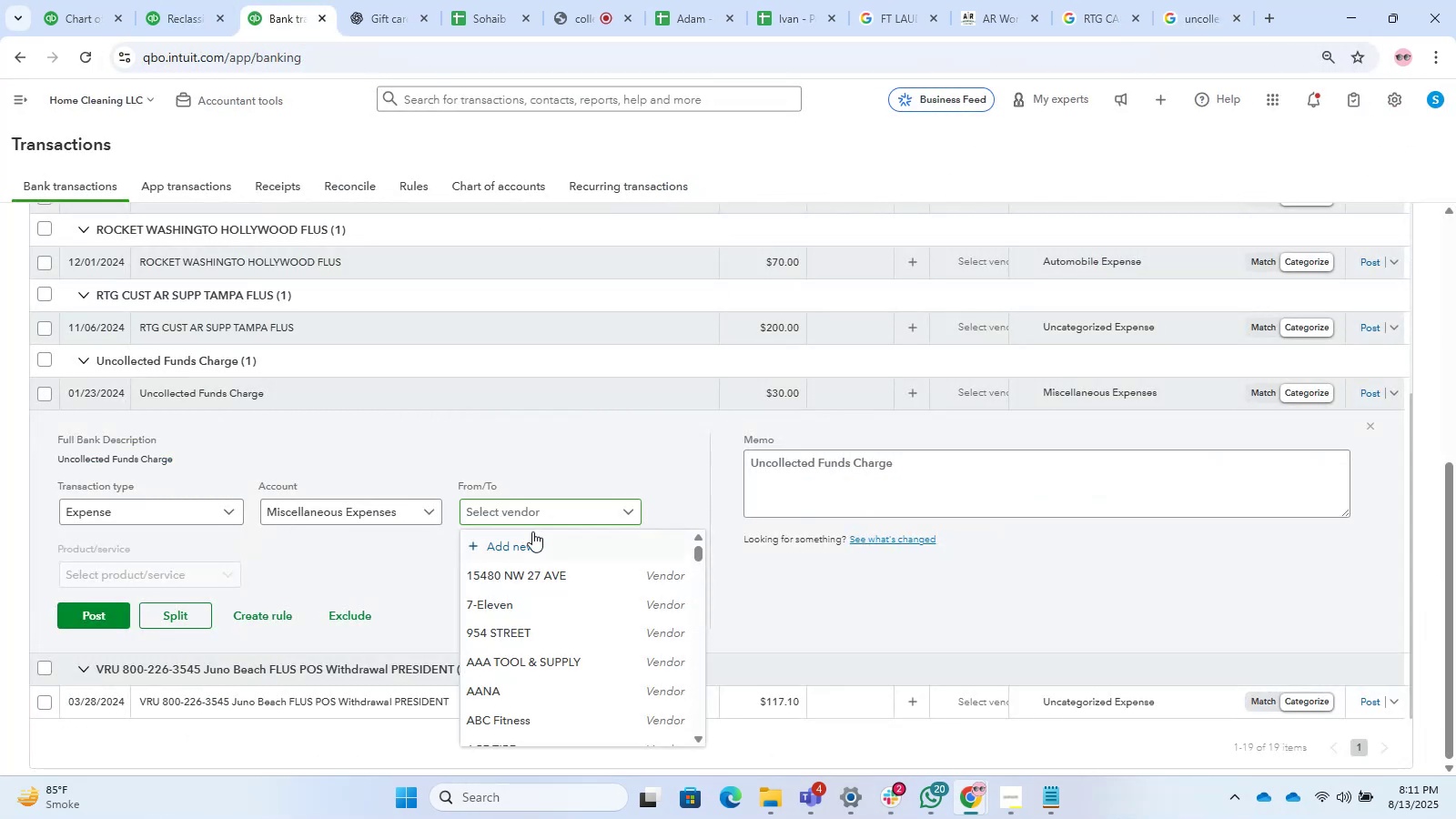 
key(Control+V)
 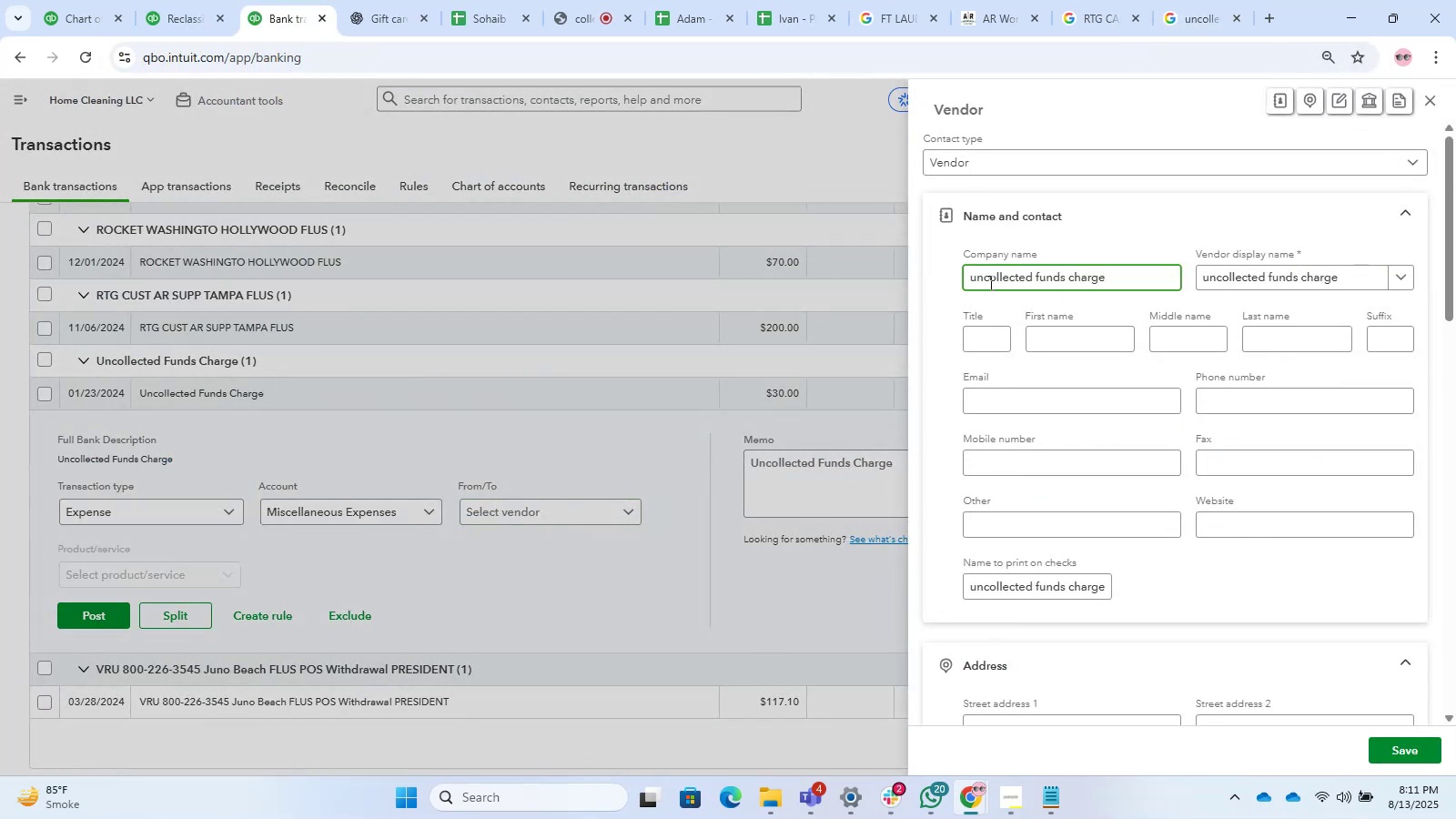 
left_click([976, 273])
 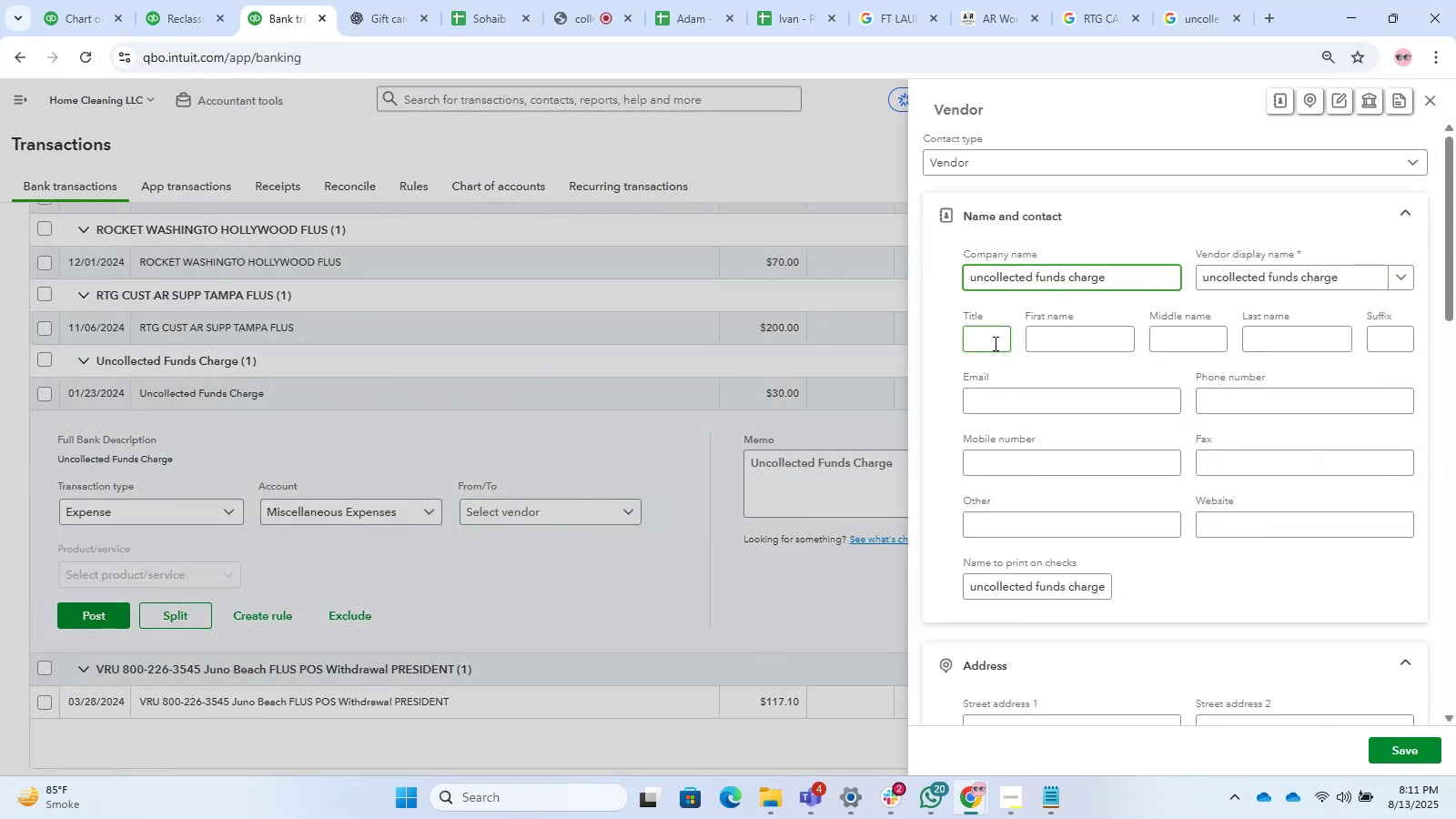 
key(Backspace)
 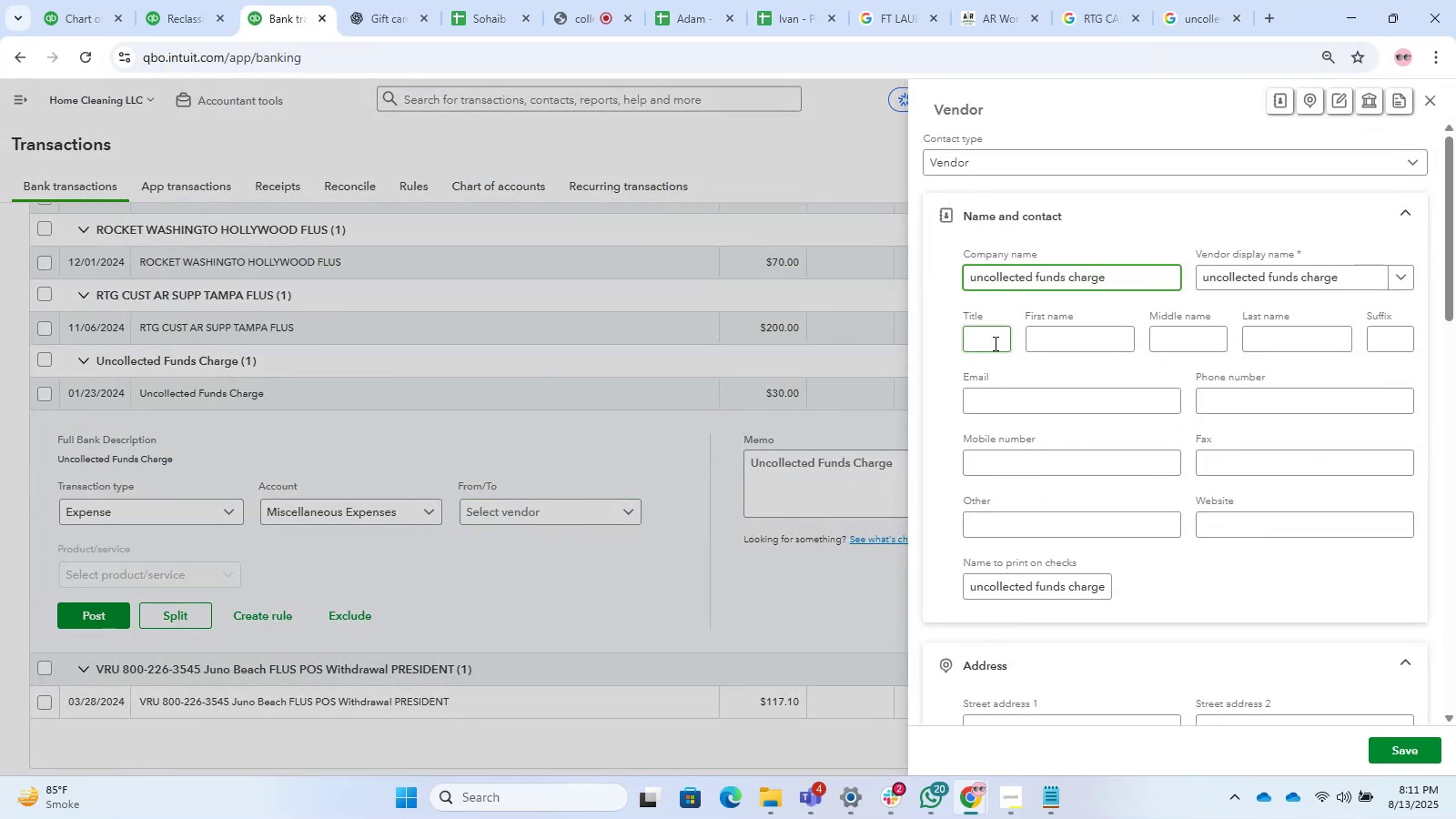 
key(Shift+U)
 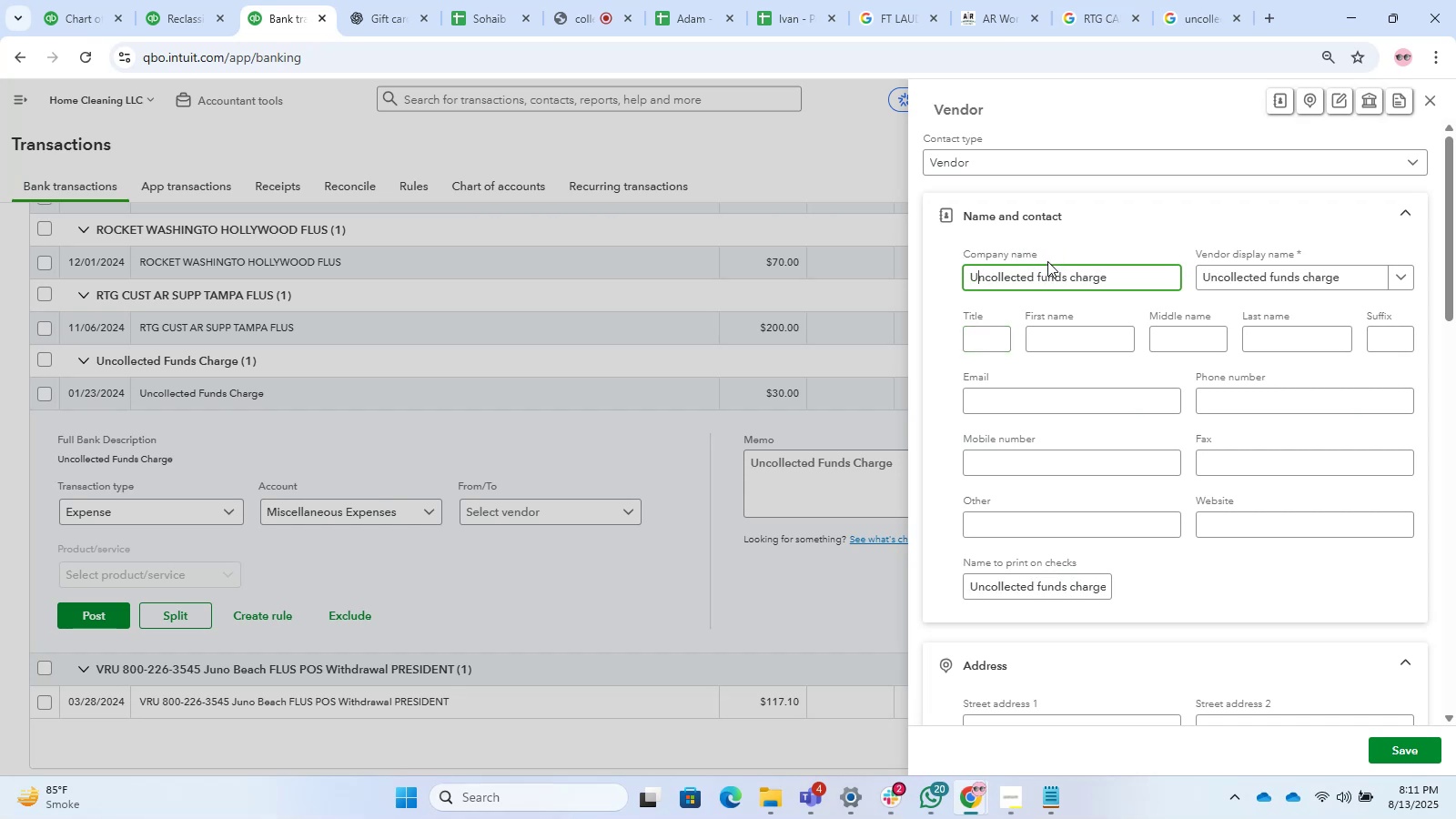 
left_click([1040, 270])
 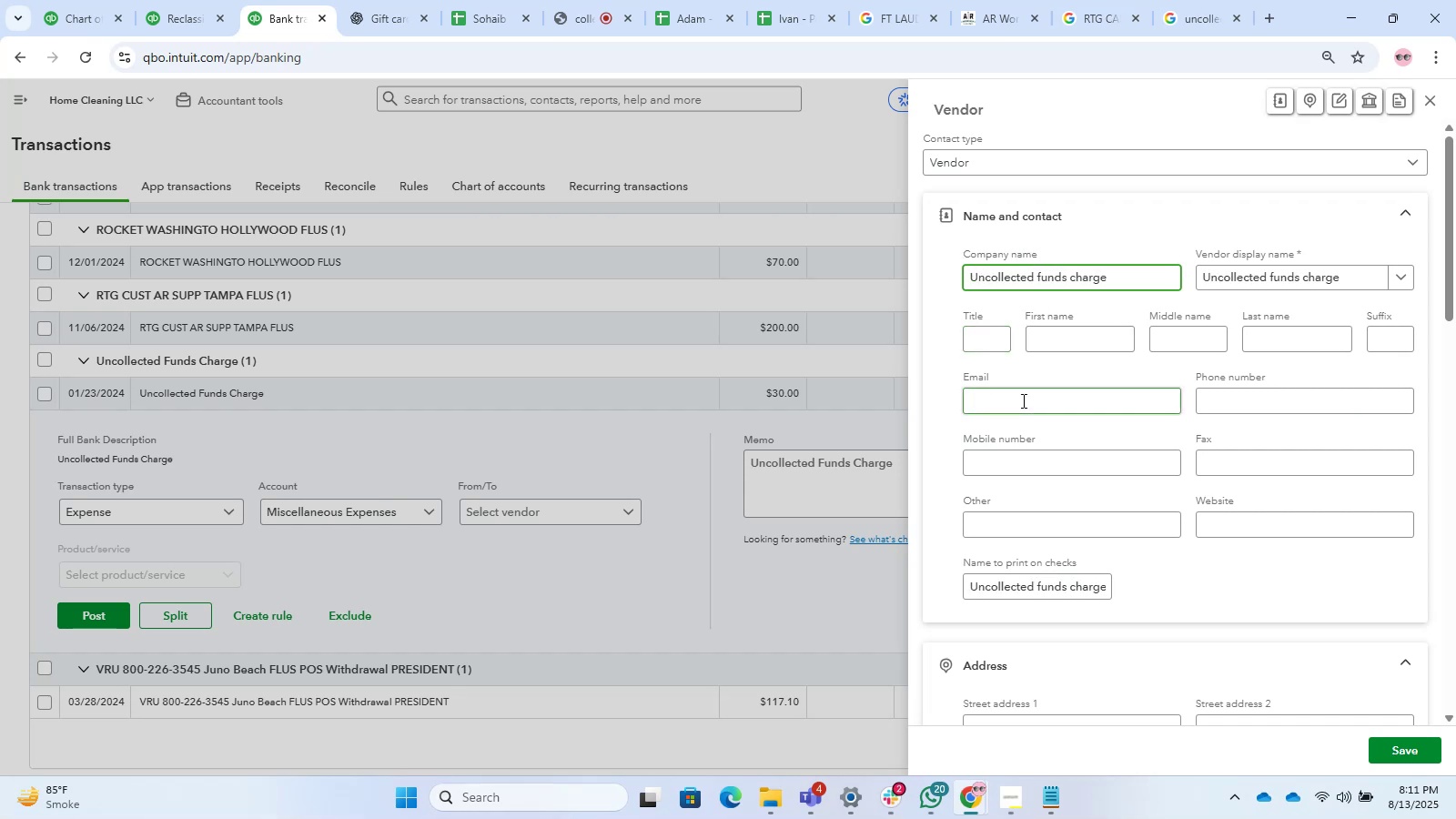 
key(Backspace)
 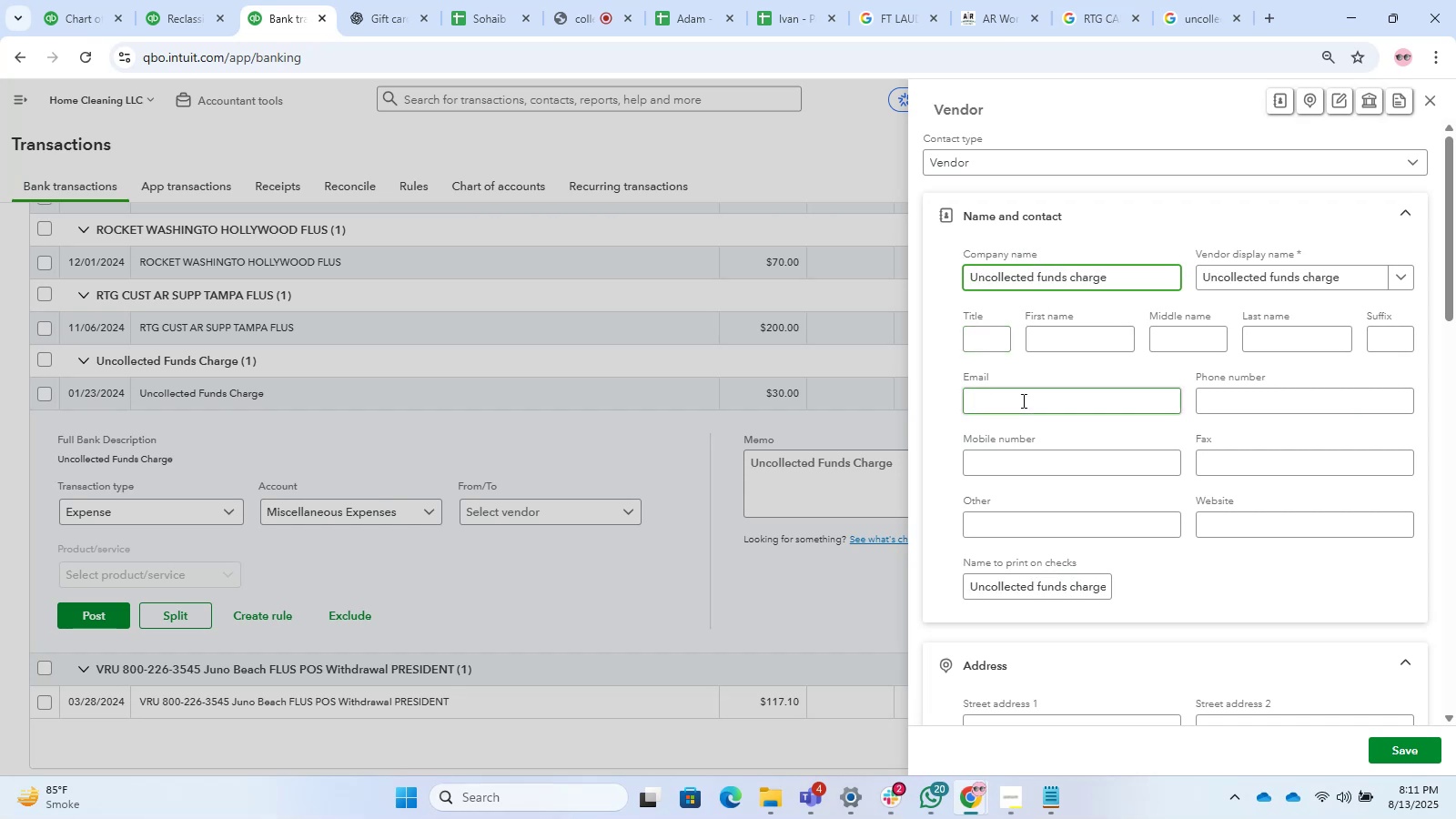 
key(Shift+F)
 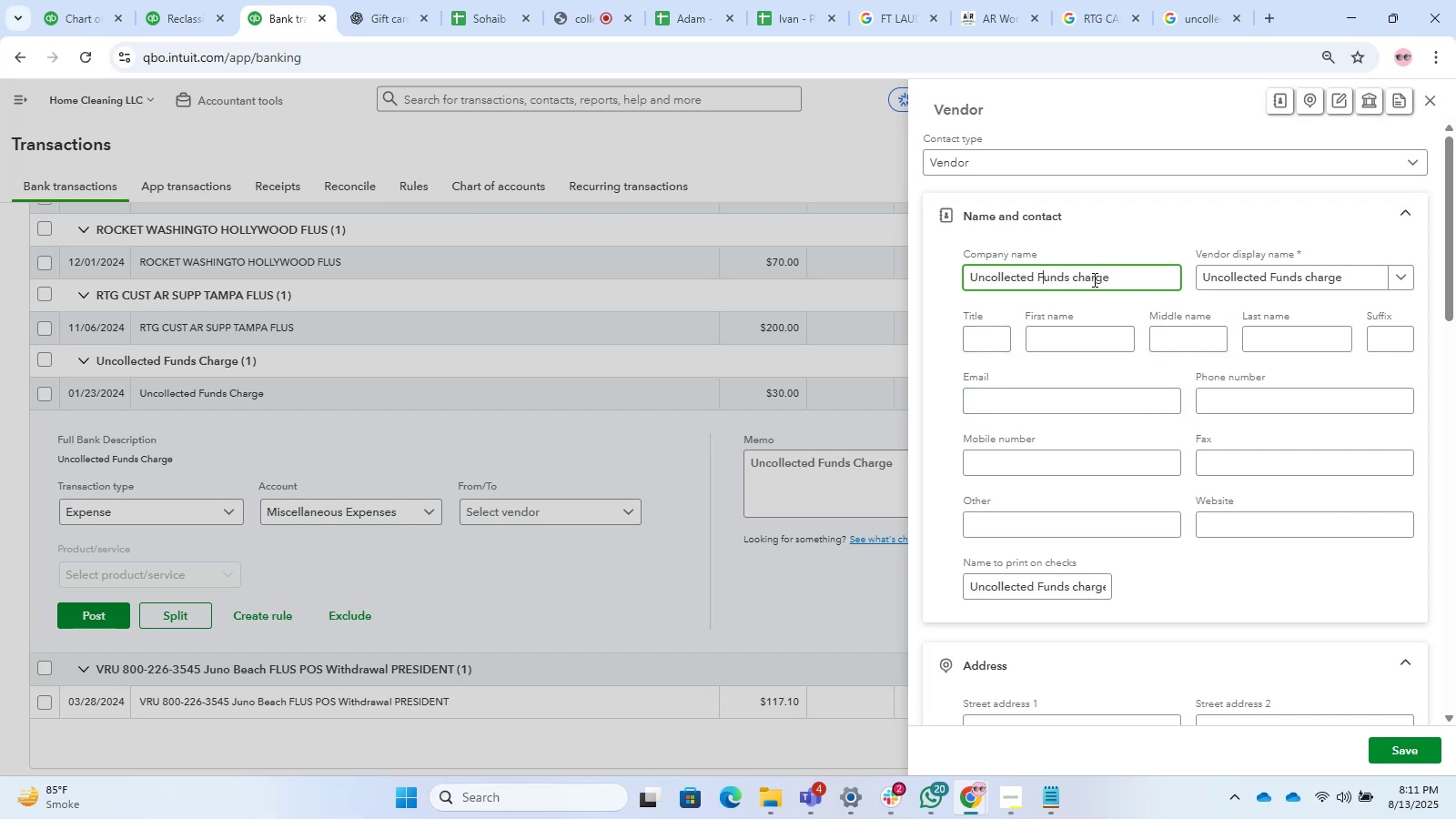 
left_click([1077, 270])
 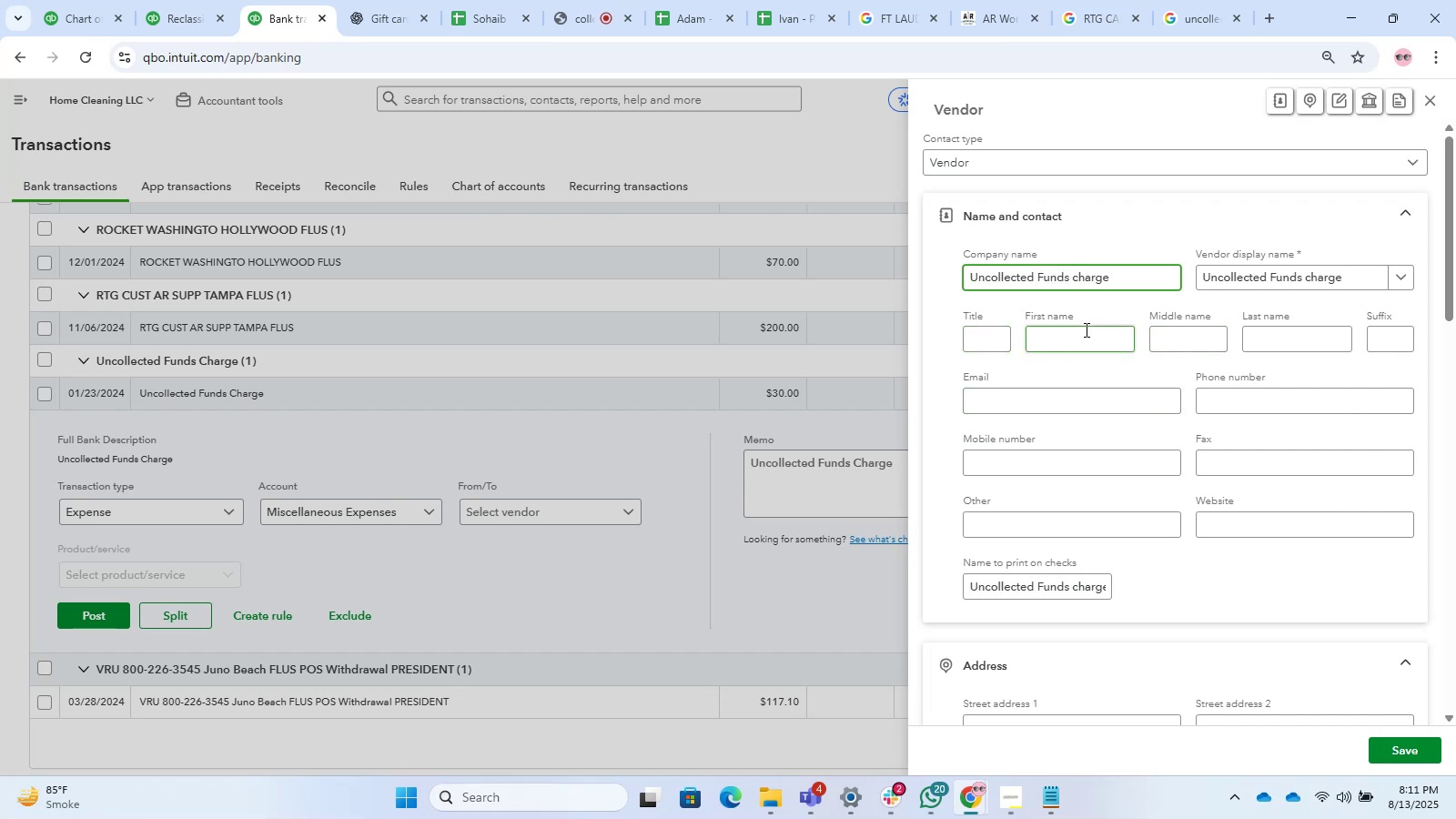 
key(Backspace)
 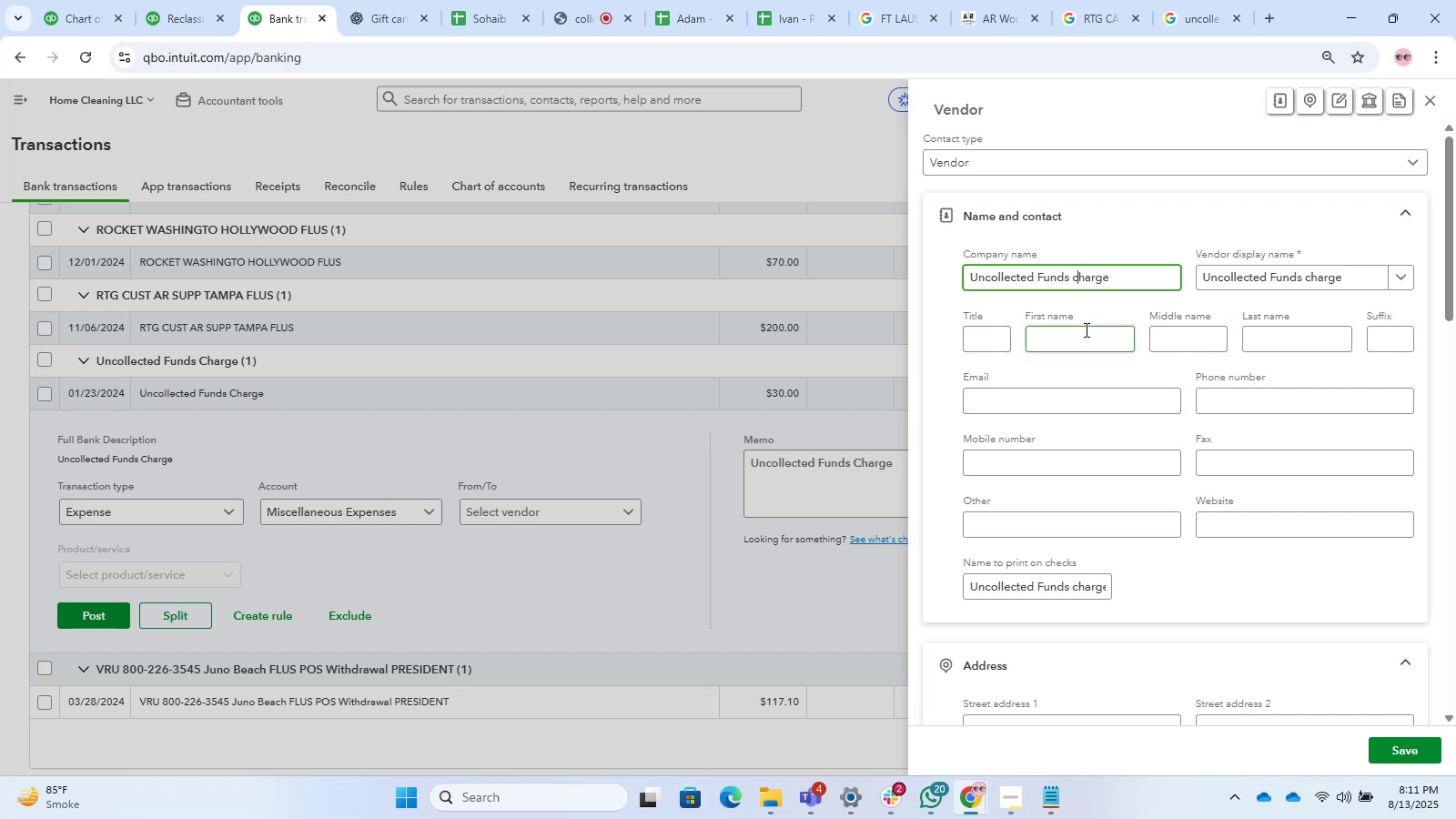 
key(Shift+C)
 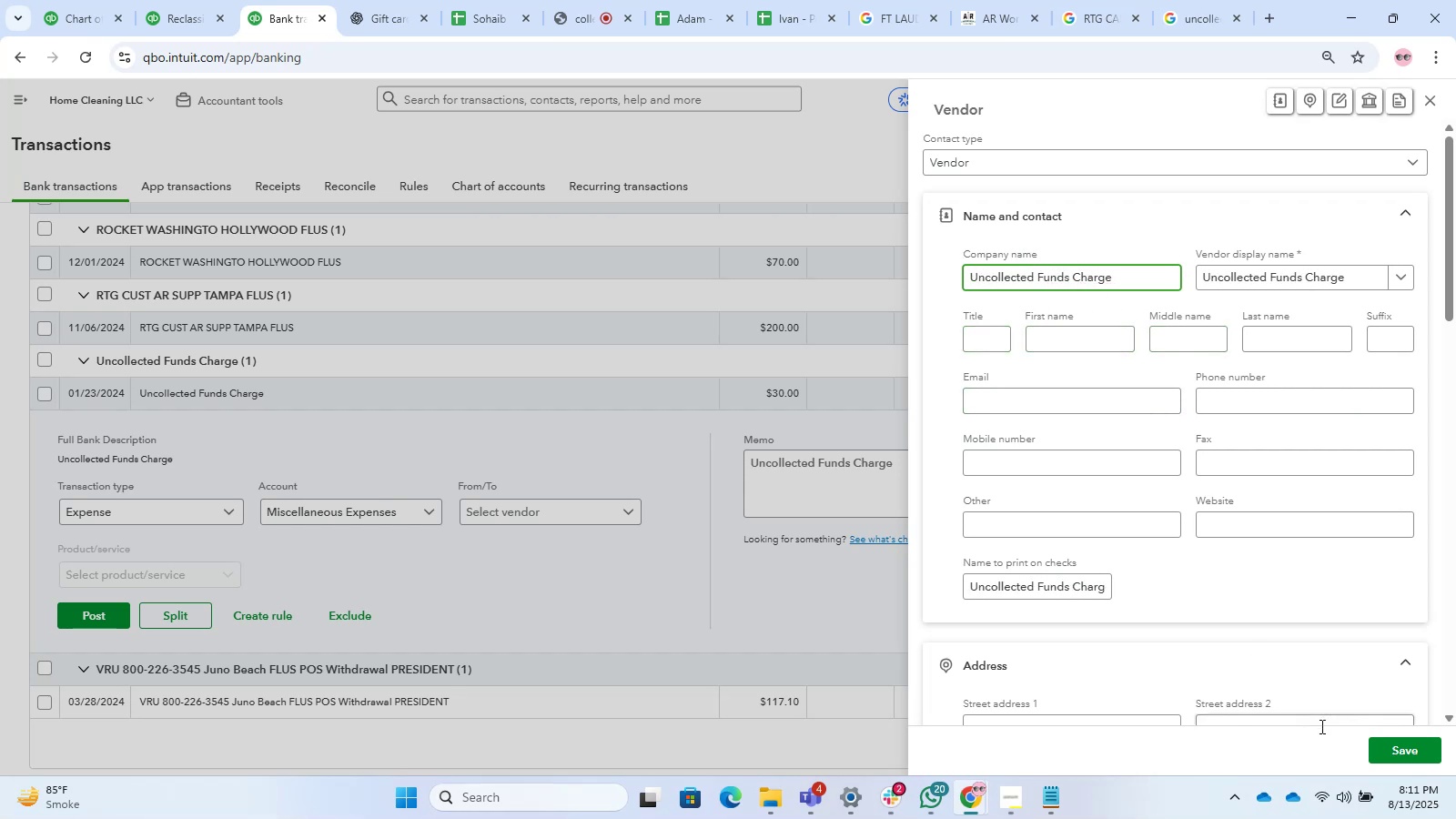 
left_click([1387, 740])
 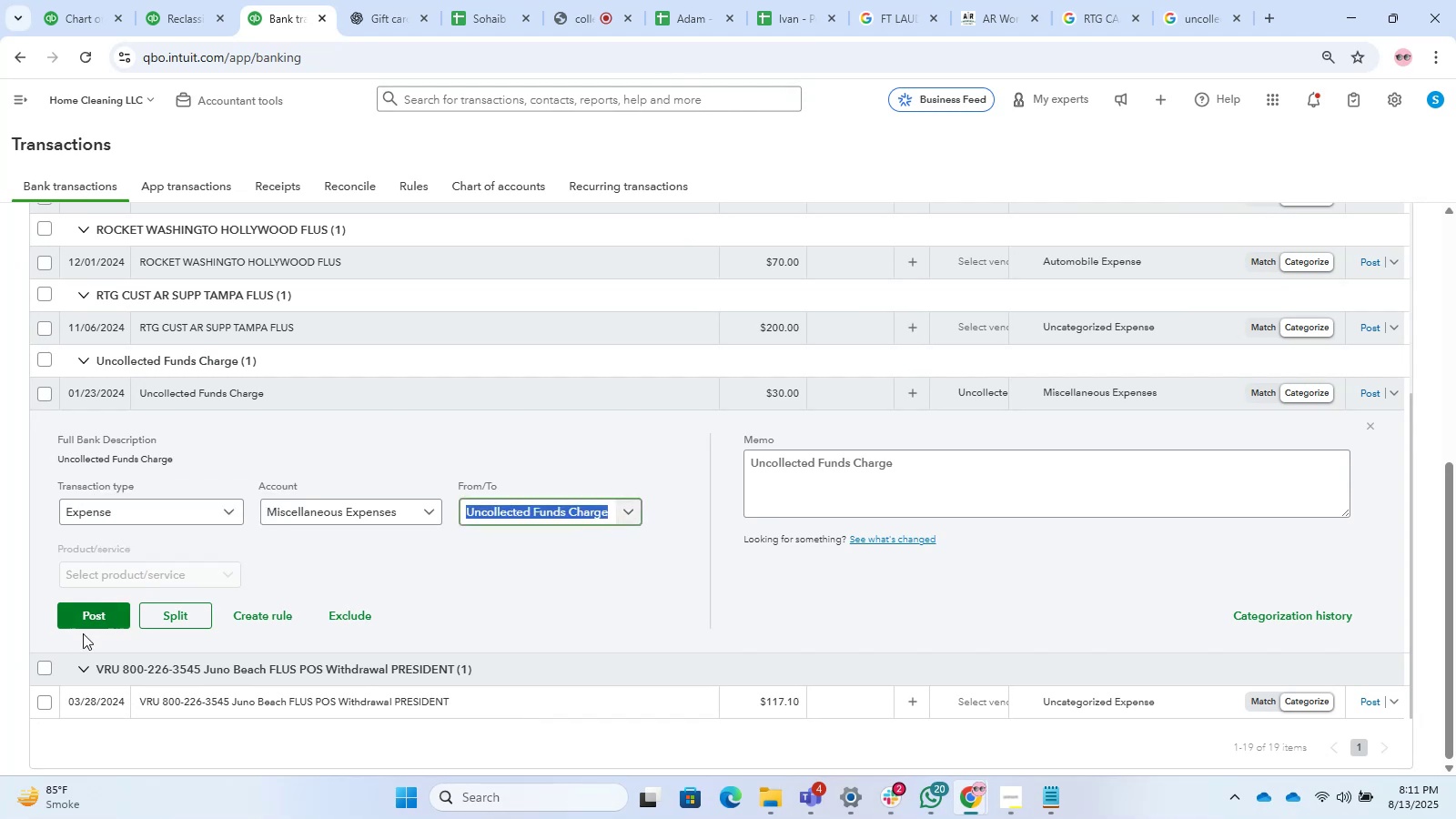 
left_click([69, 625])
 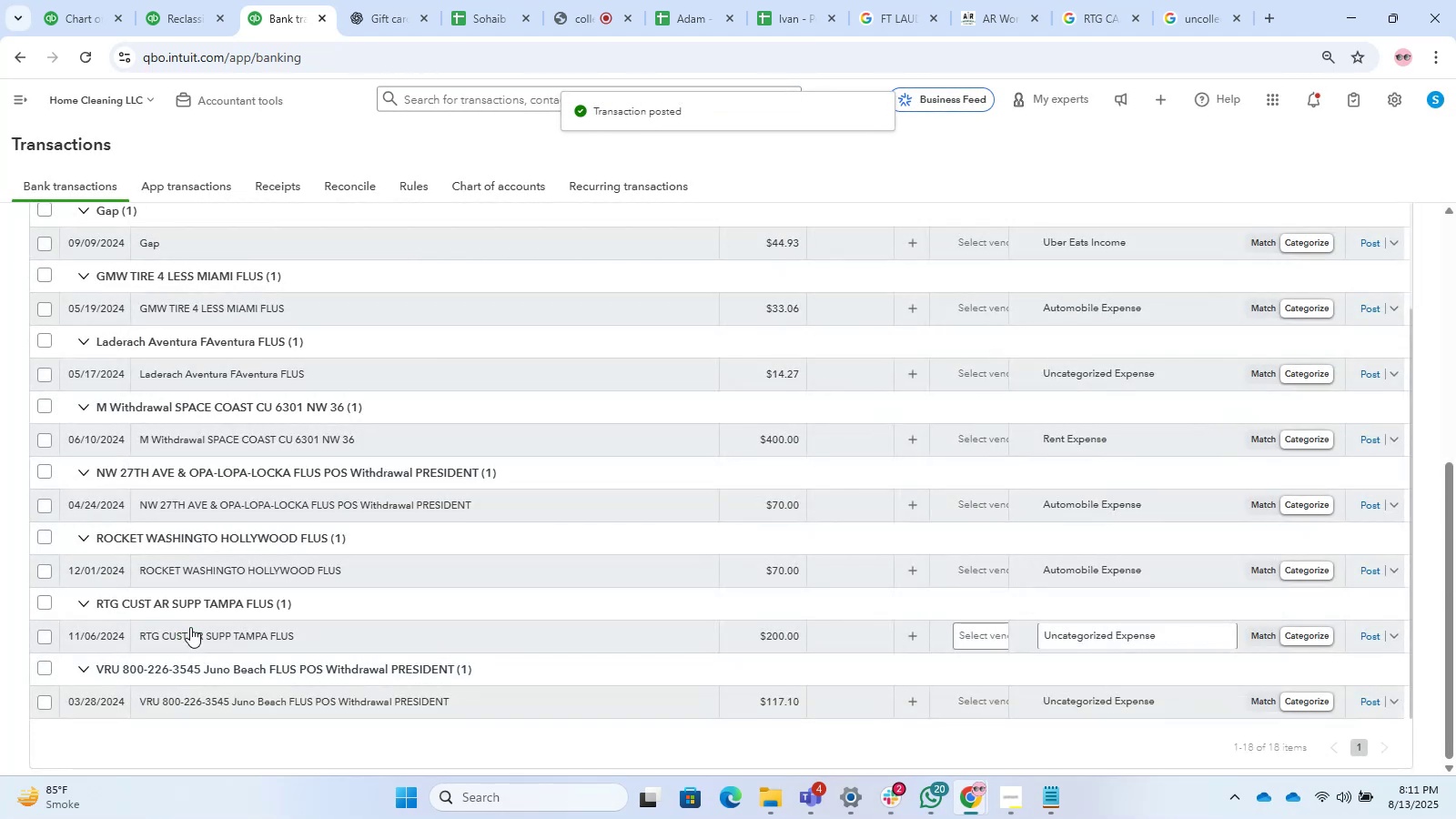 
wait(10.53)
 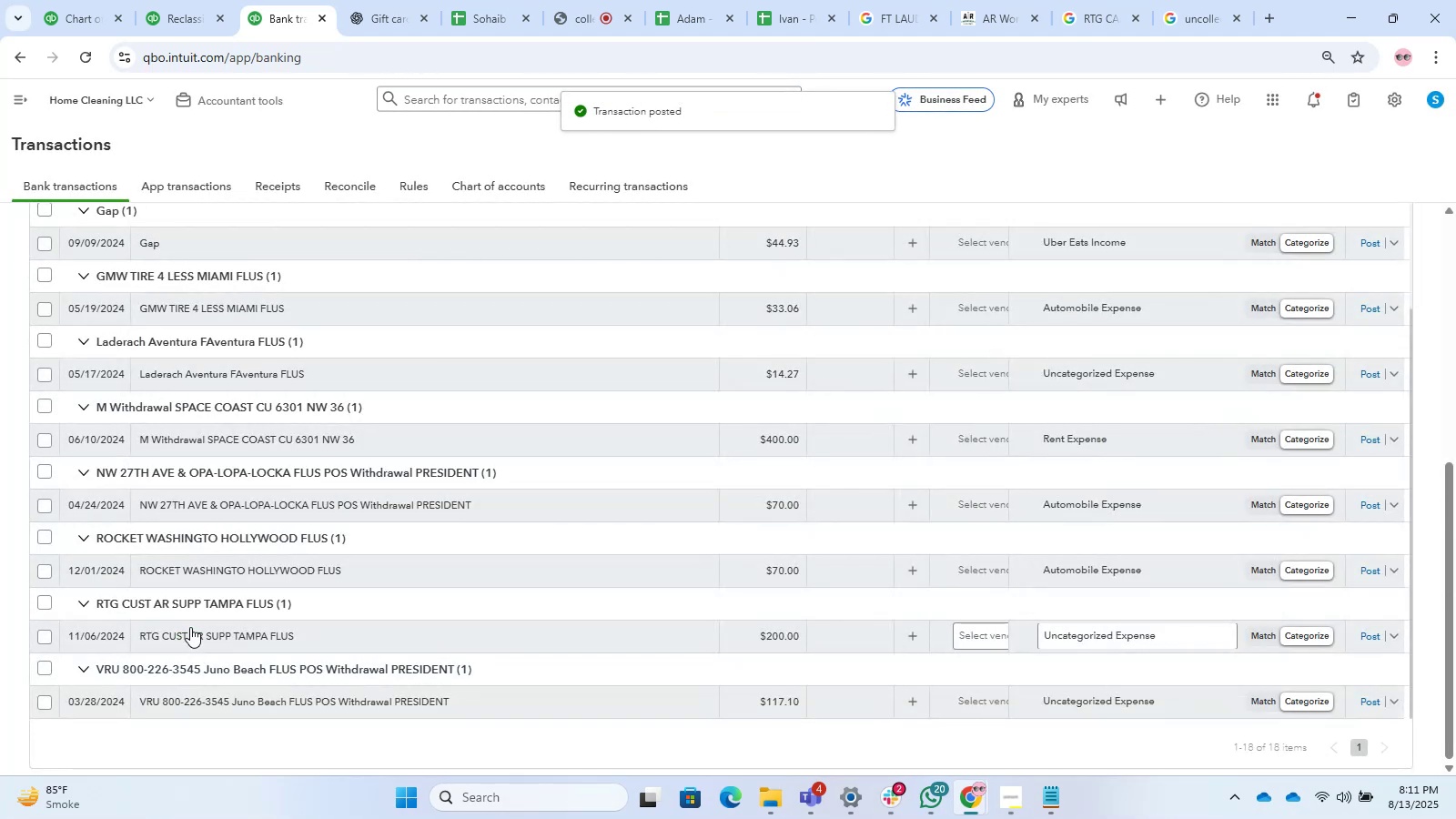 
left_click([361, 560])
 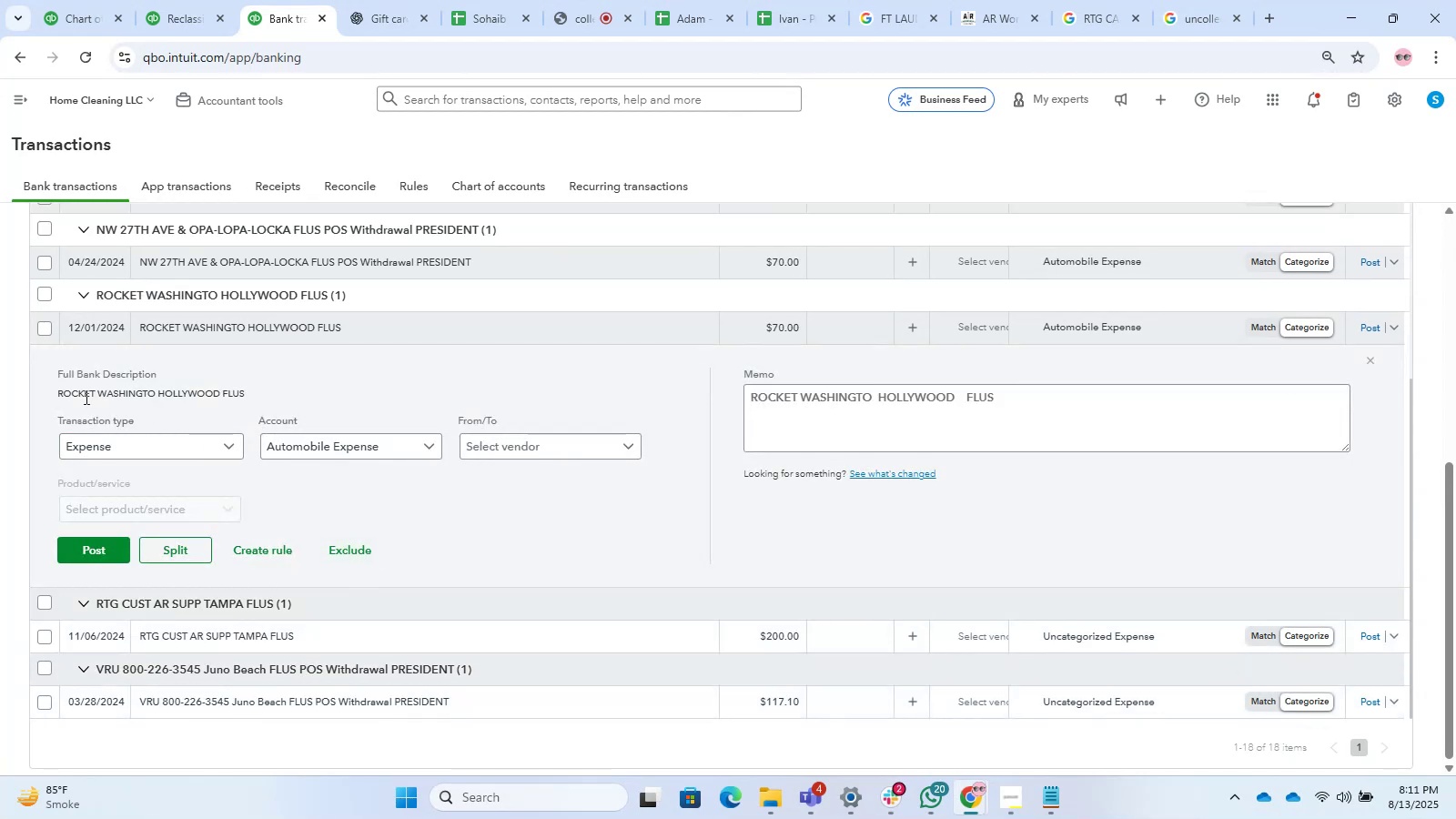 
wait(6.23)
 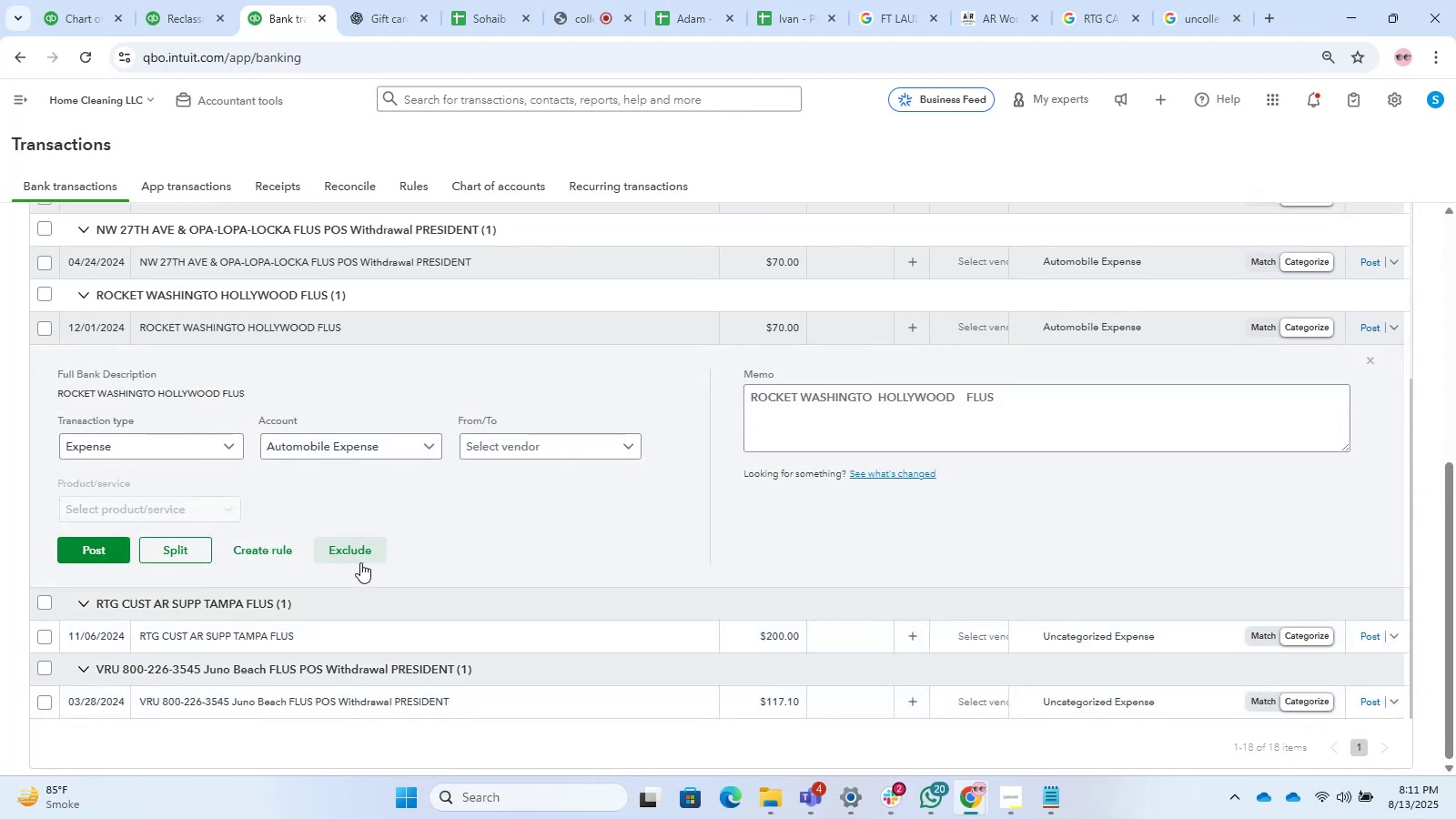 
key(Control+C)
 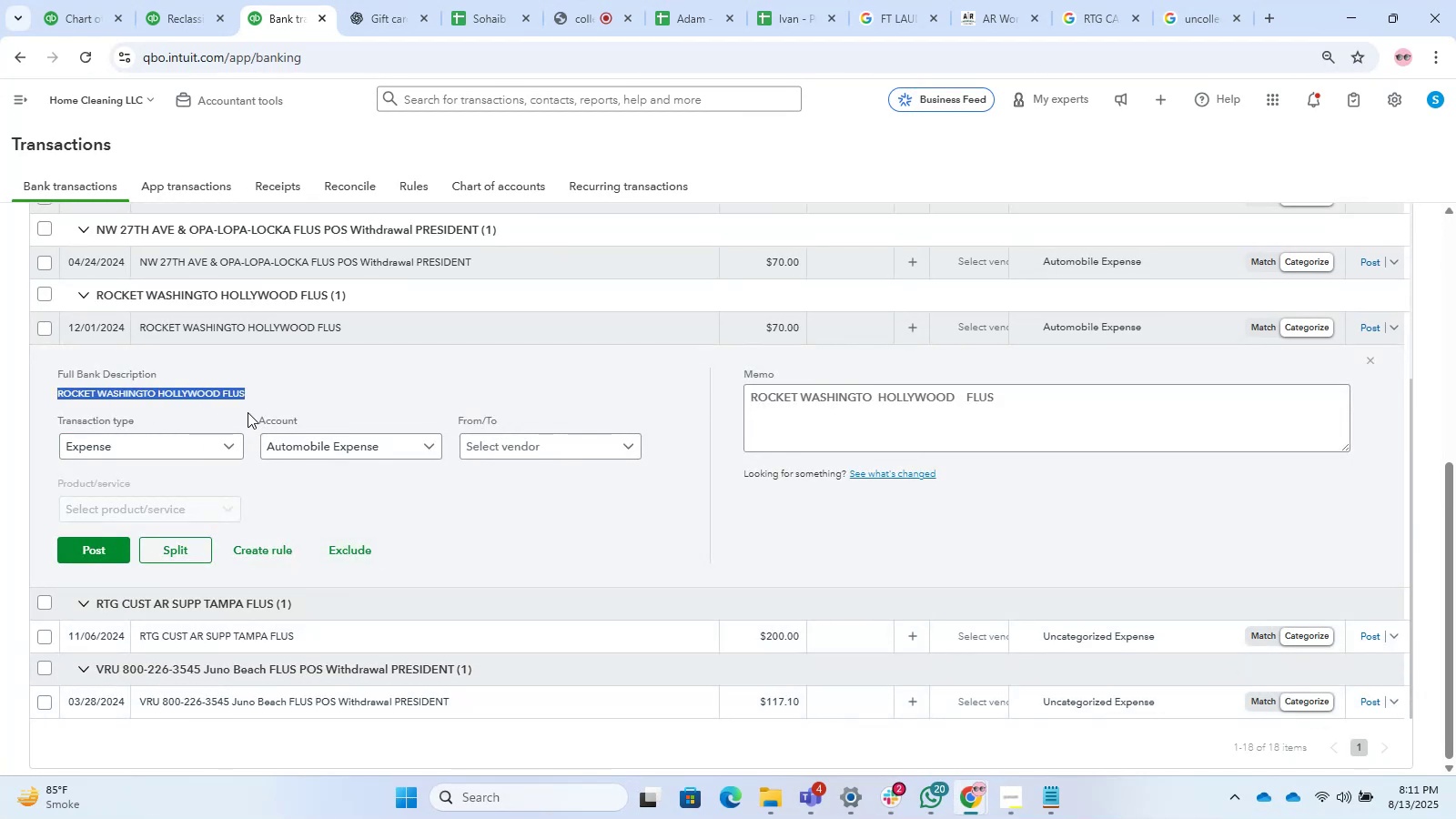 
key(Control+T)
 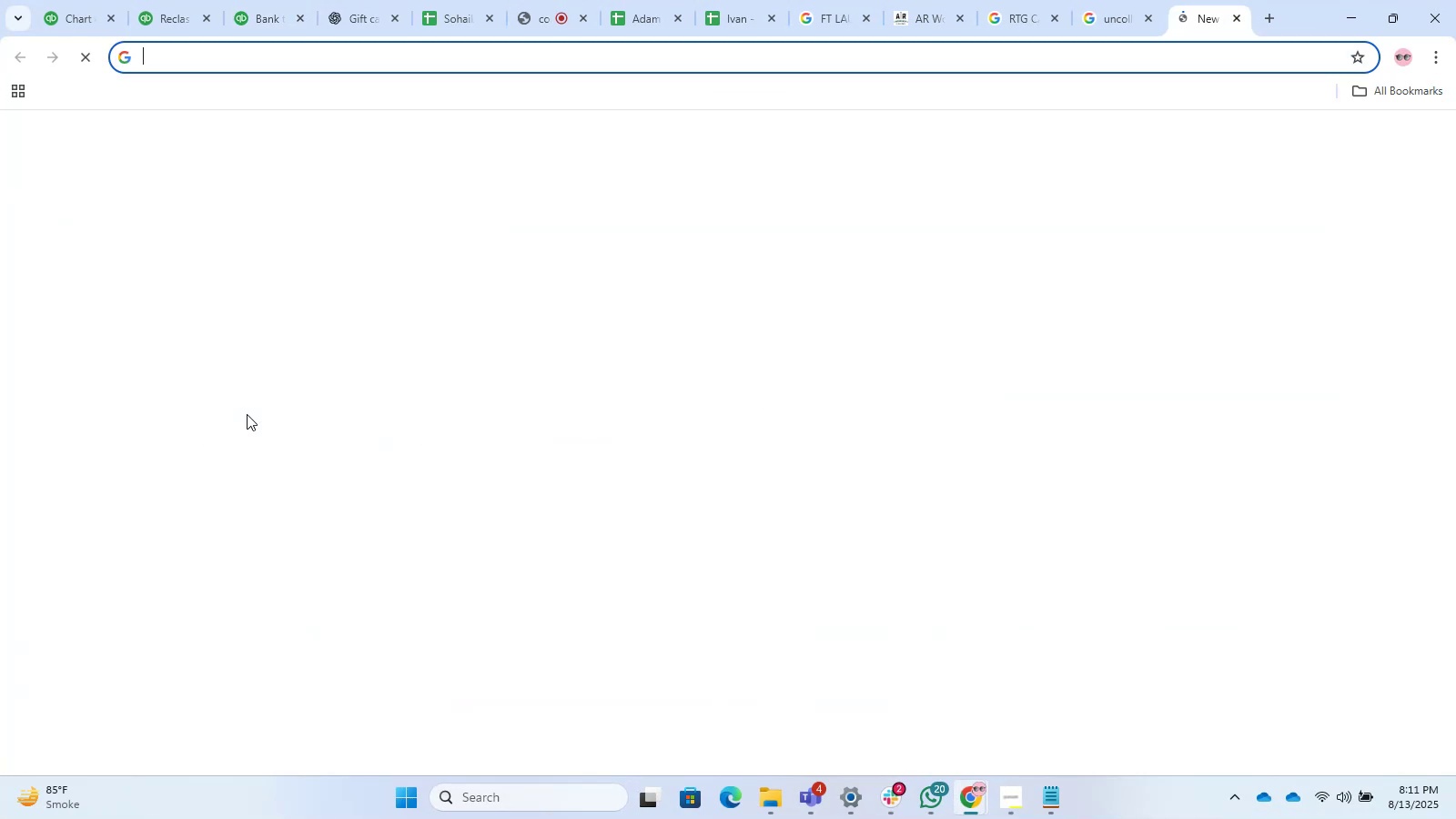 
key(Control+V)
 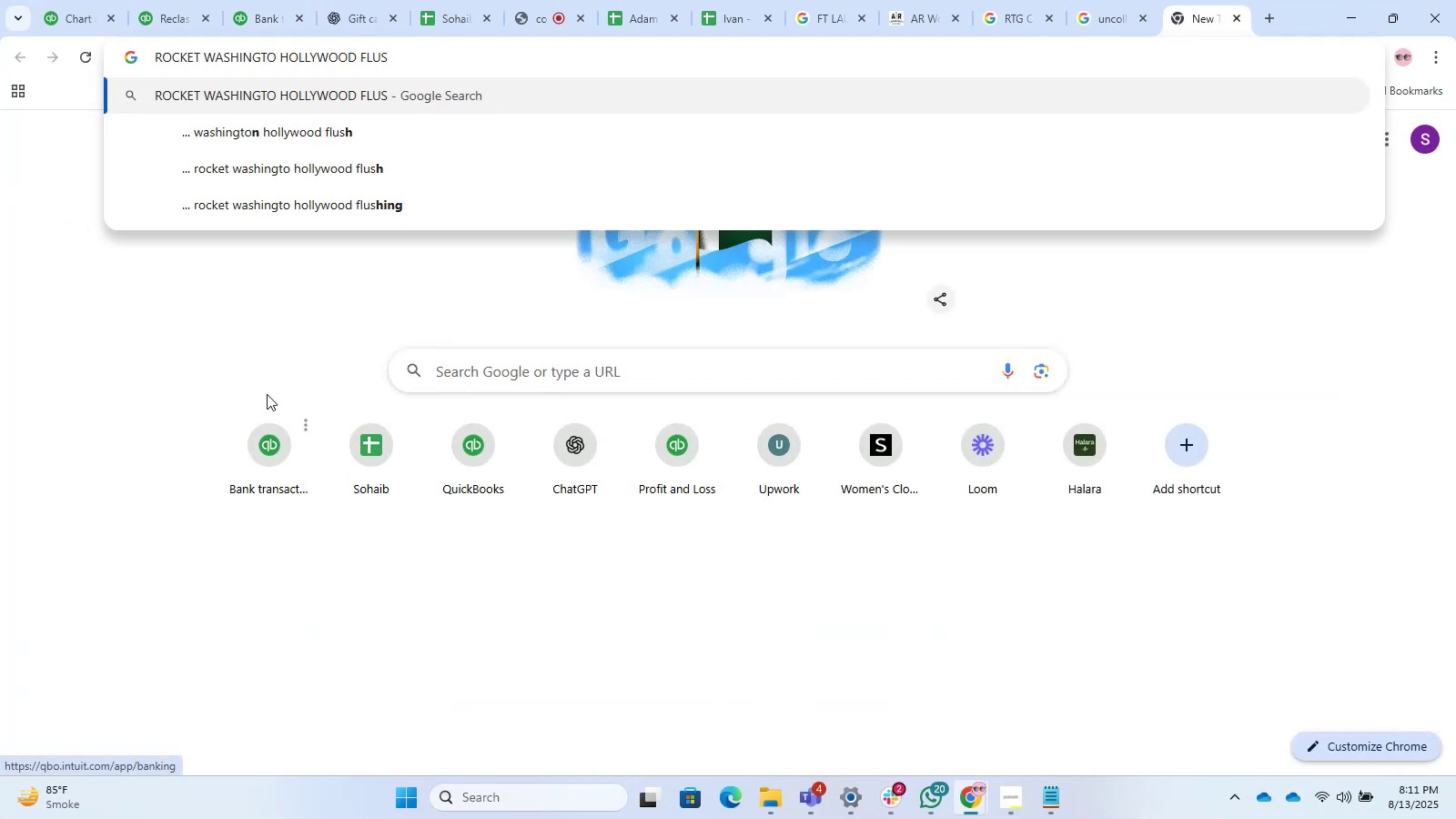 
key(Enter)
 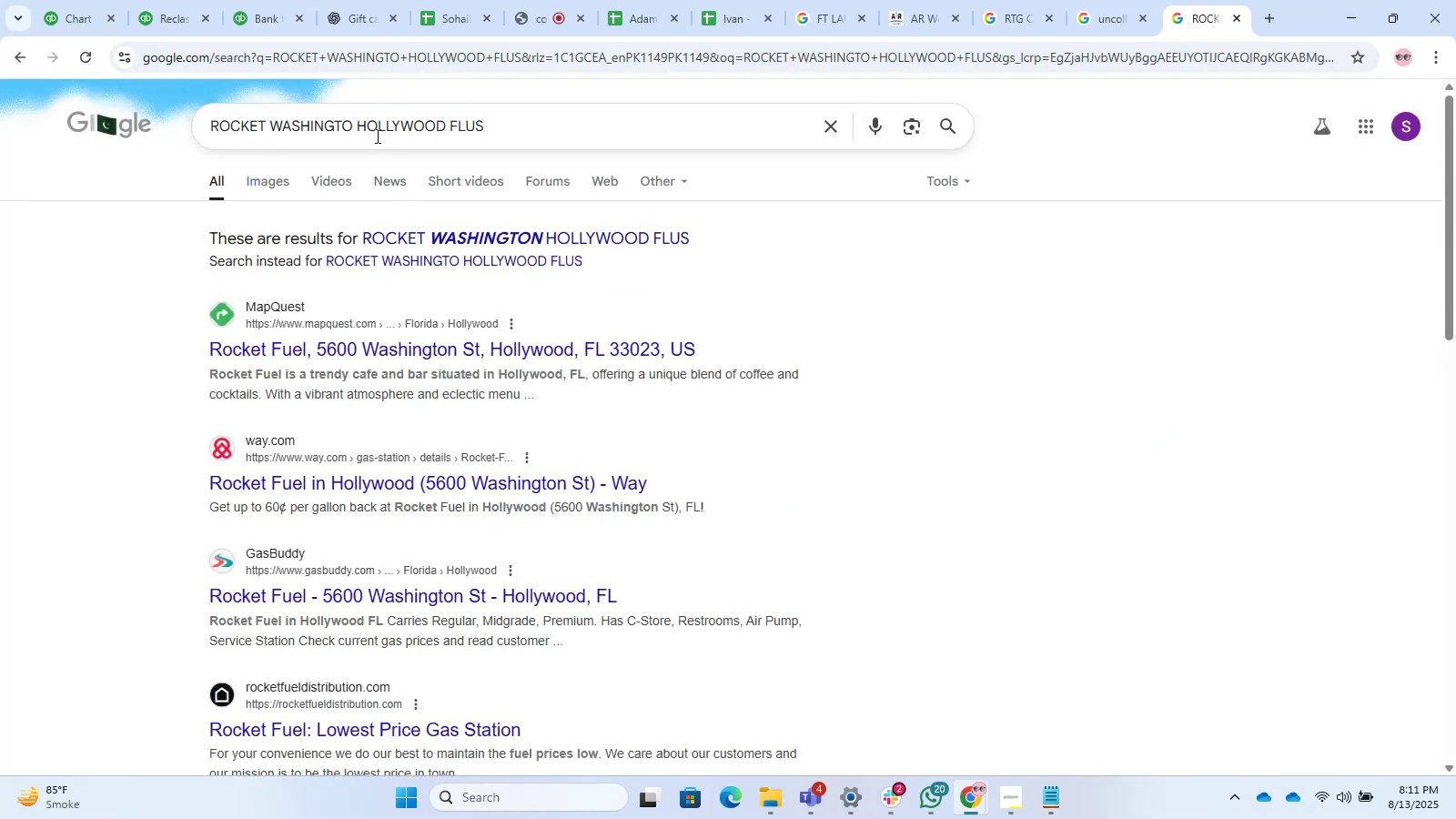 
key(Backspace)
 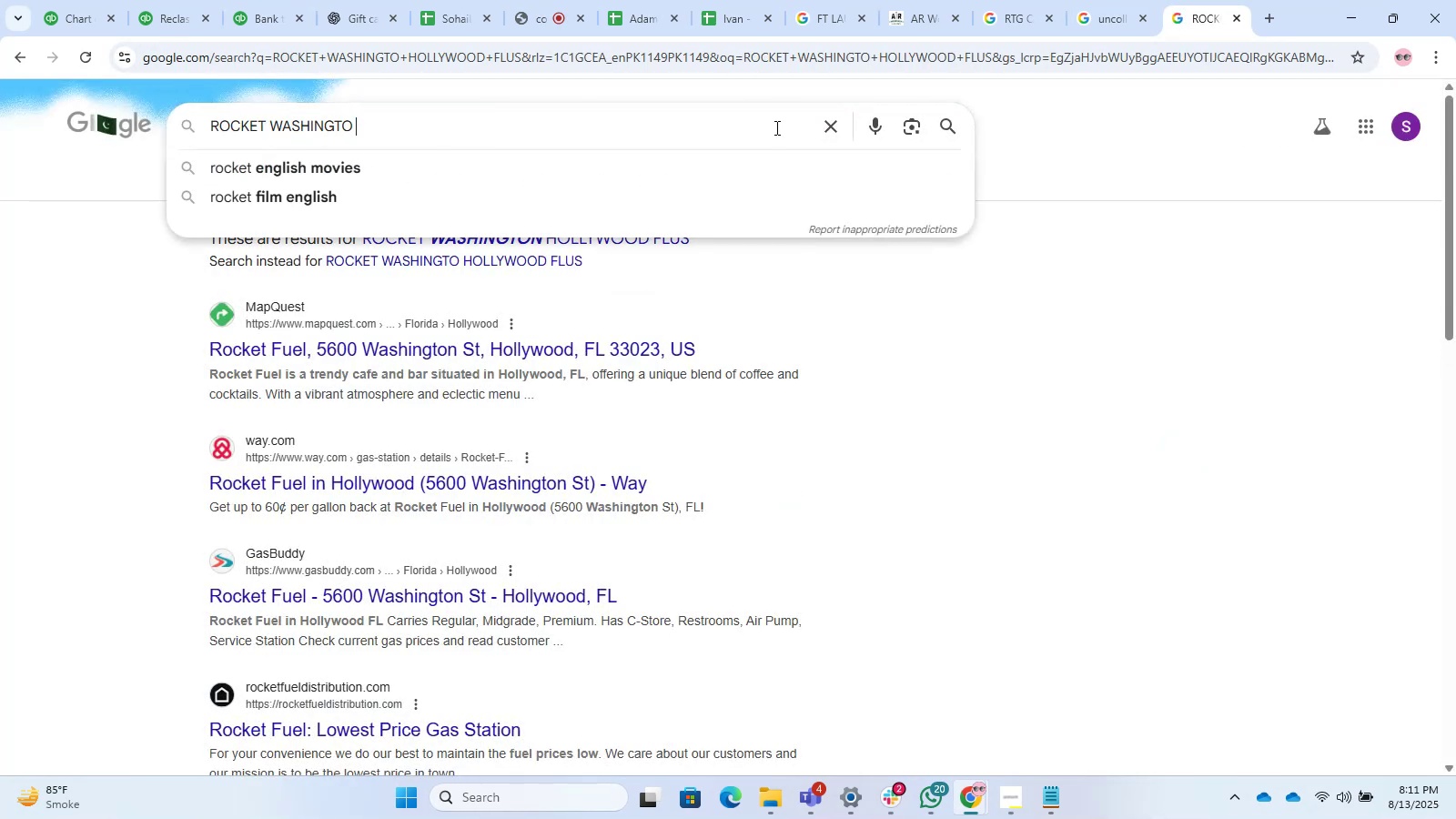 
key(Enter)
 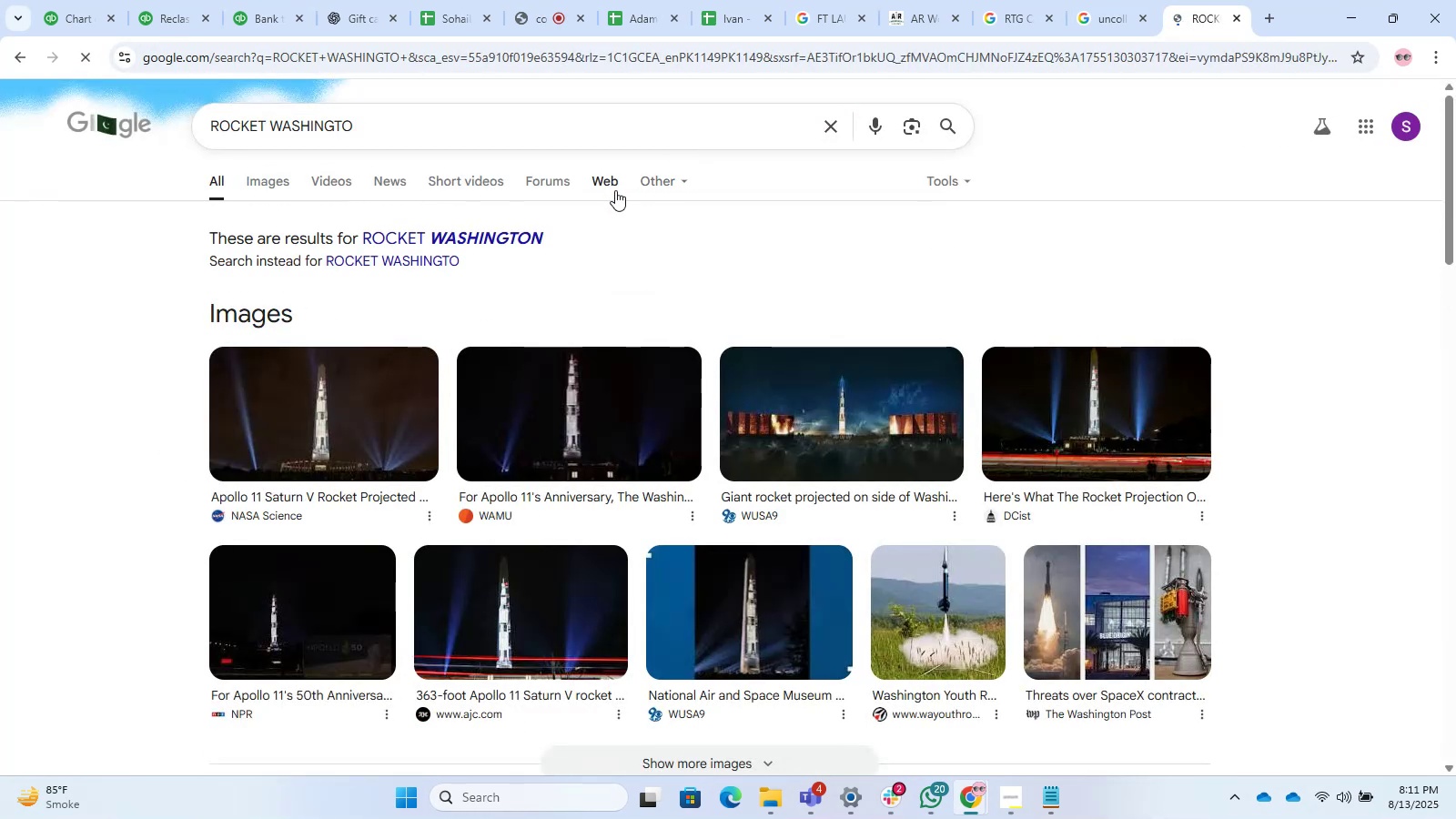 
left_click([523, 228])
 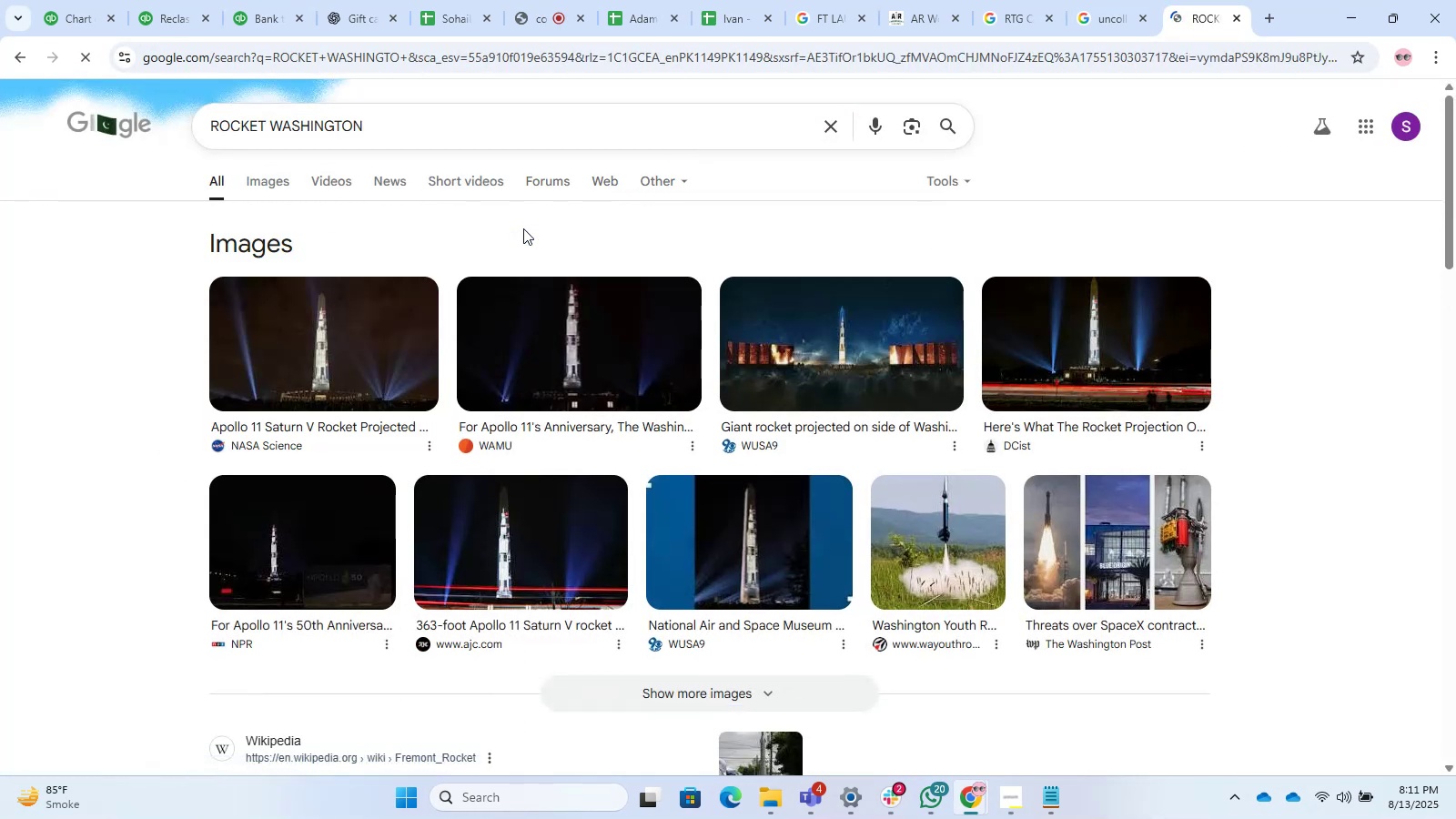 
scroll: coordinate [460, 450], scroll_direction: down, amount: 4.0
 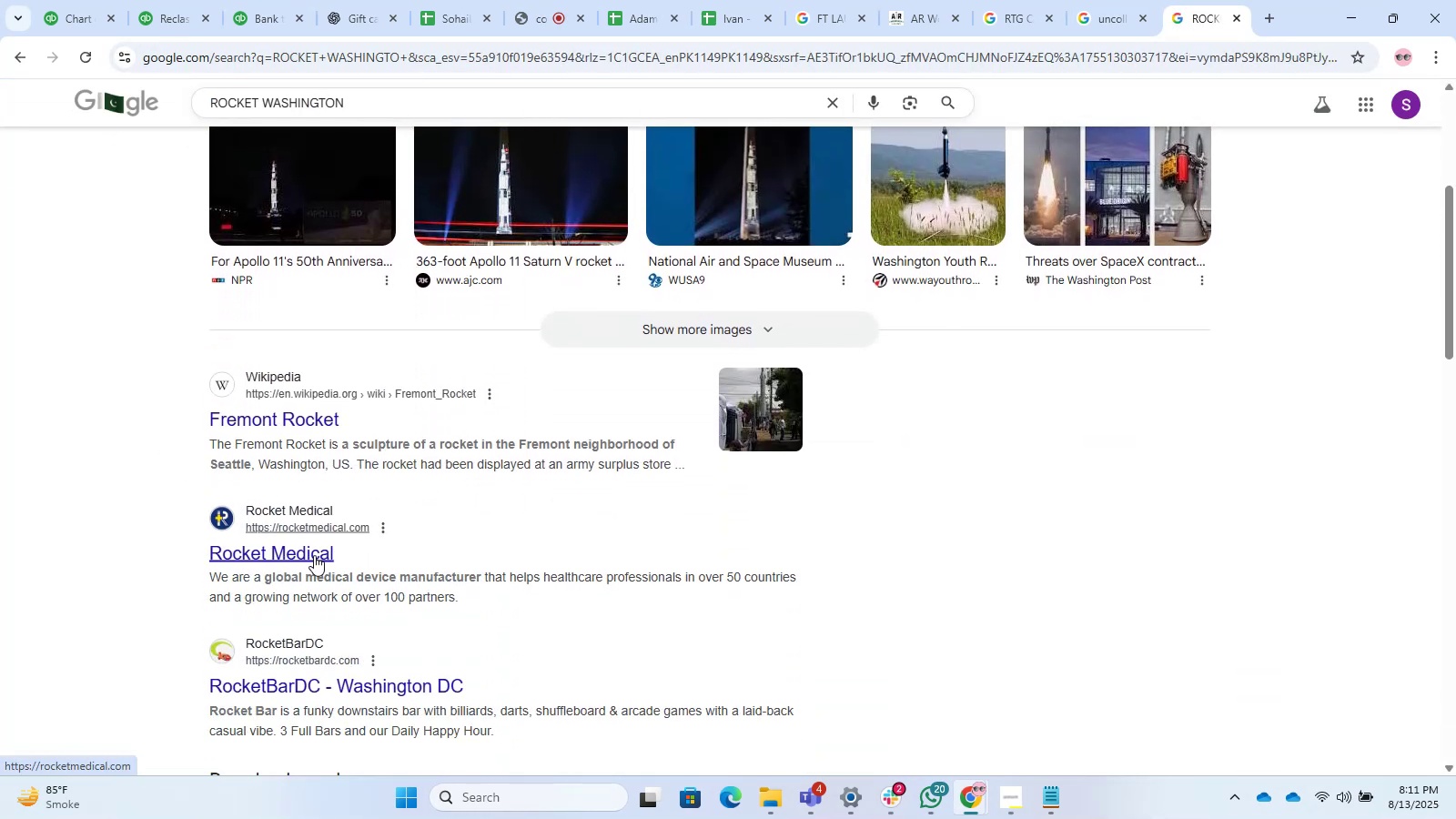 
scroll: coordinate [312, 393], scroll_direction: up, amount: 12.0
 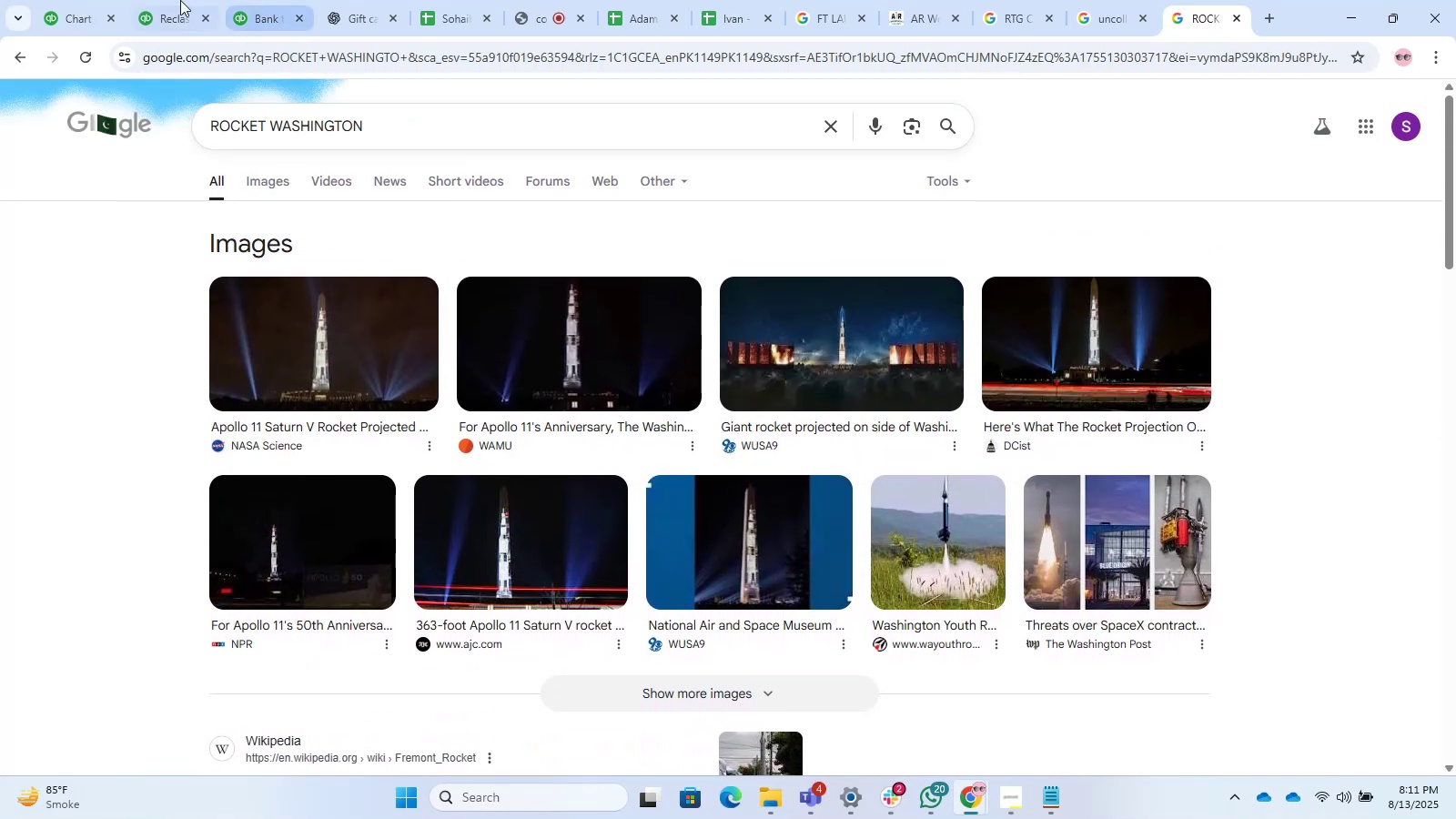 
left_click([147, 0])
 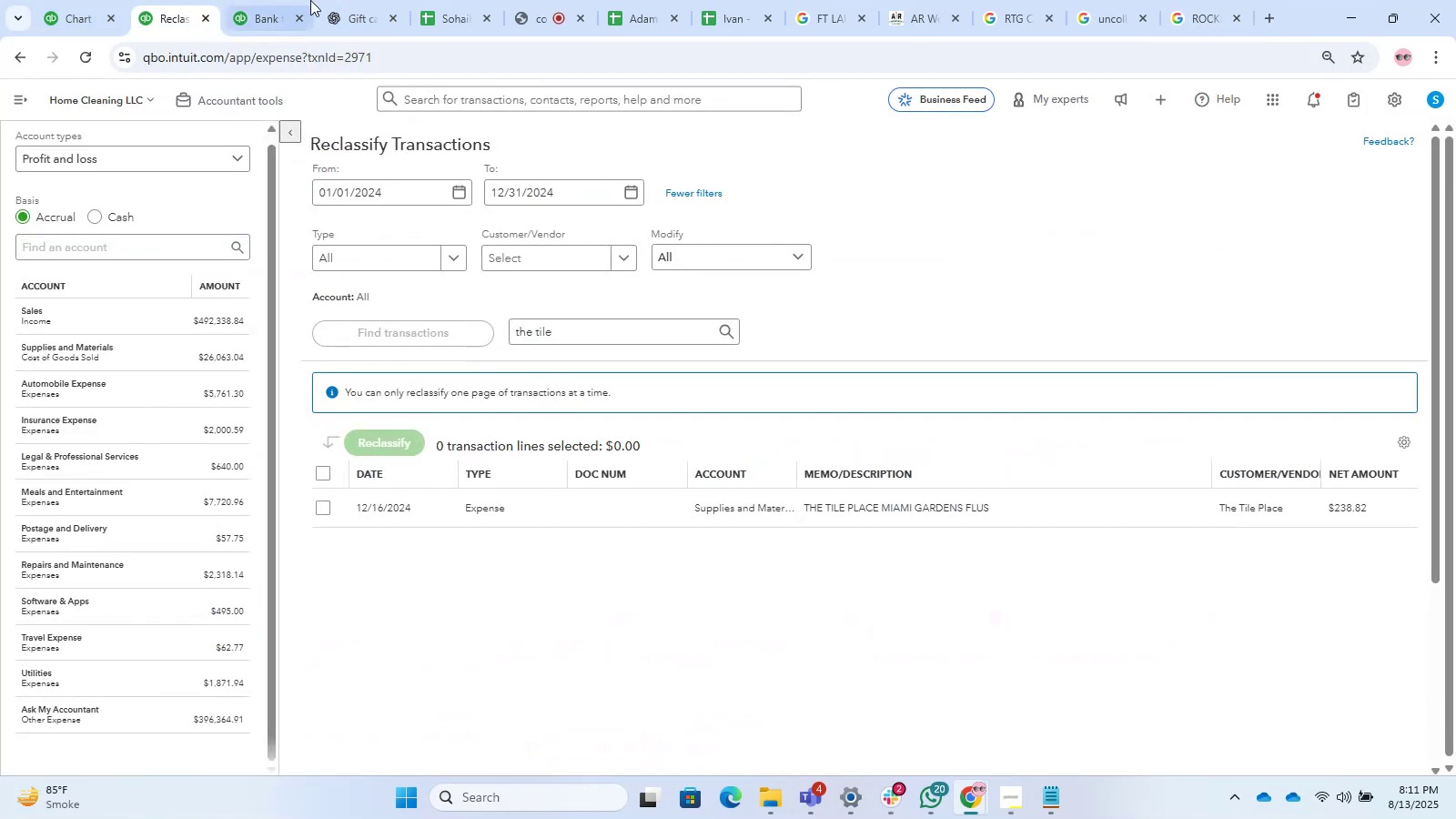 
left_click([286, 0])
 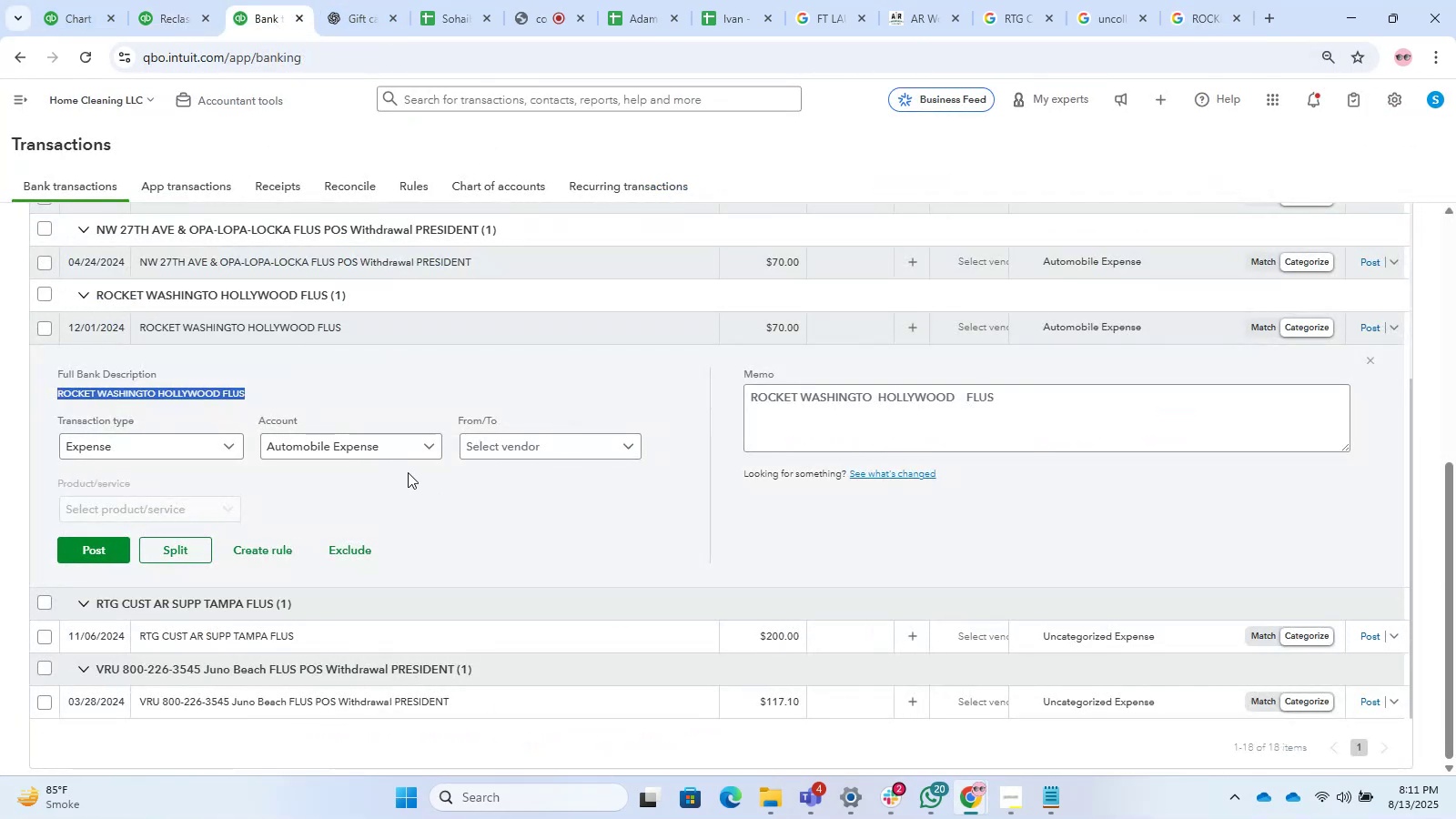 
left_click([511, 450])
 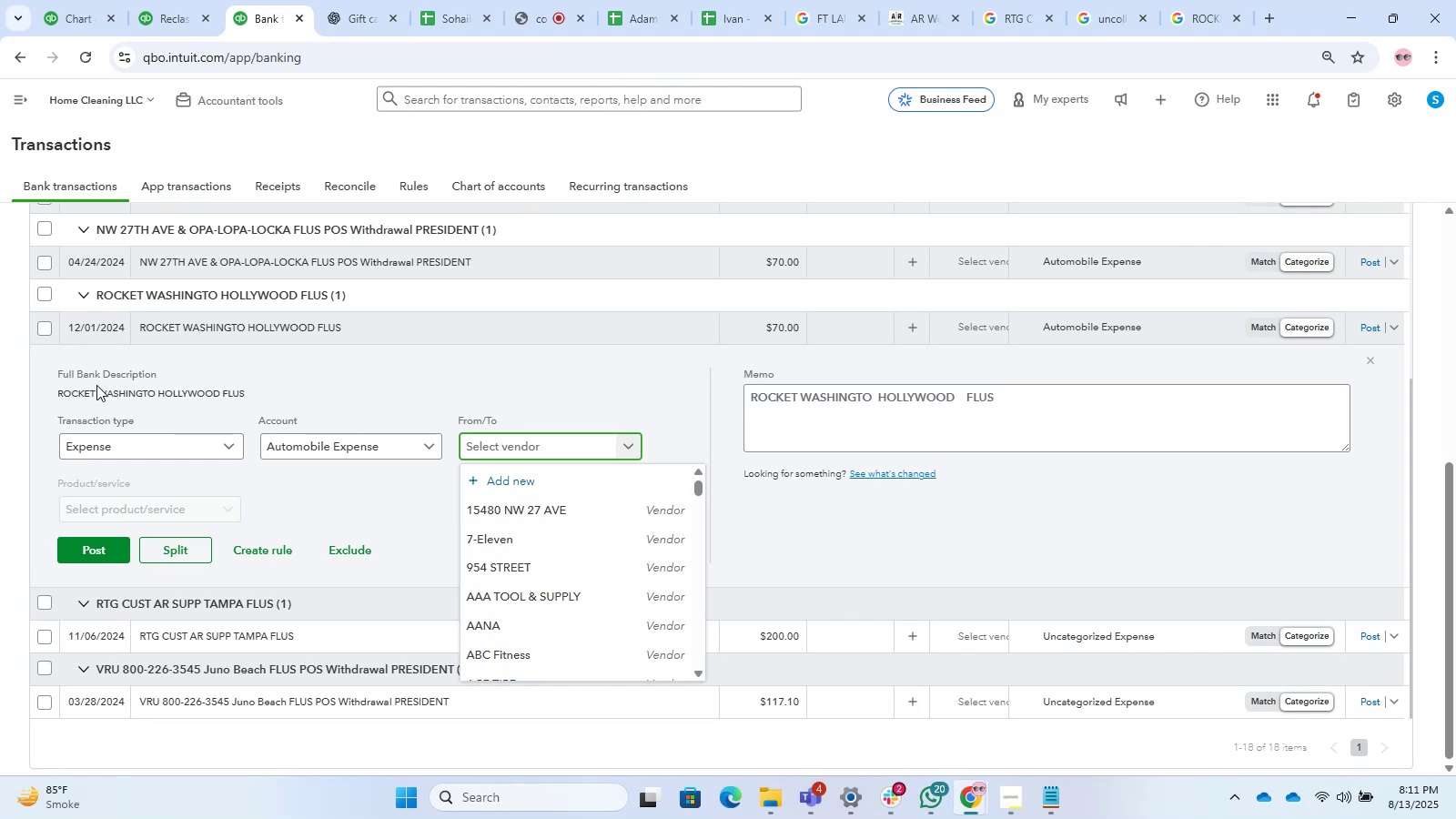 
hold_key(key=ControlLeft, duration=0.34)
 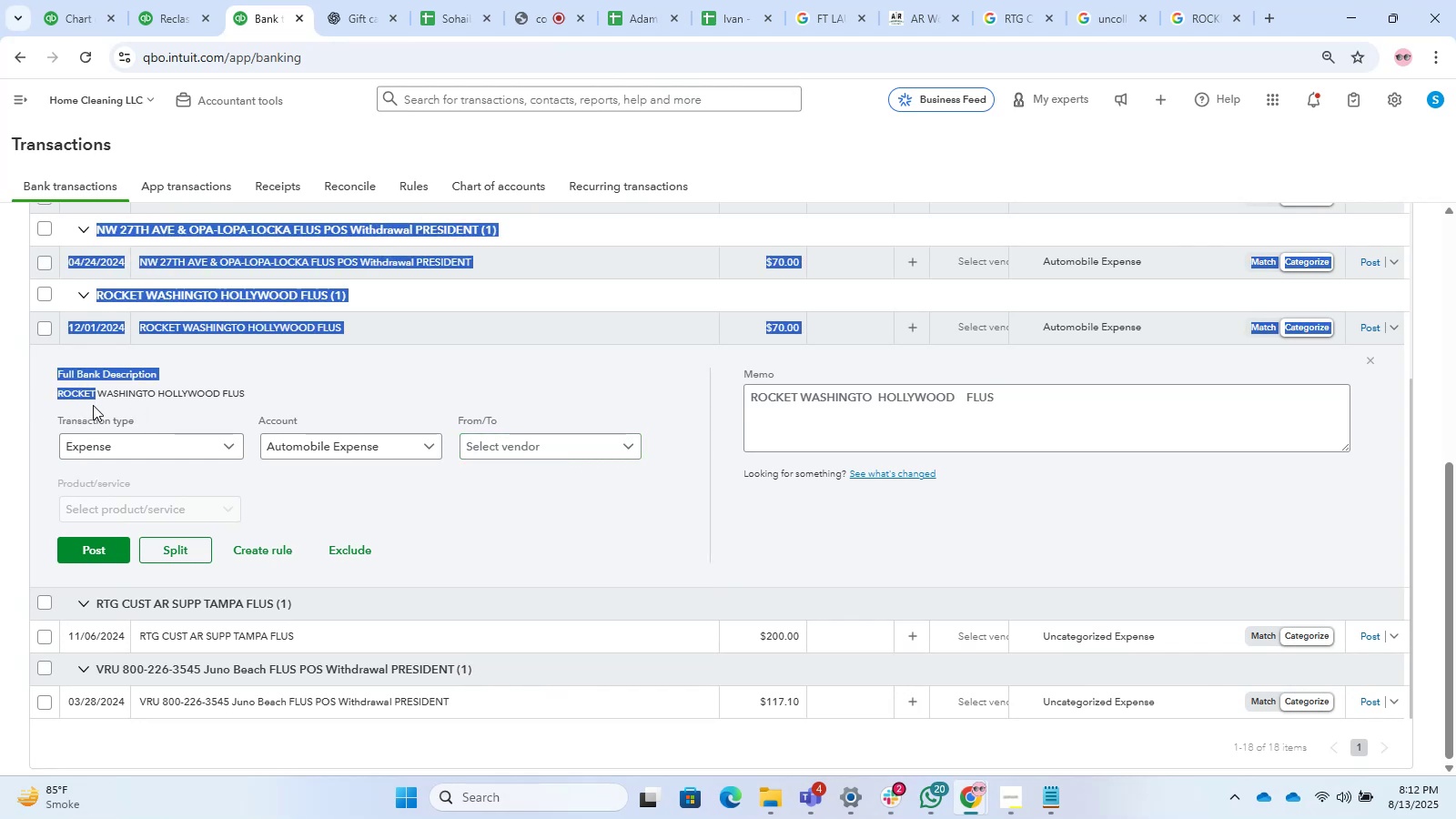 
left_click([93, 405])
 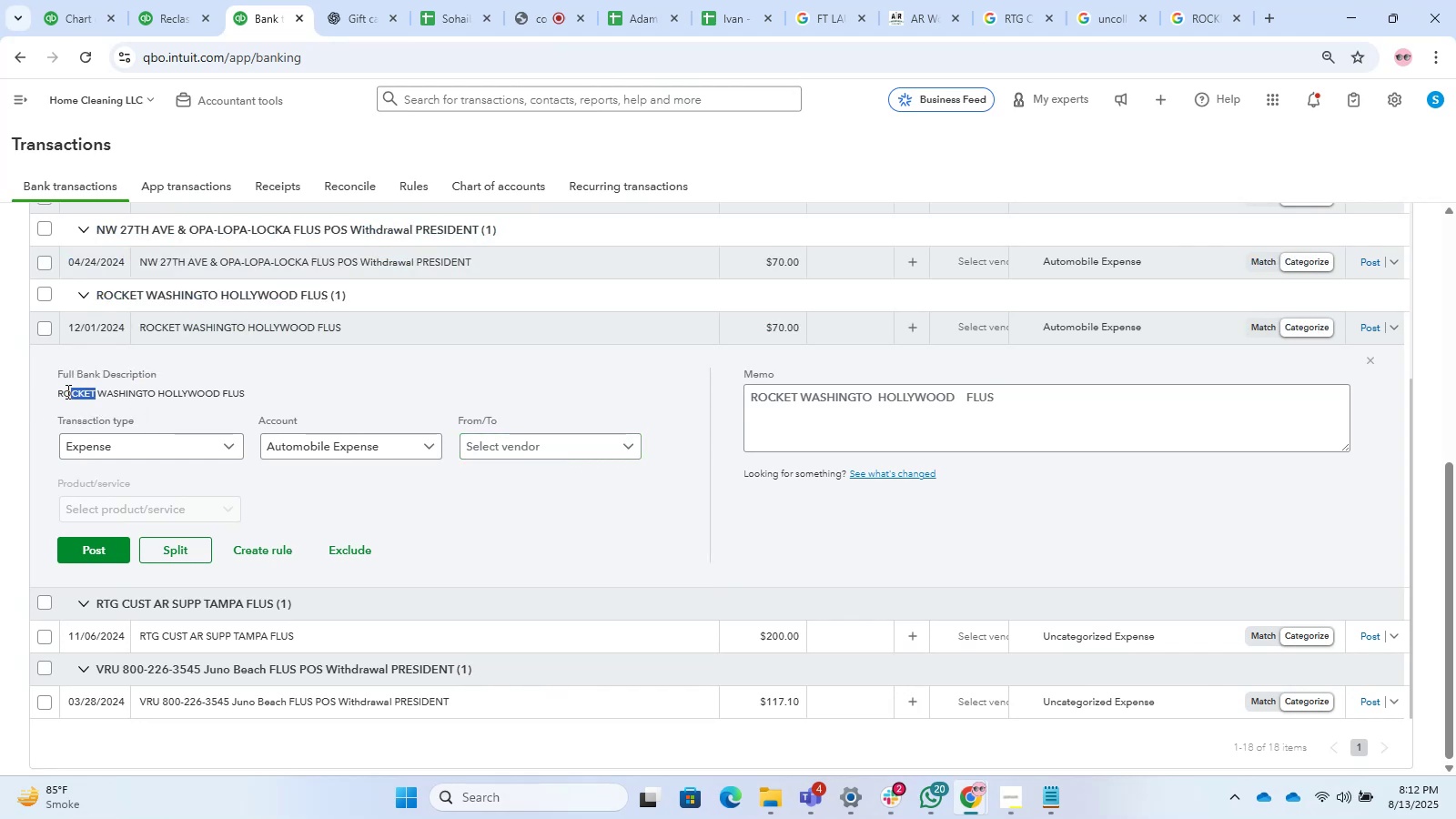 
key(Control+C)
 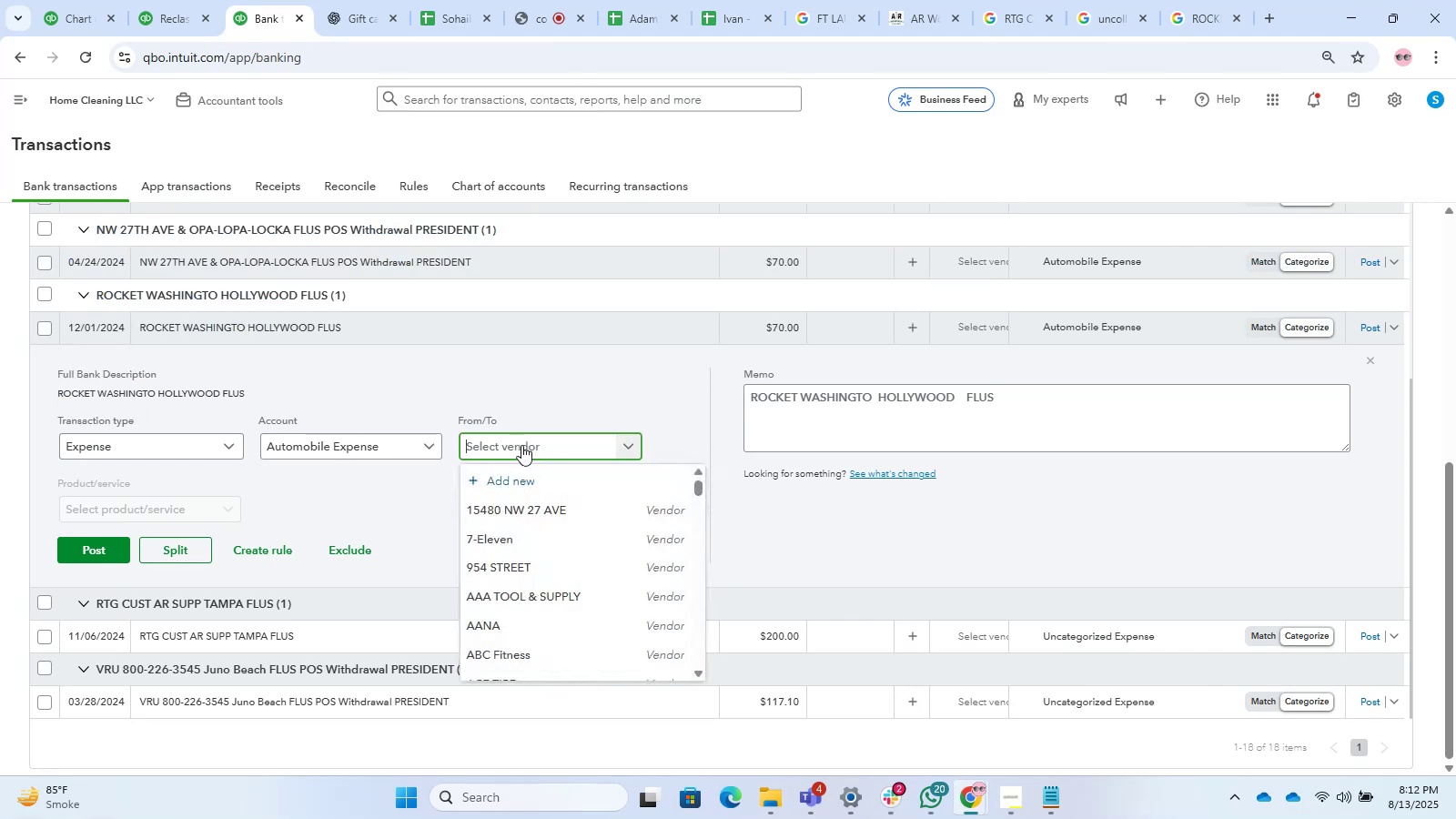 
double_click([521, 470])
 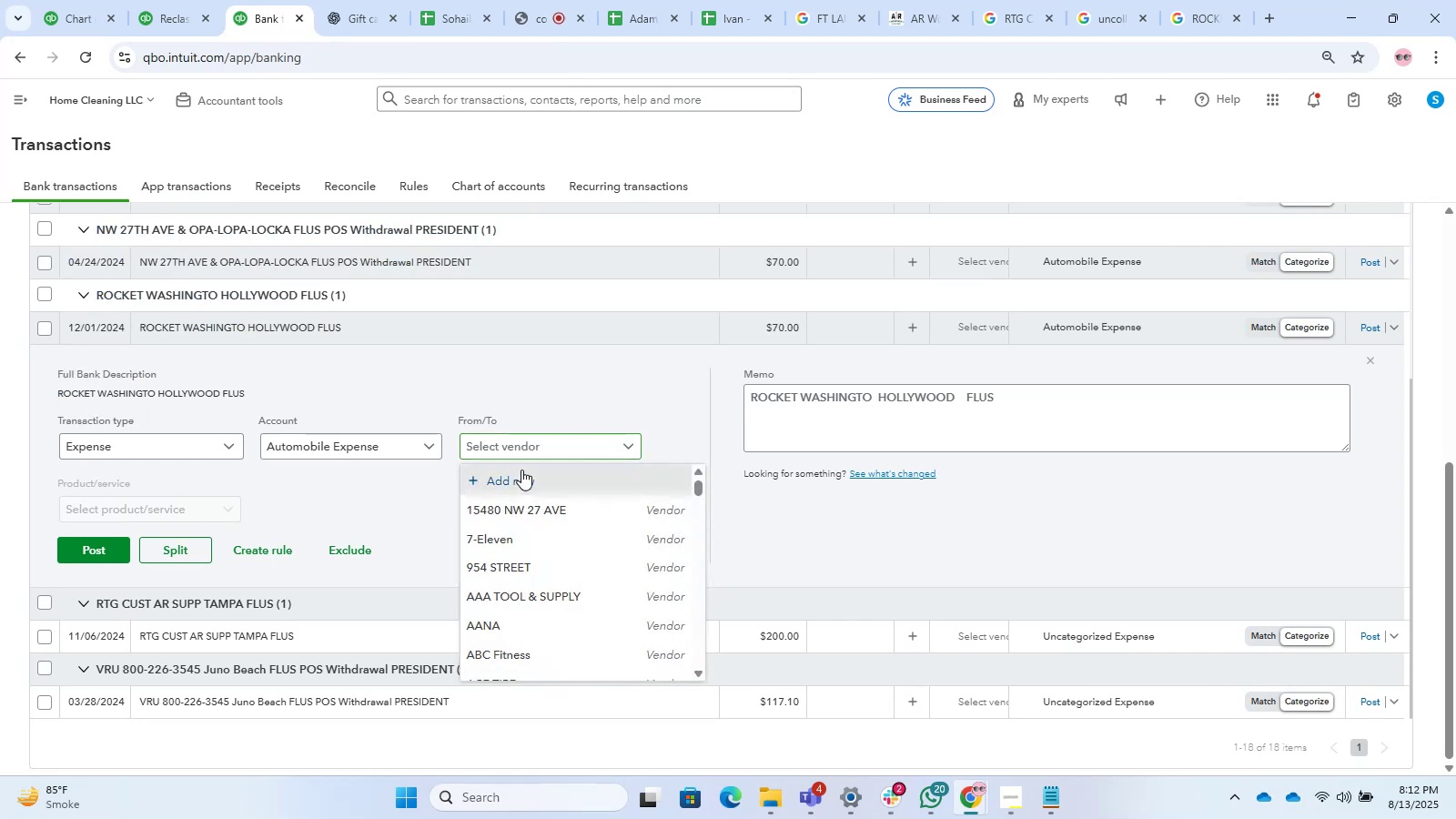 
key(Control+V)
 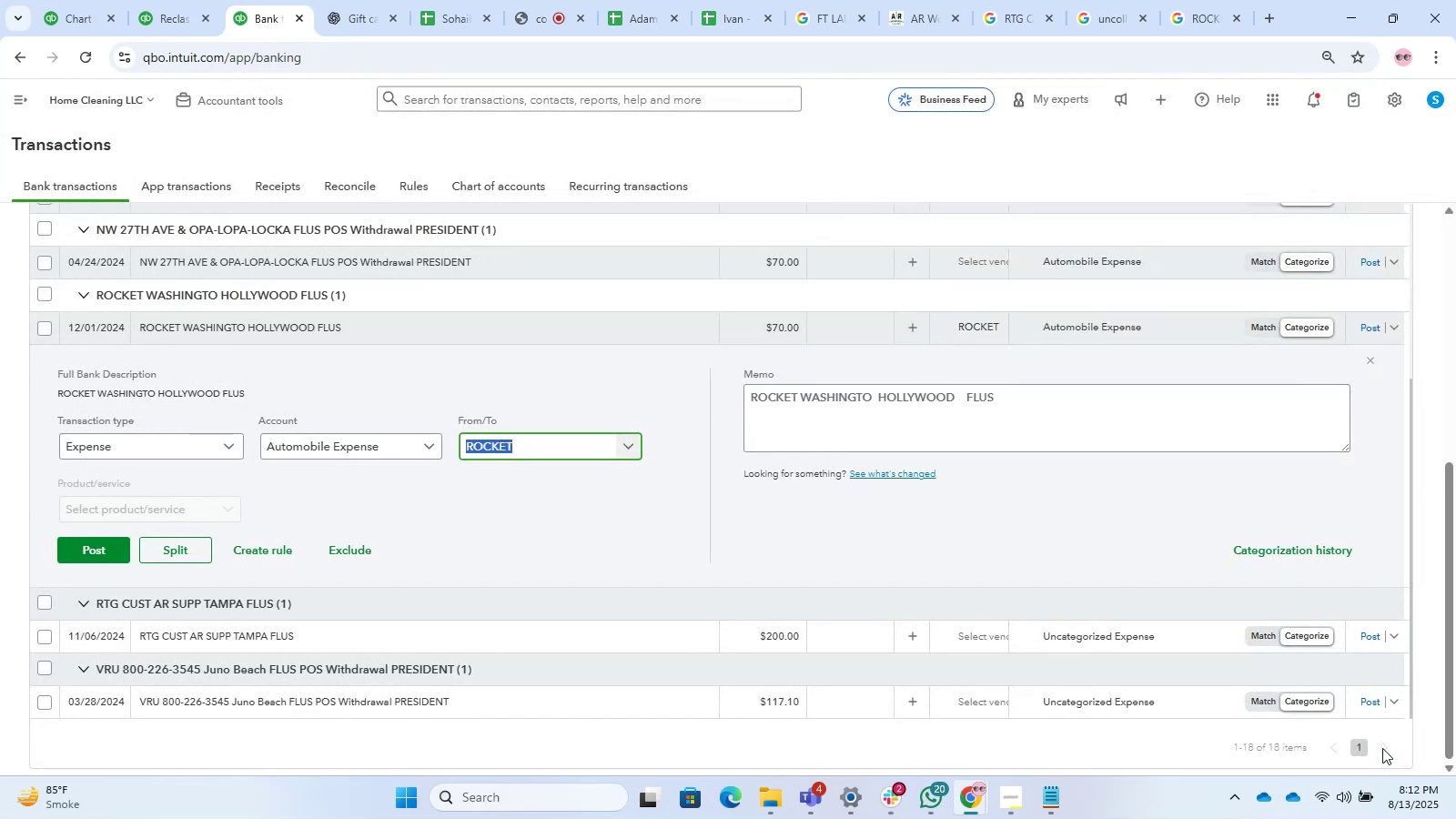 
wait(5.9)
 